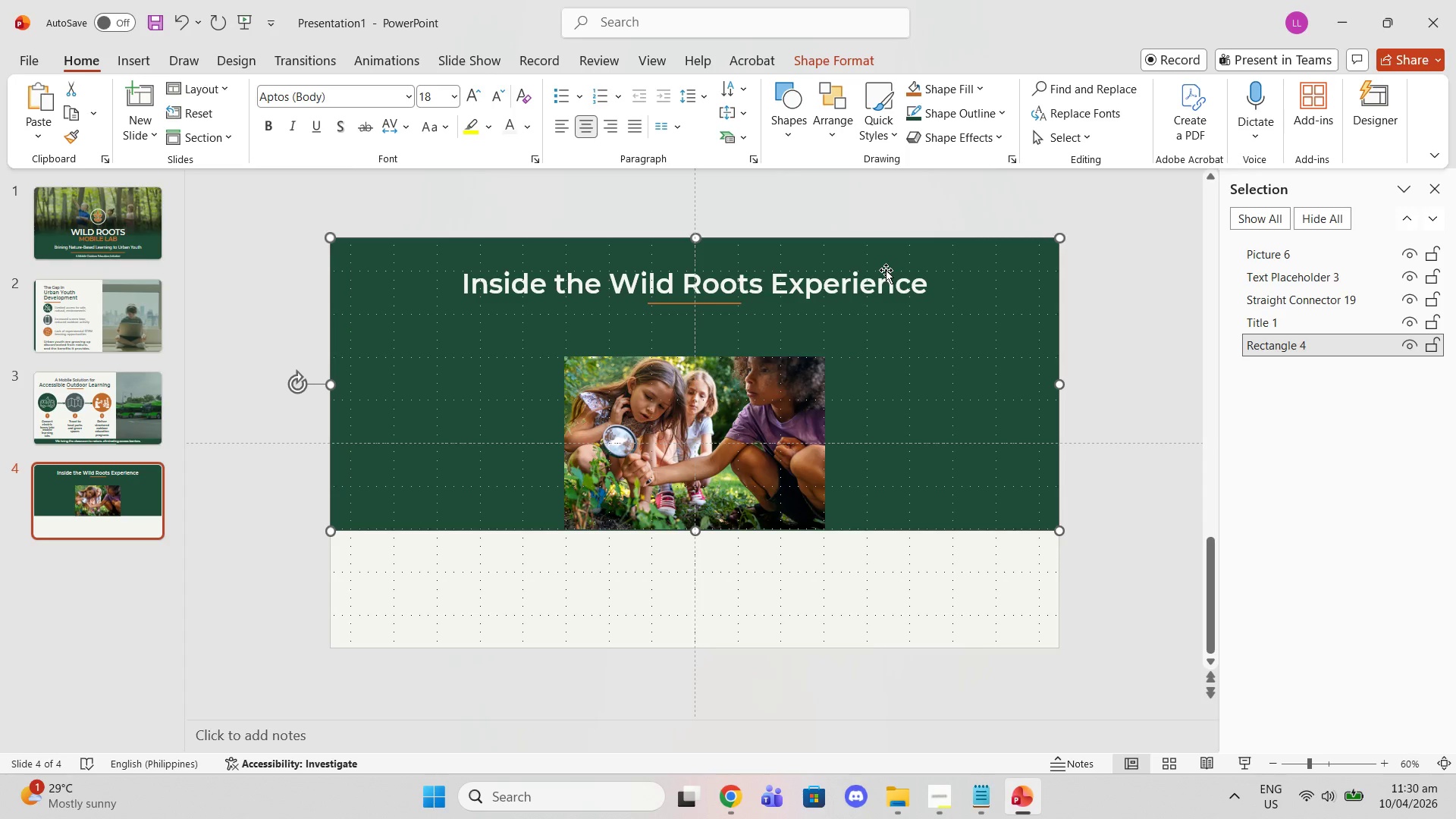 
wait(17.8)
 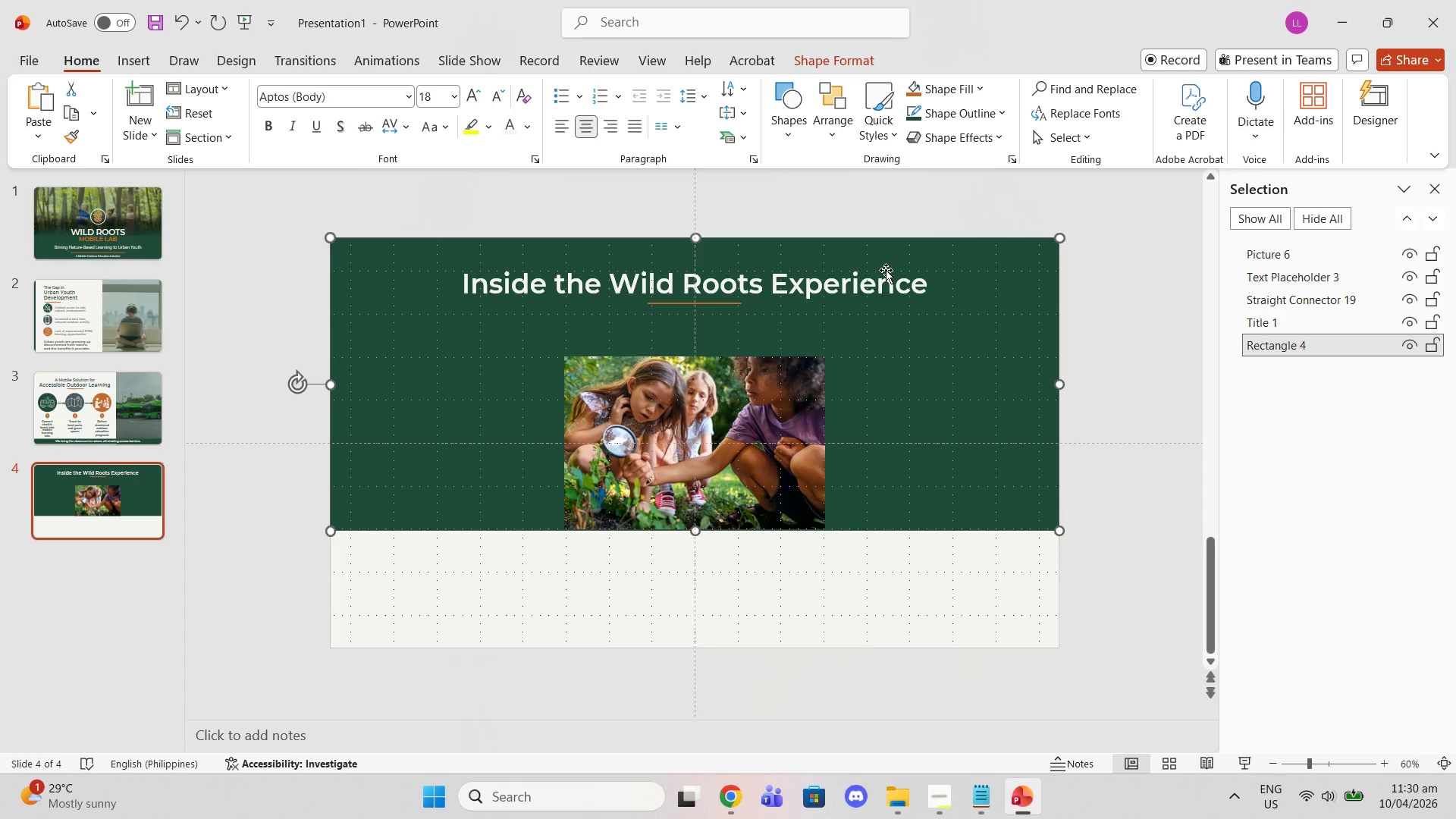 
scroll: coordinate [789, 434], scroll_direction: up, amount: 5.0
 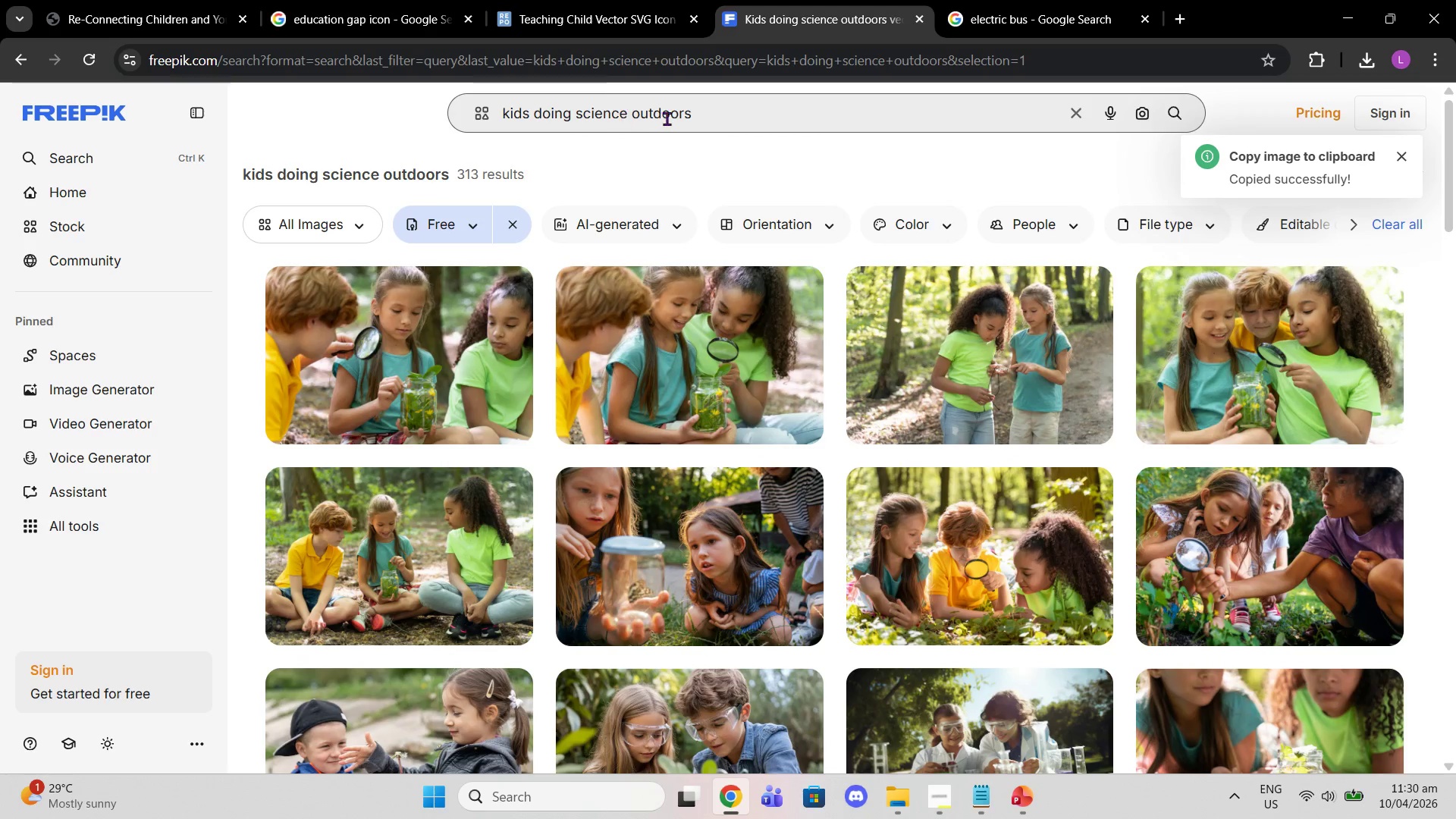 
left_click_drag(start_coordinate=[690, 118], to_coordinate=[529, 103])
 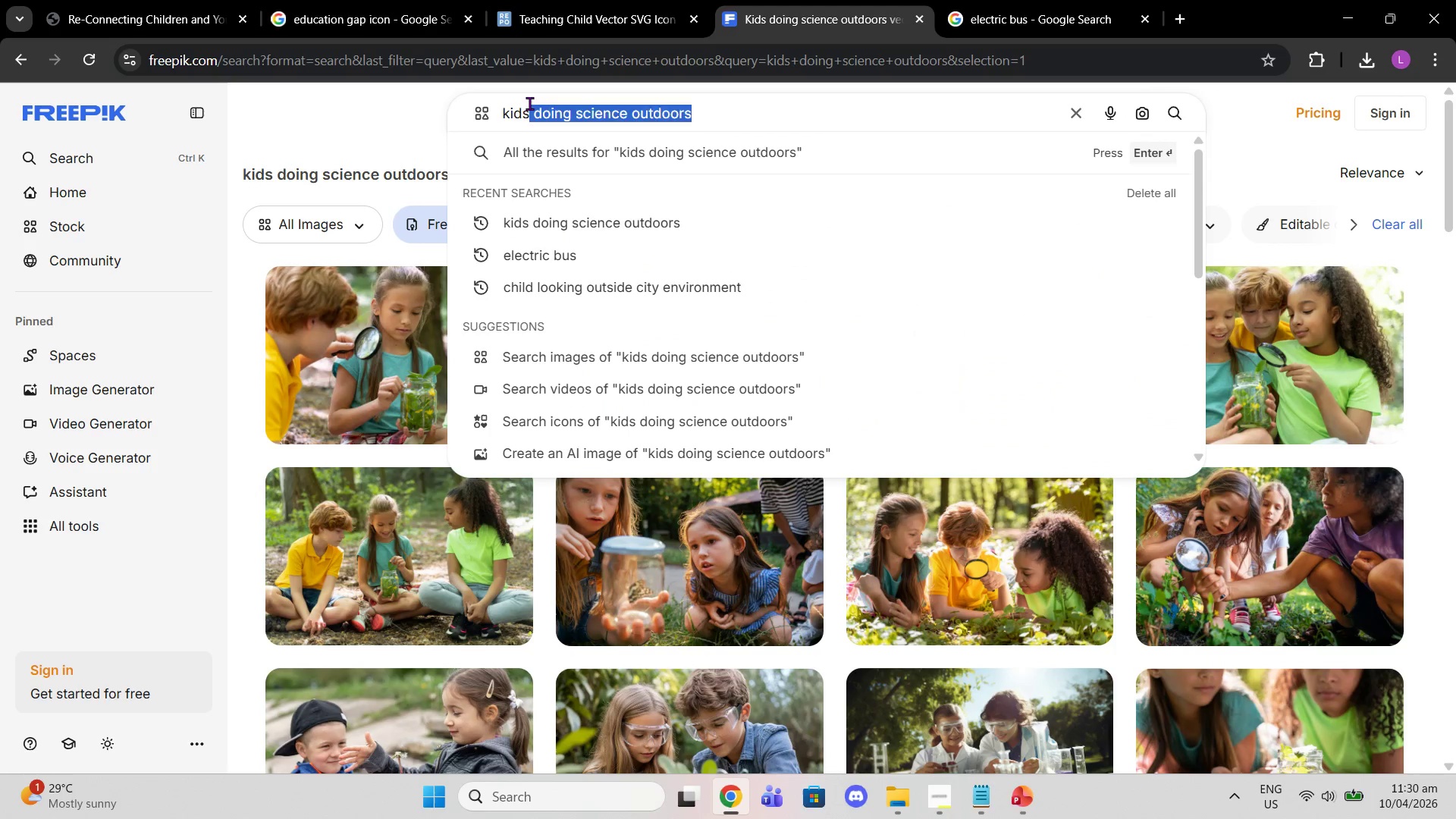 
key(Backspace)
type( playing in the park)
 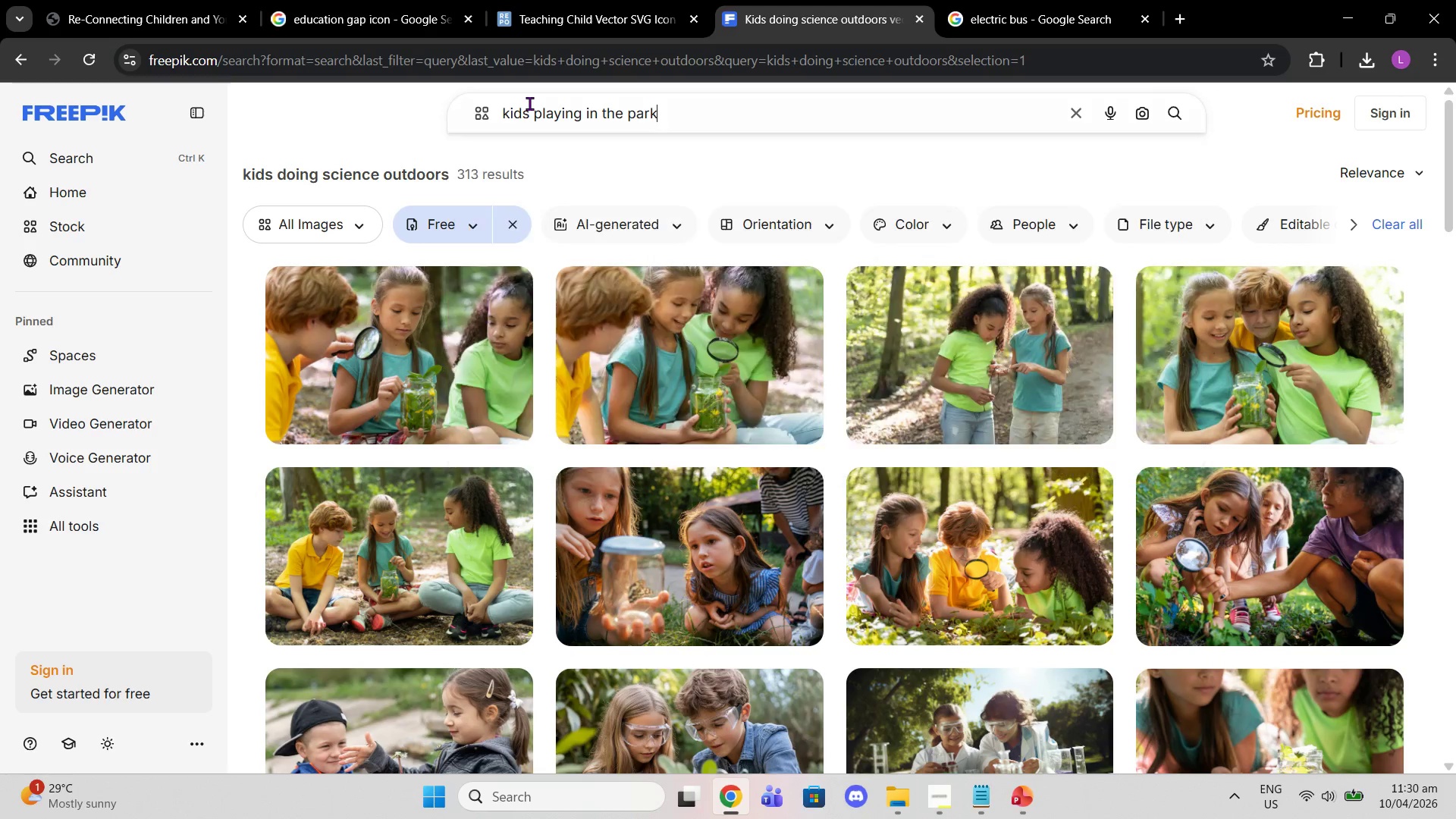 
key(Enter)
 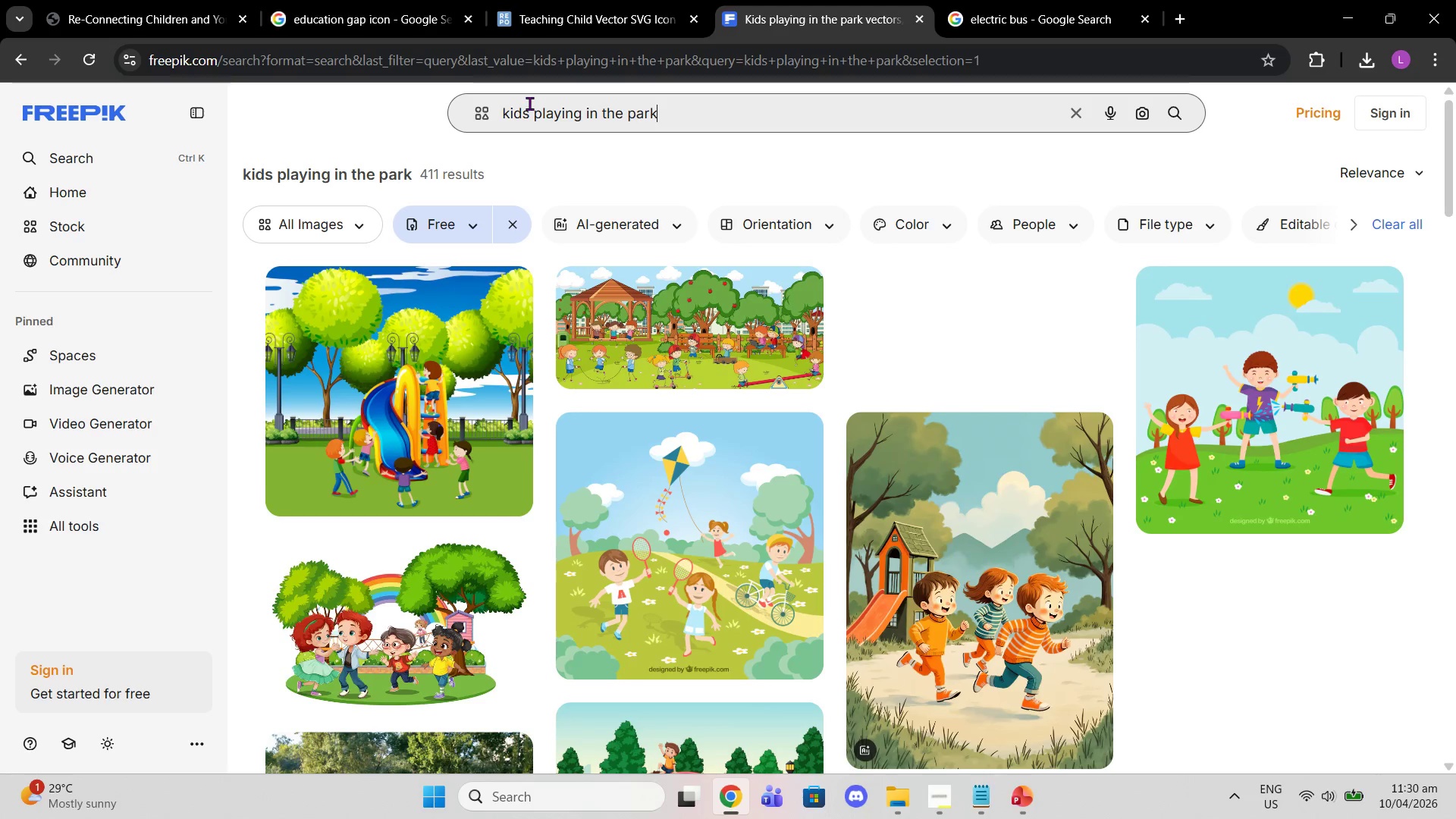 
scroll: coordinate [975, 397], scroll_direction: down, amount: 13.0
 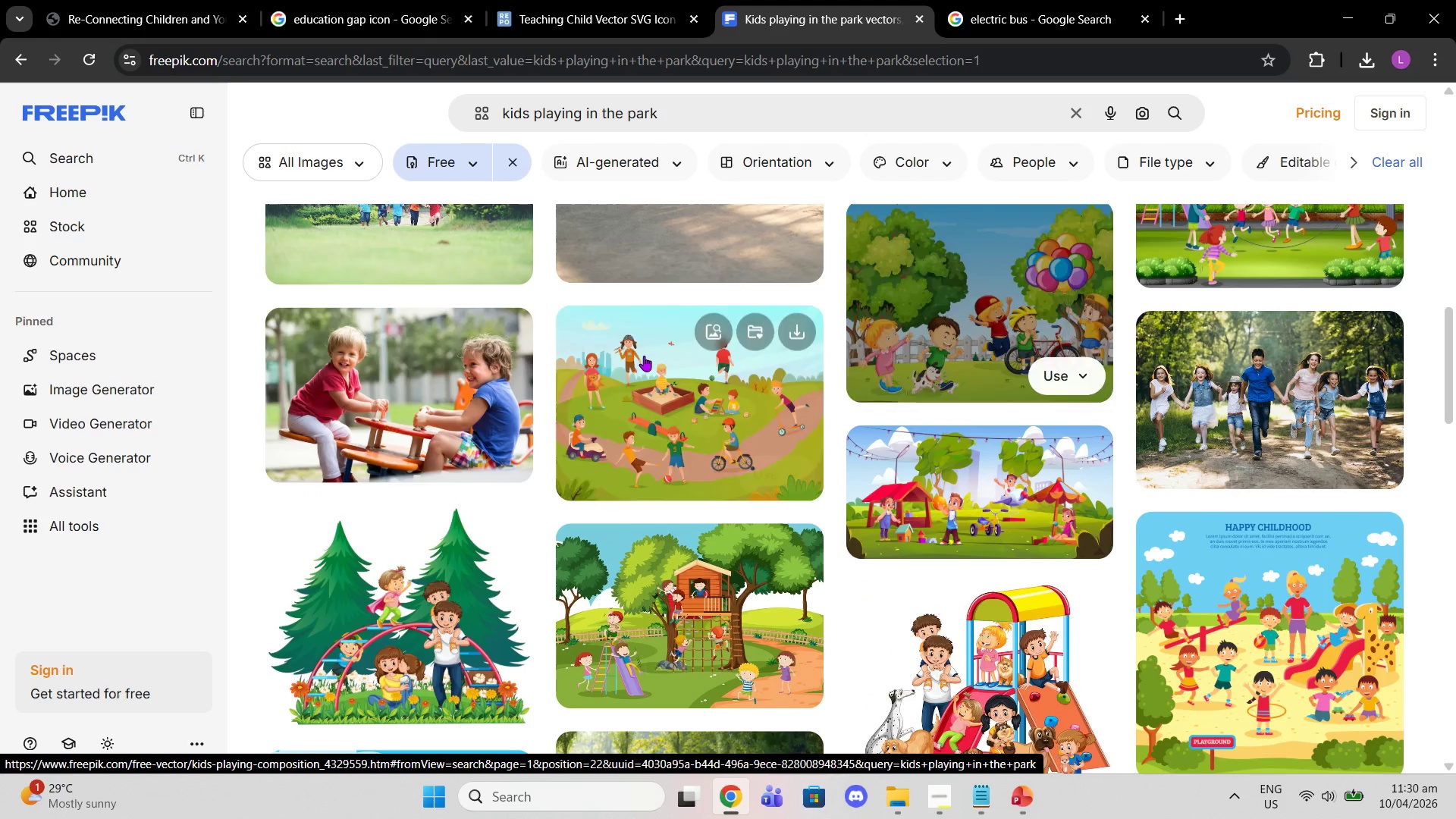 
left_click([466, 254])
 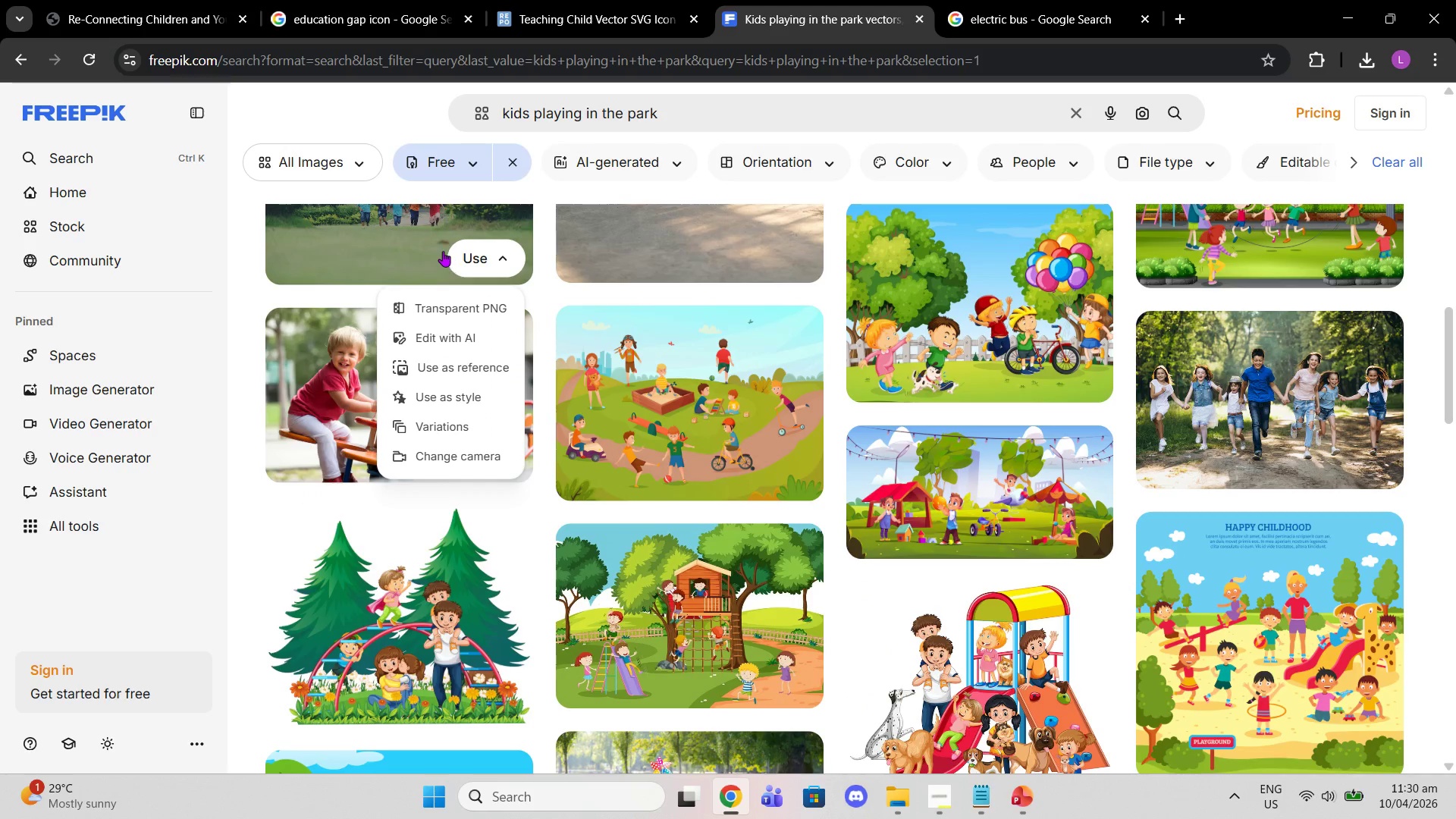 
left_click([439, 249])
 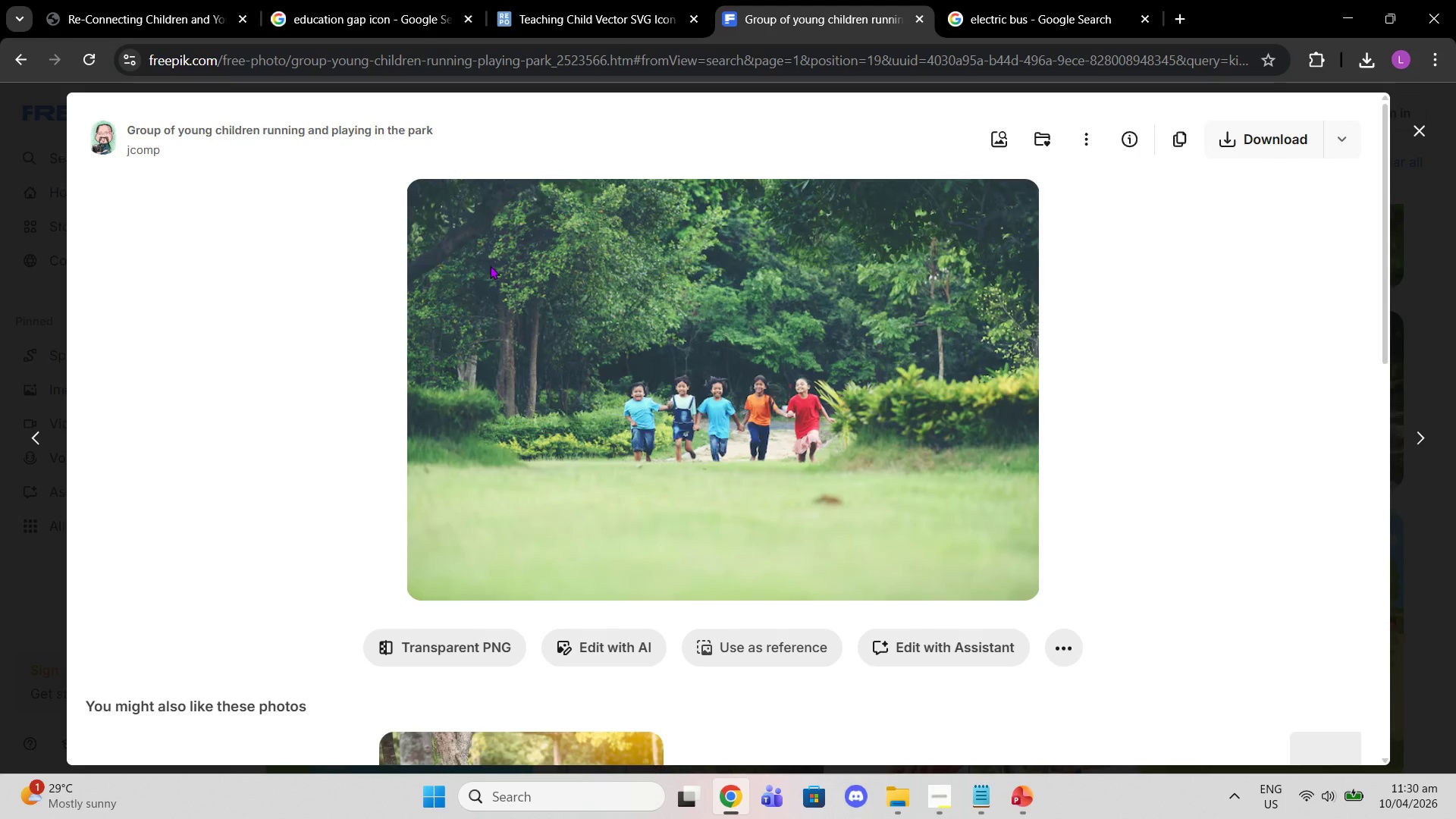 
scroll: coordinate [800, 416], scroll_direction: down, amount: 5.0
 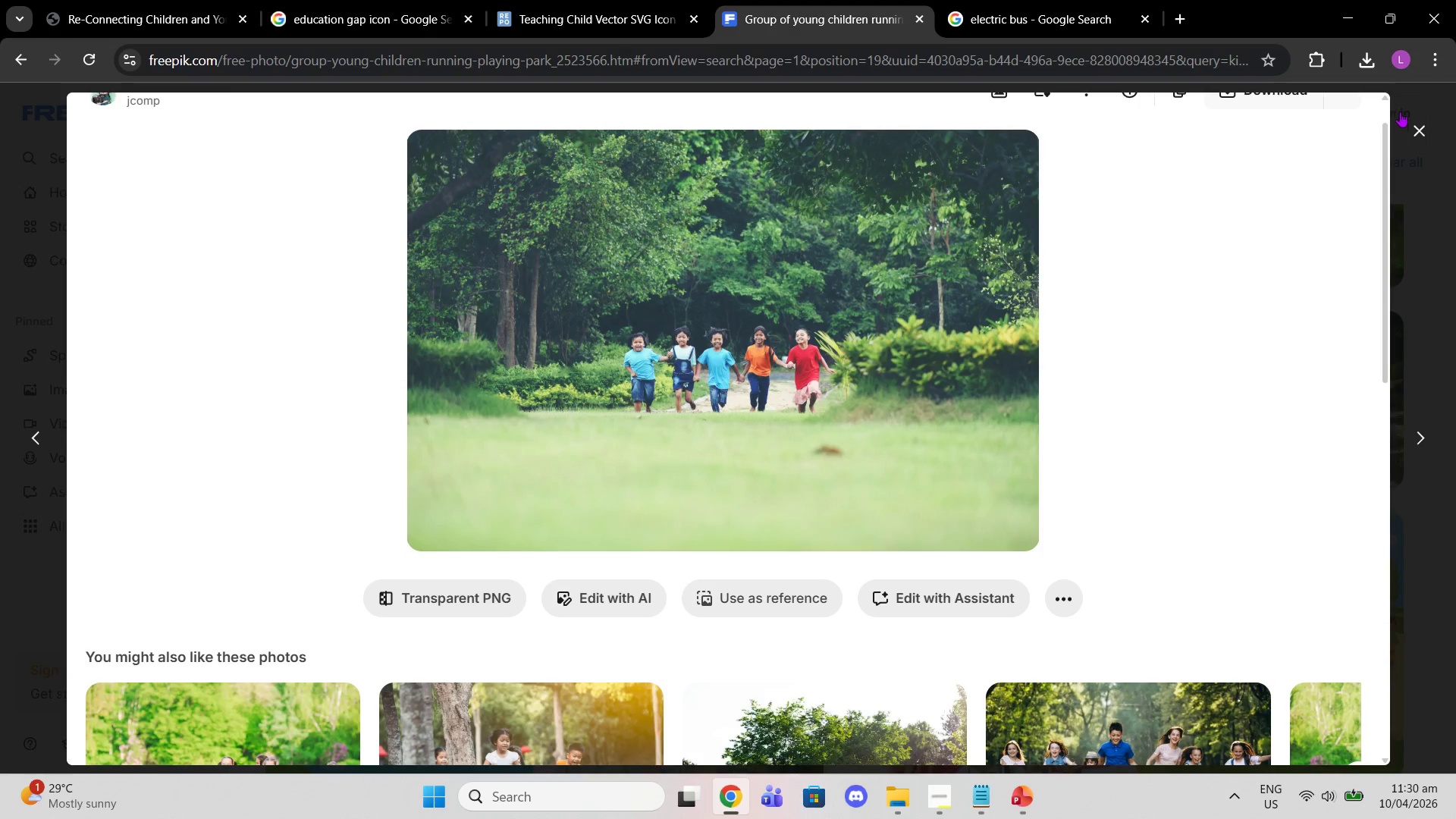 
left_click([1416, 124])
 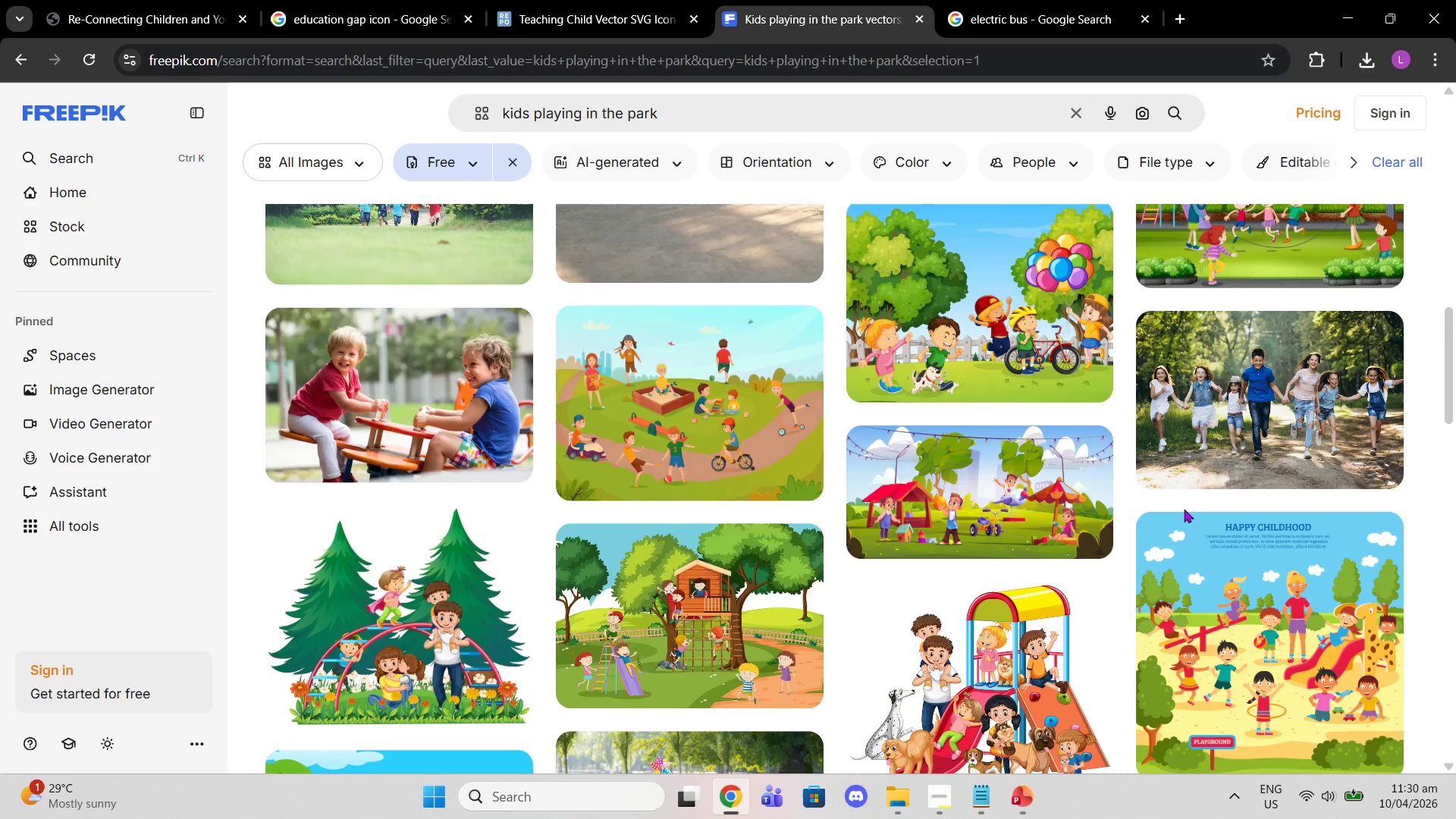 
scroll: coordinate [1178, 469], scroll_direction: down, amount: 13.0
 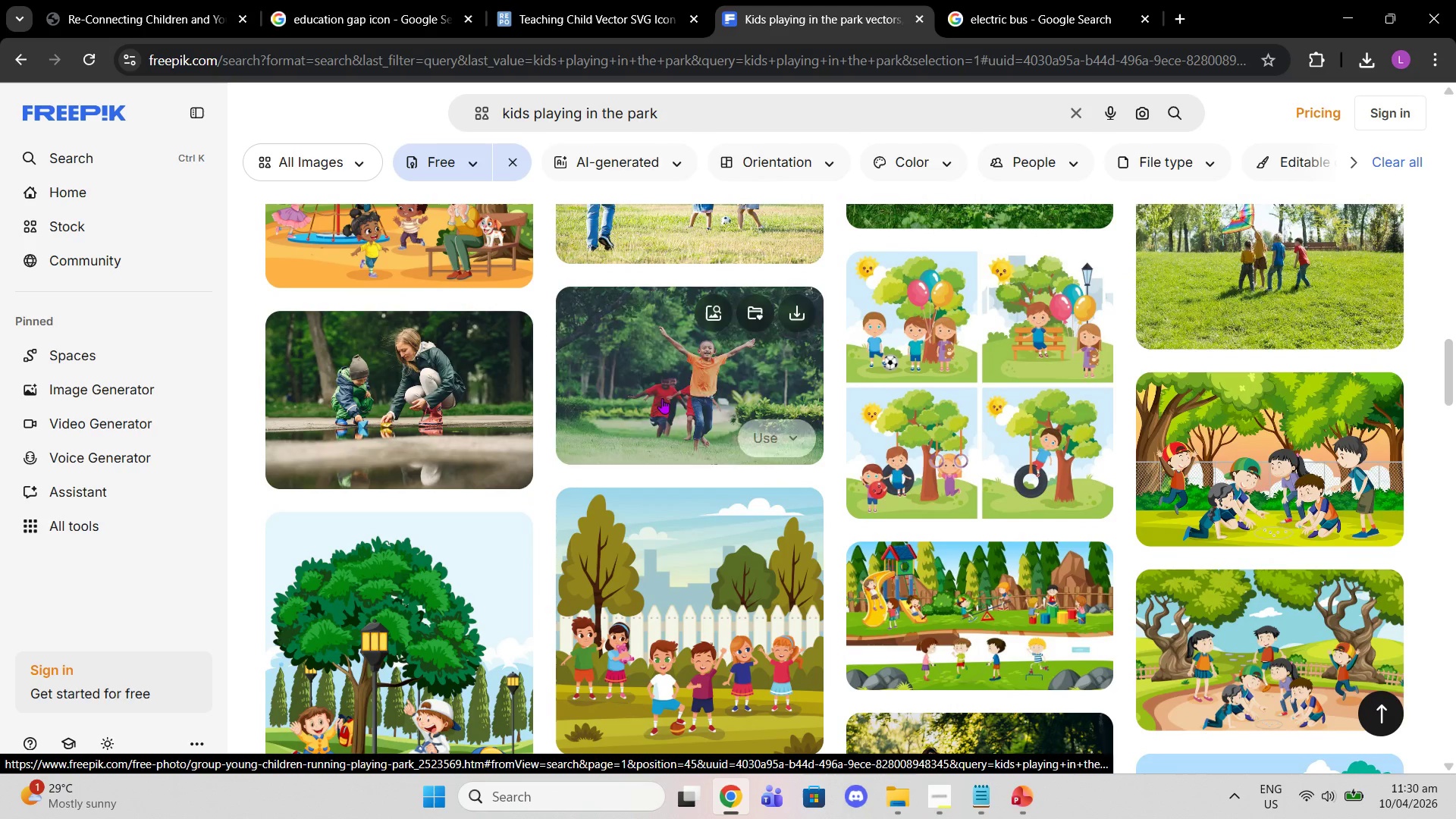 
left_click([662, 398])
 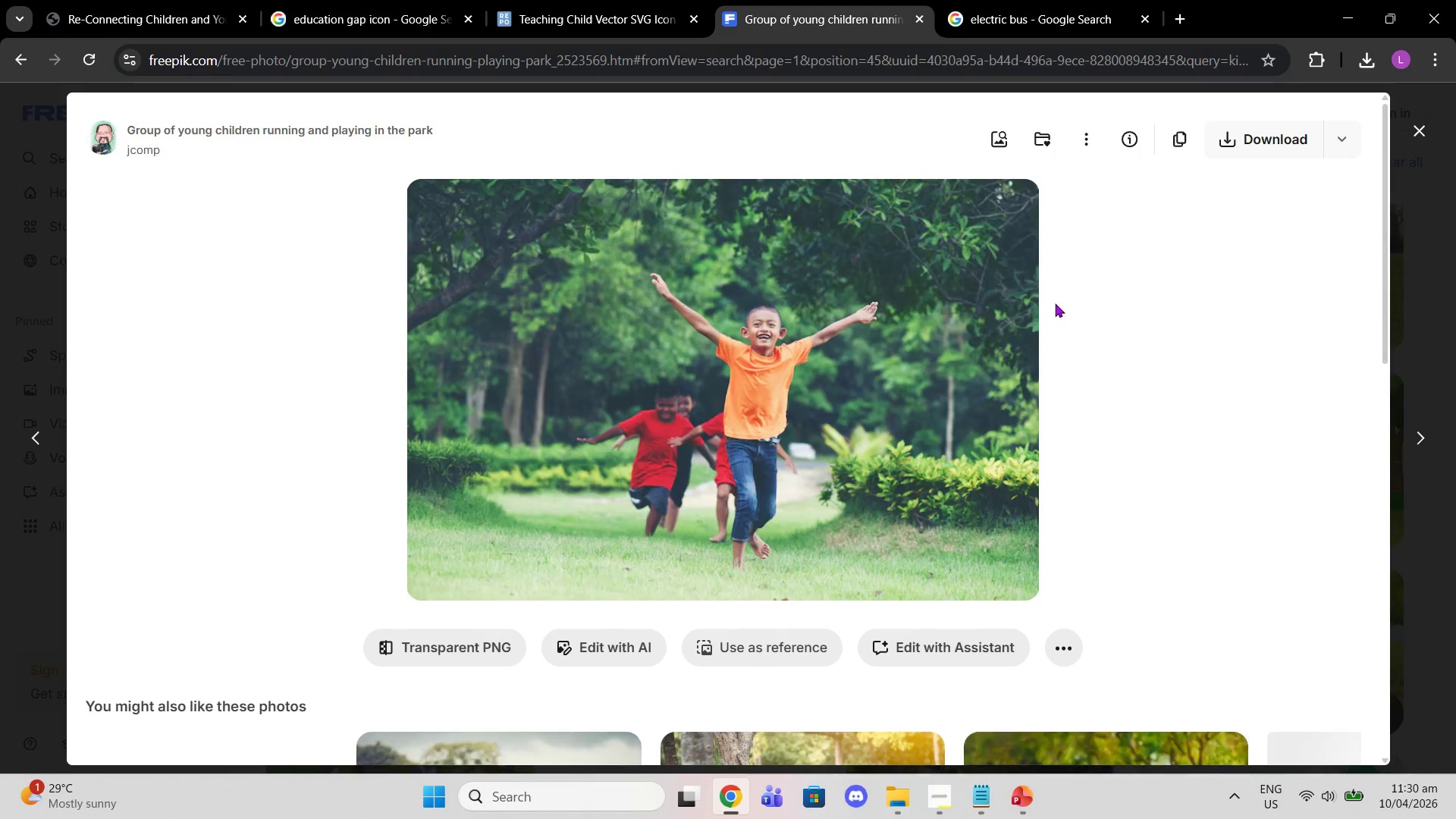 
scroll: coordinate [1163, 337], scroll_direction: down, amount: 4.0
 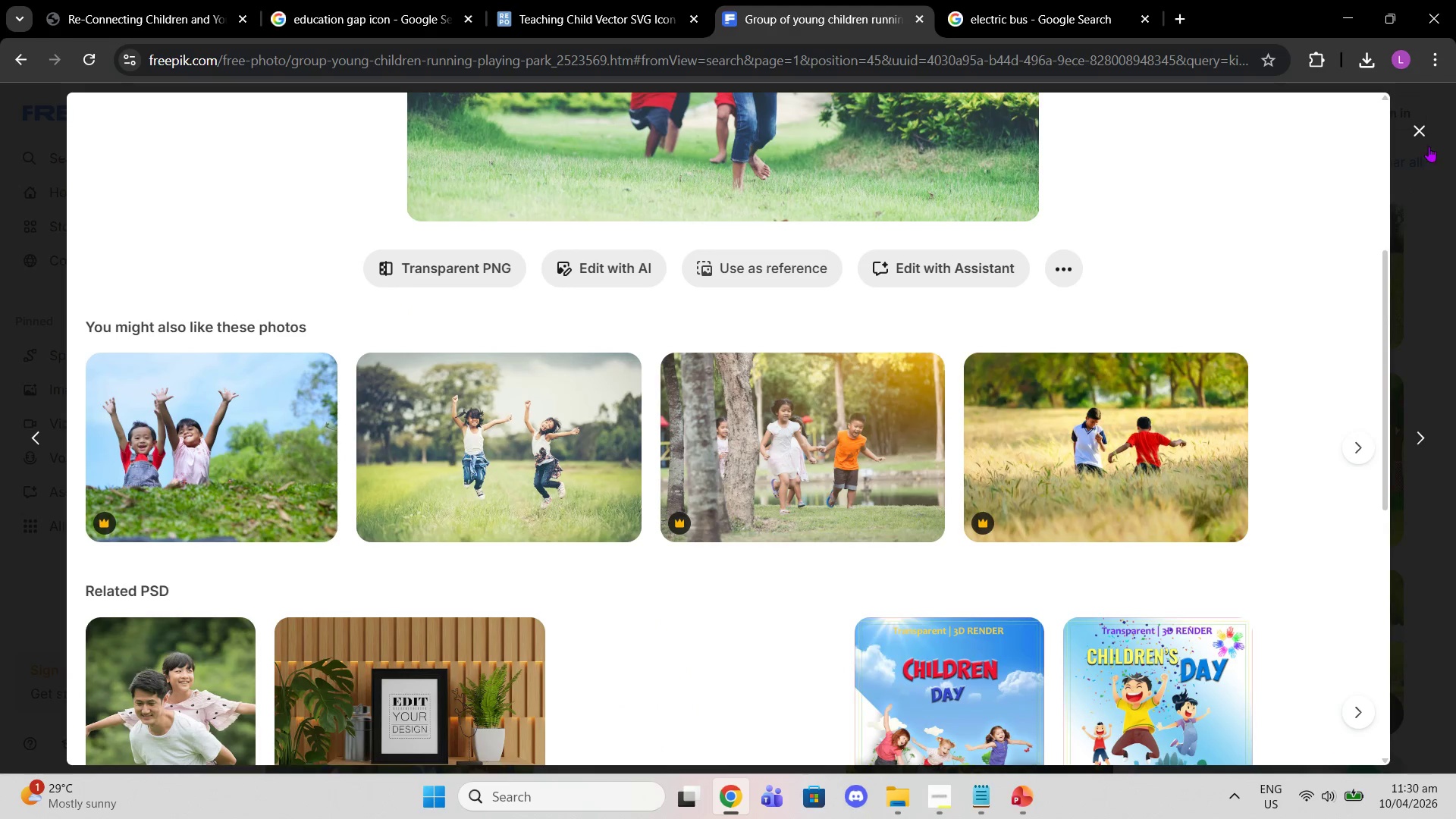 
left_click([1425, 127])
 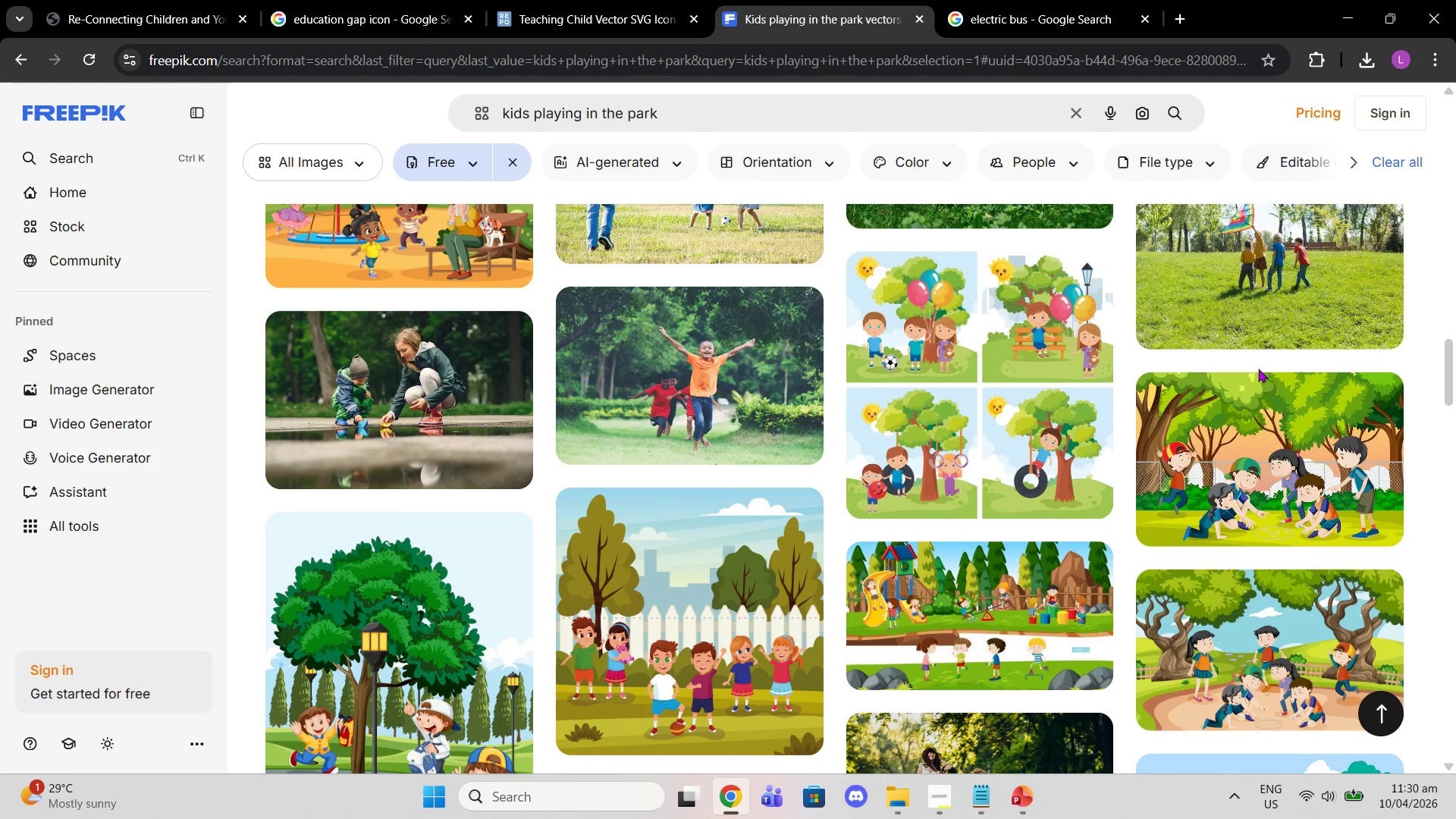 
scroll: coordinate [1086, 371], scroll_direction: down, amount: 17.0
 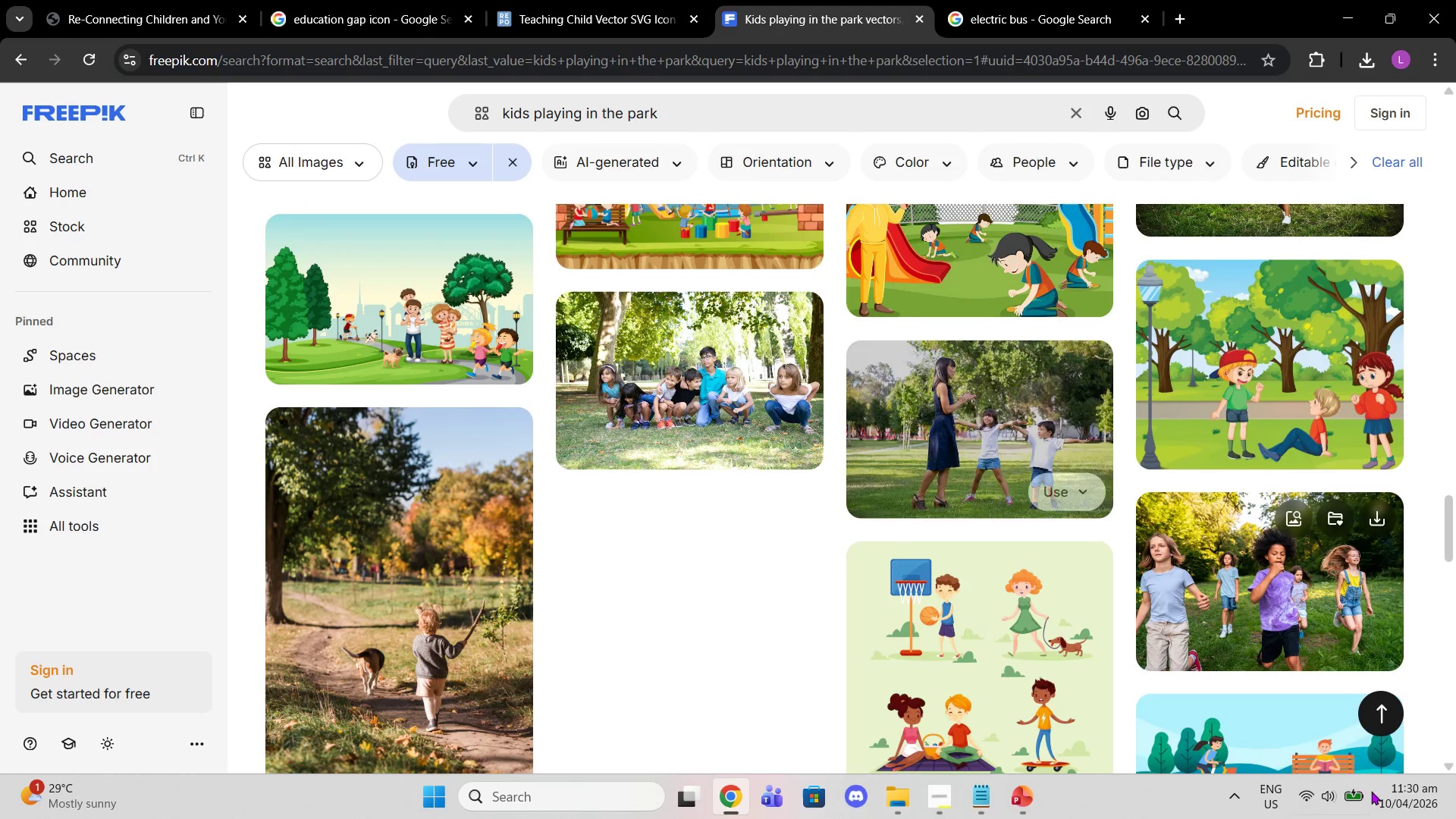 
left_click([1298, 589])
 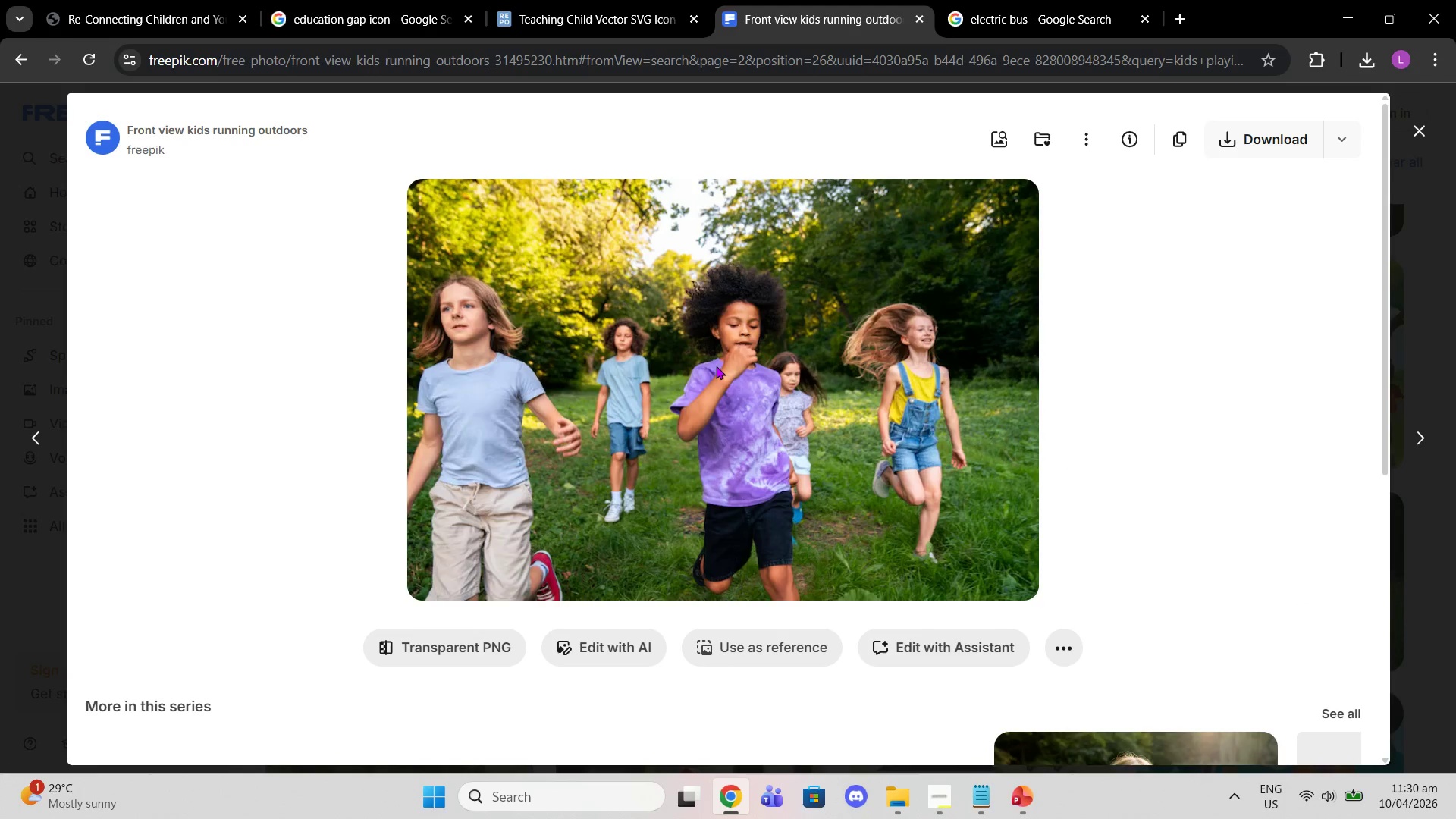 
right_click([714, 361])
 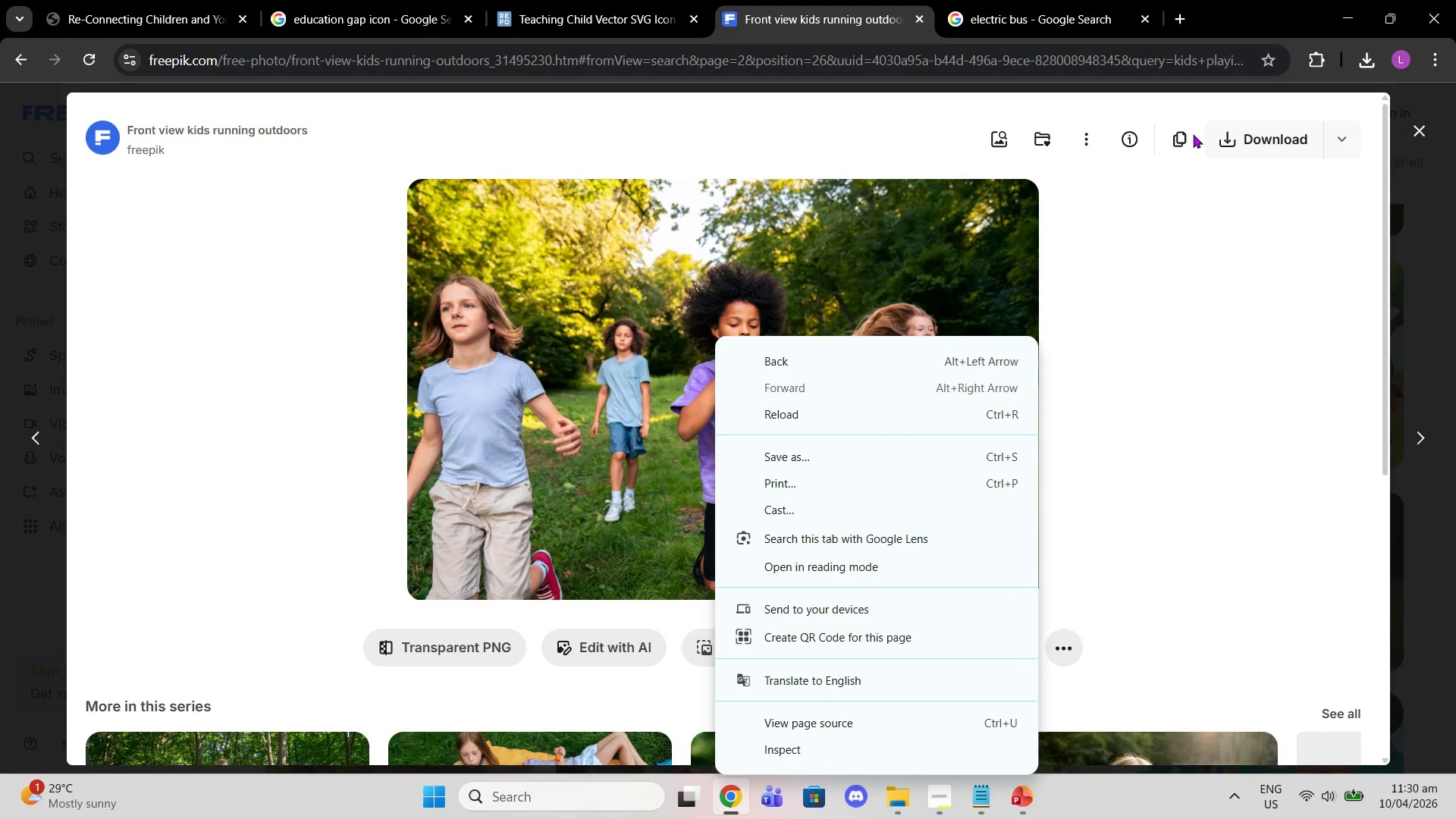 
scroll: coordinate [1073, 439], scroll_direction: down, amount: 5.0
 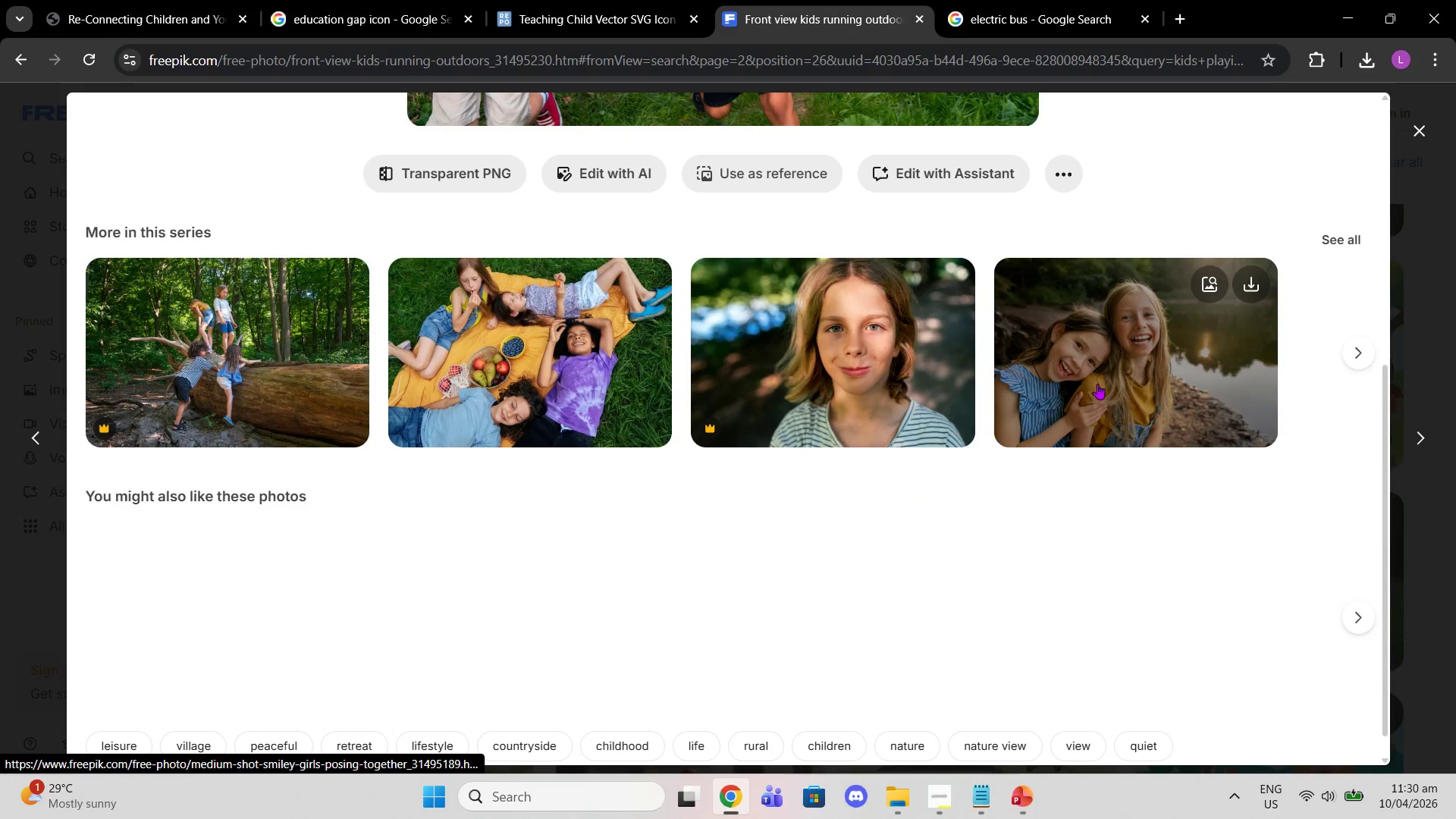 
scroll: coordinate [1152, 170], scroll_direction: up, amount: 8.0
 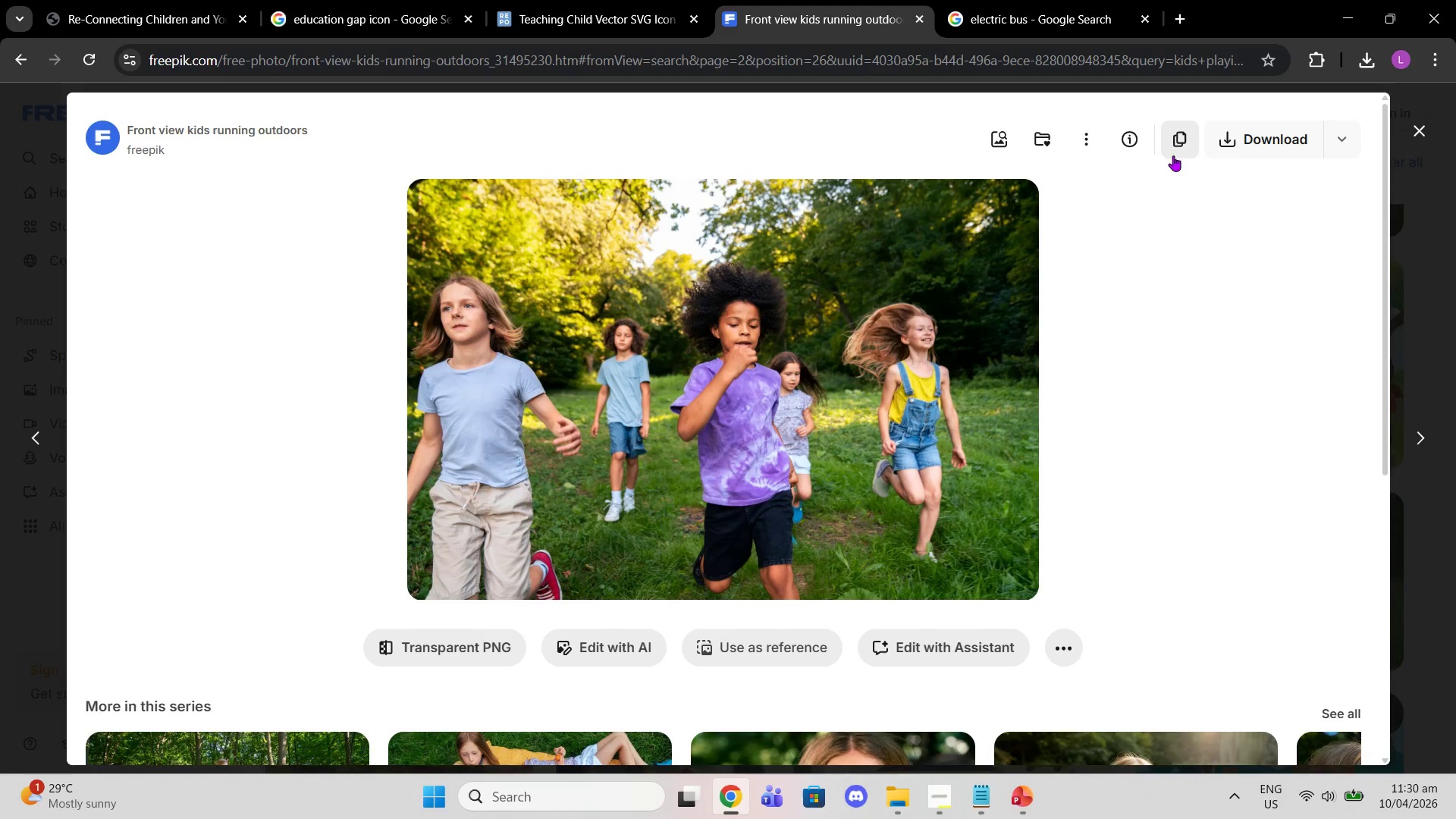 
left_click([1173, 142])
 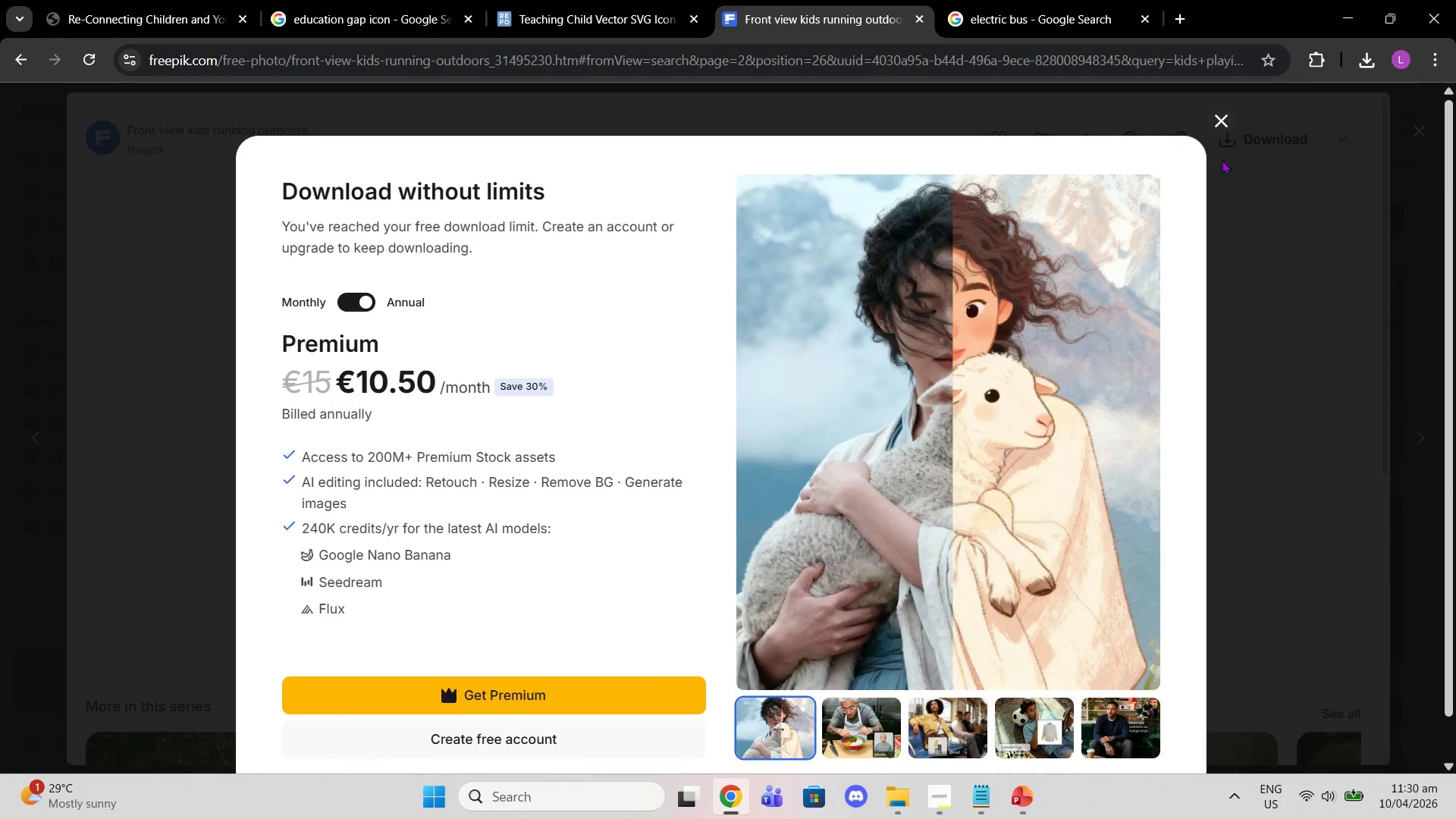 
left_click([1236, 115])
 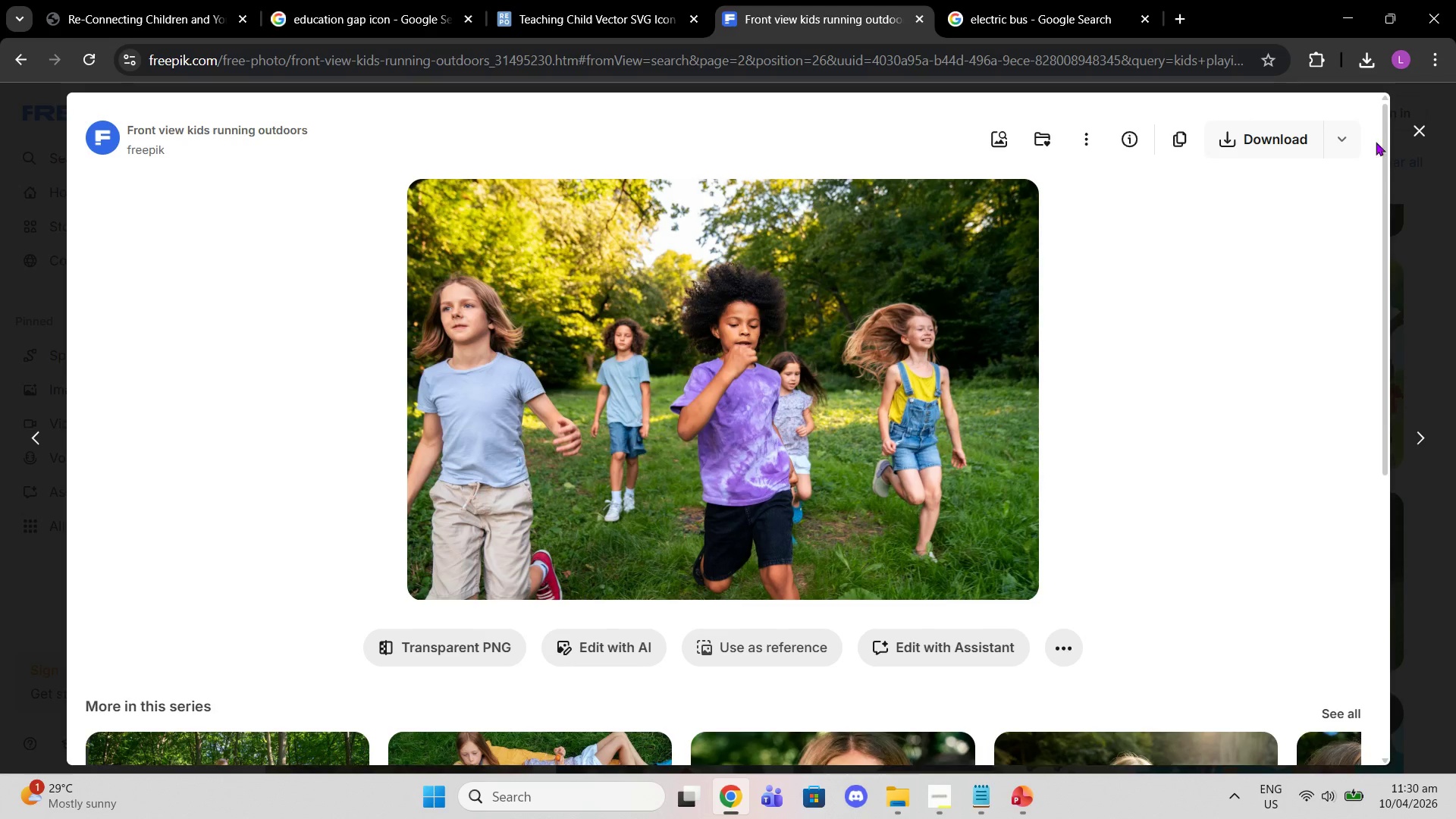 
left_click([1416, 130])
 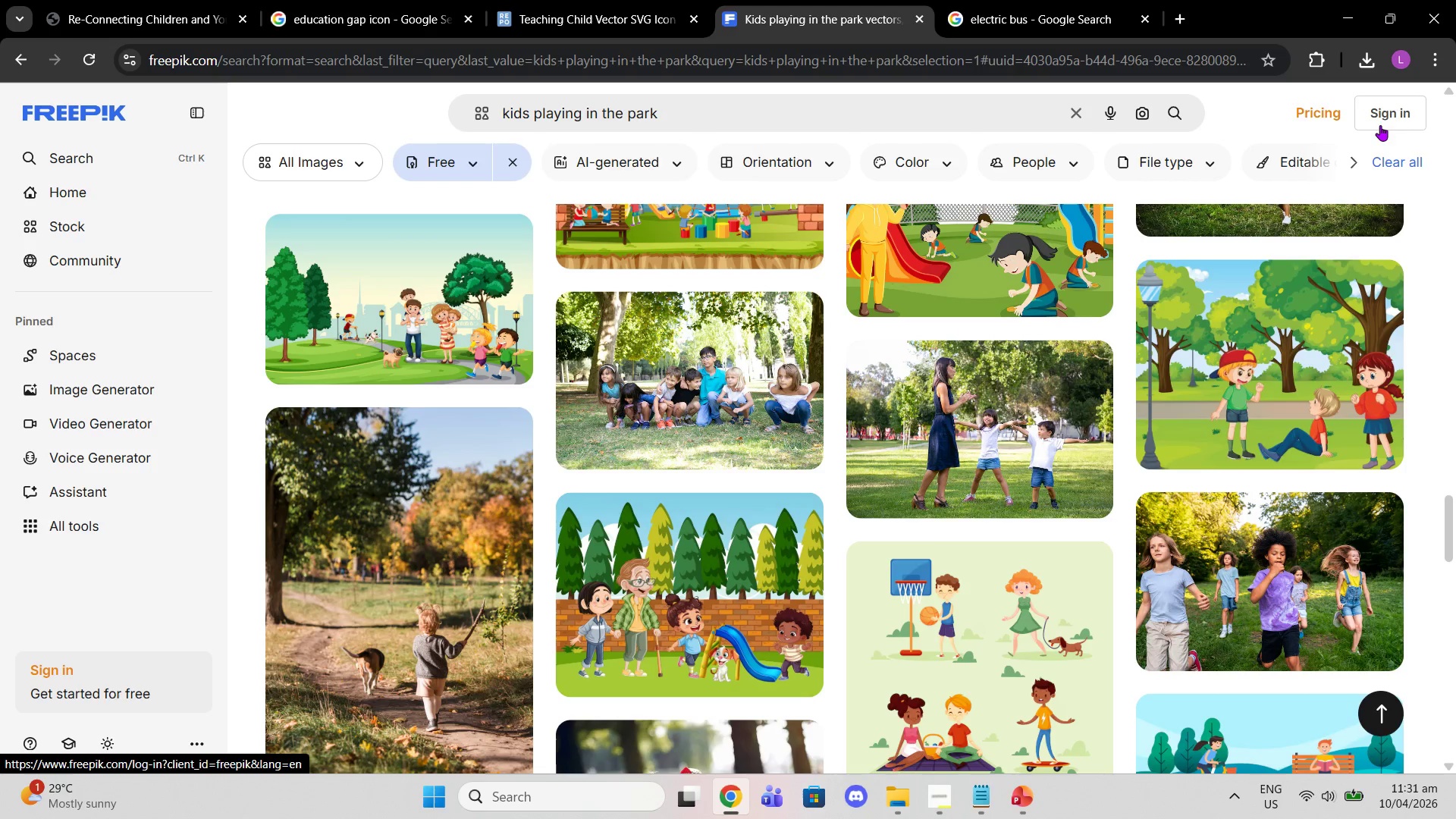 
scroll: coordinate [1105, 595], scroll_direction: down, amount: 5.0
 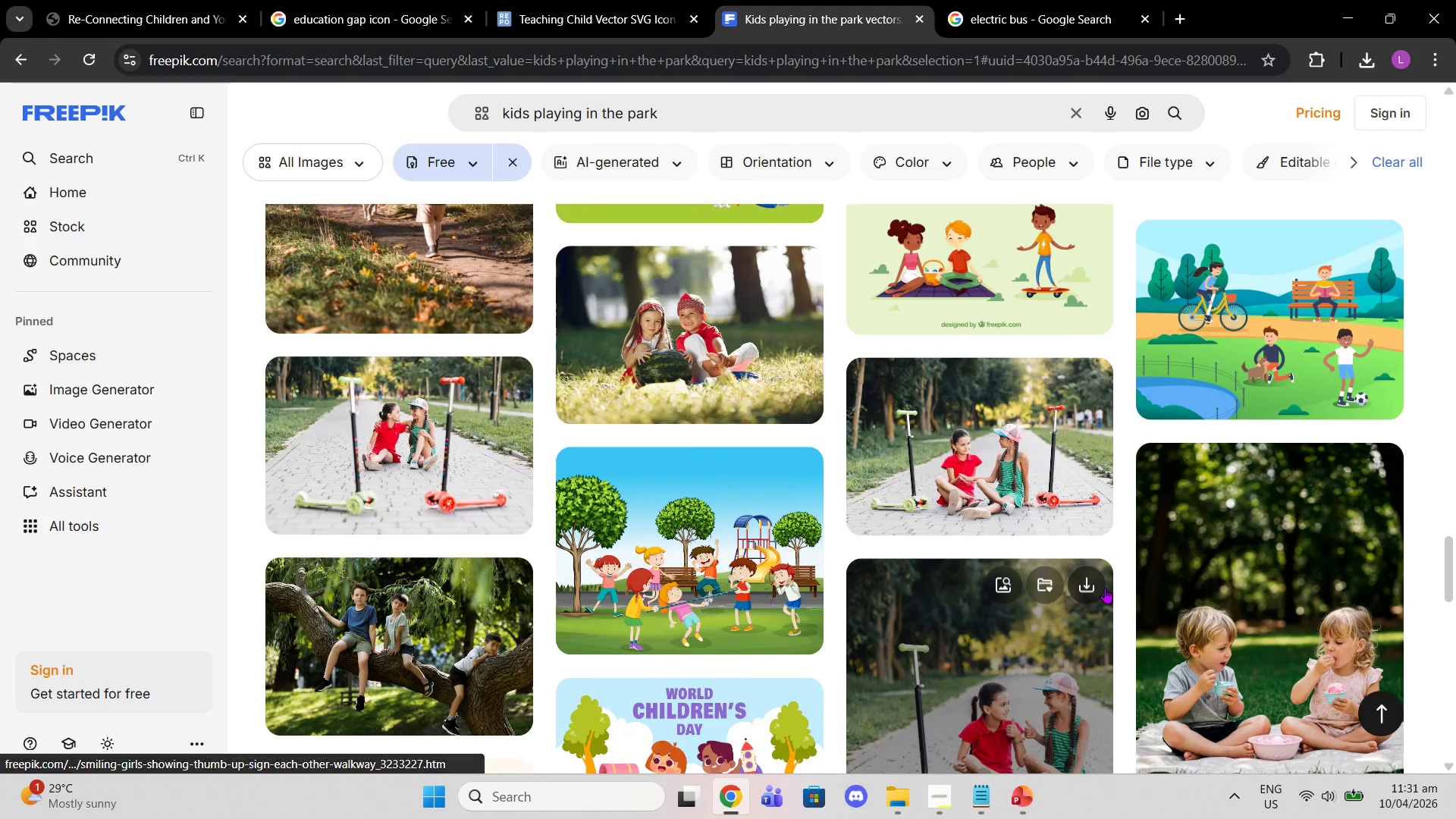 
scroll: coordinate [1106, 587], scroll_direction: up, amount: 3.0
 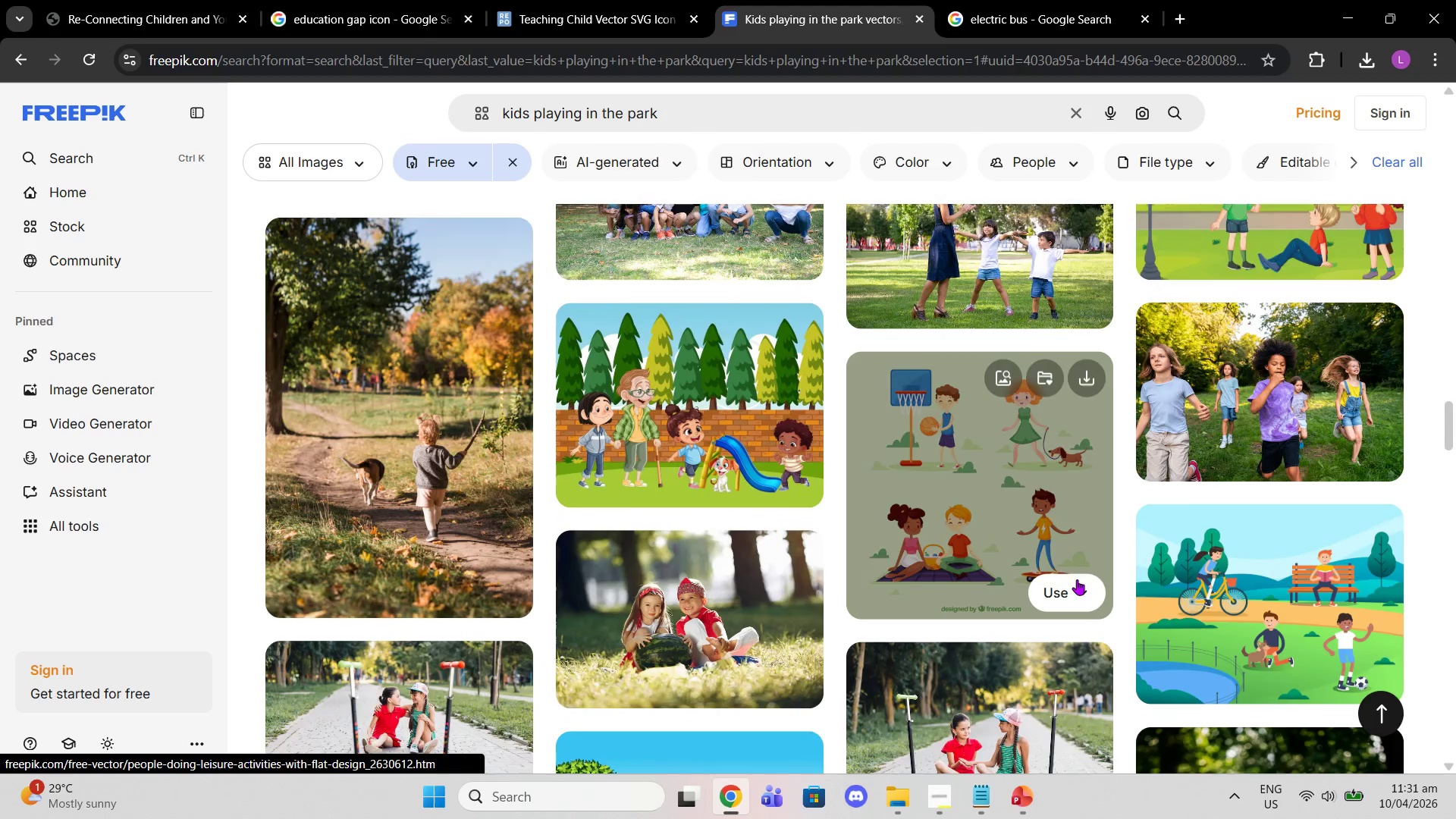 
scroll: coordinate [1077, 579], scroll_direction: down, amount: 4.0
 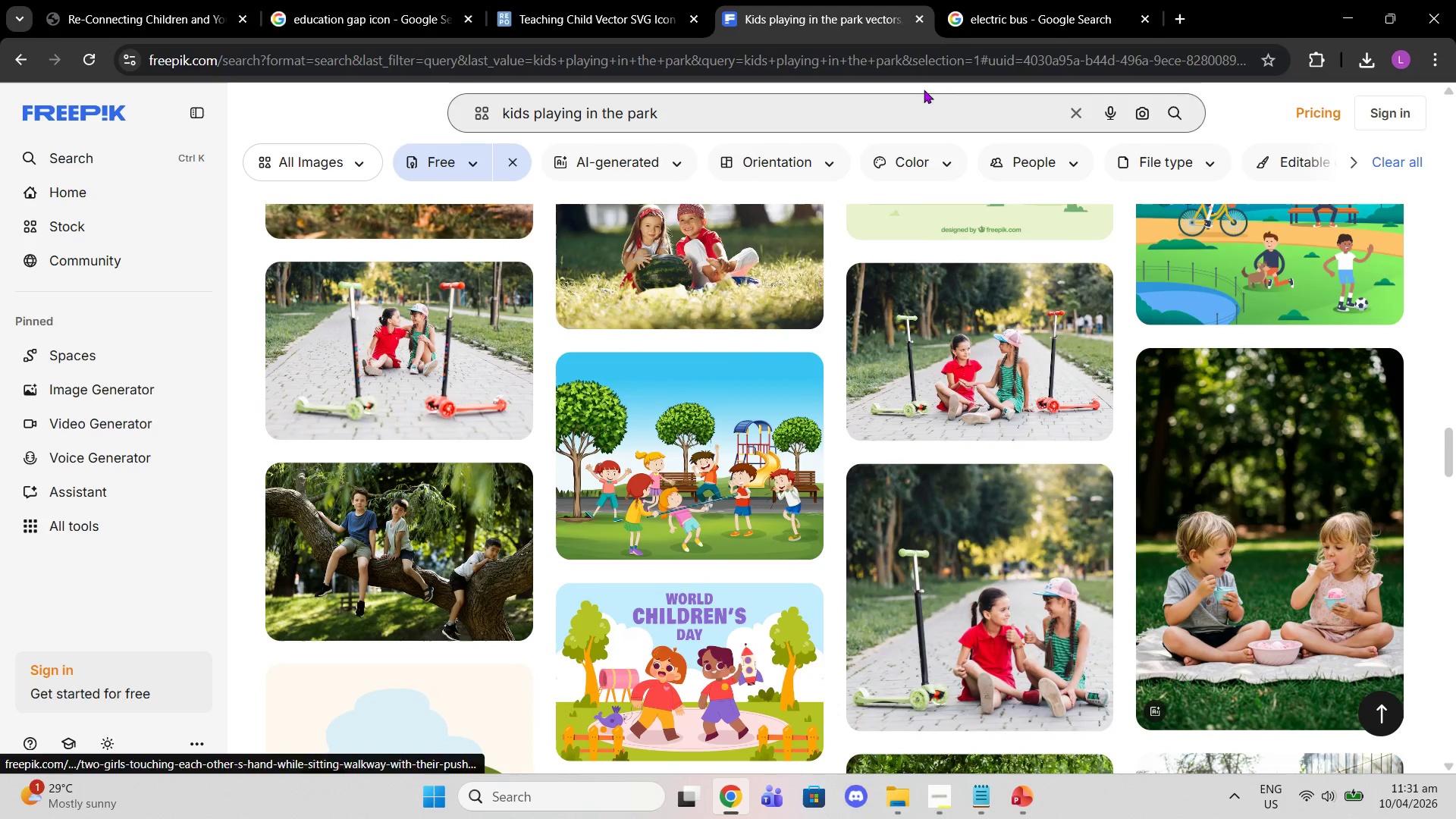 
left_click([965, 0])
 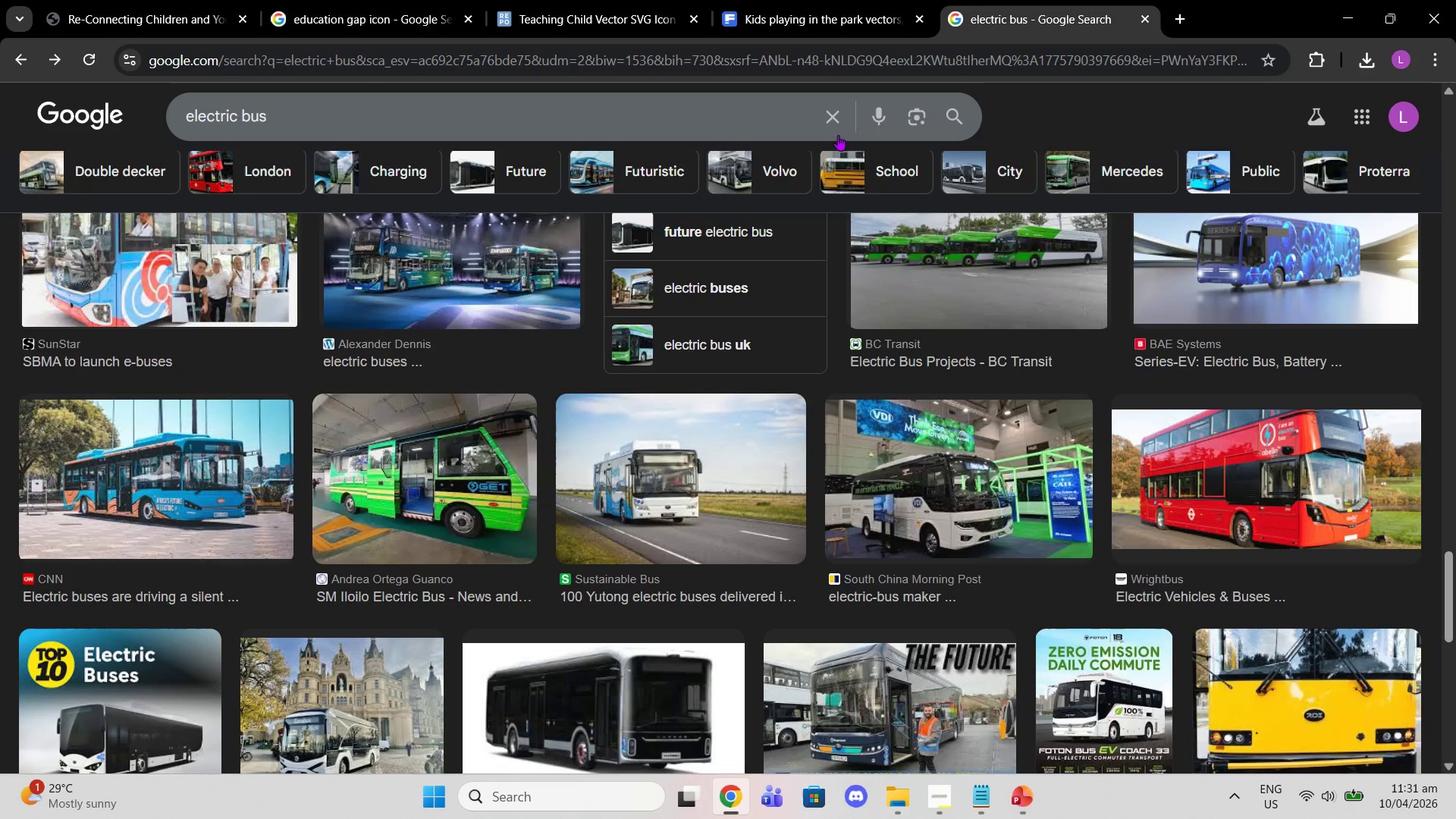 
left_click([828, 110])
 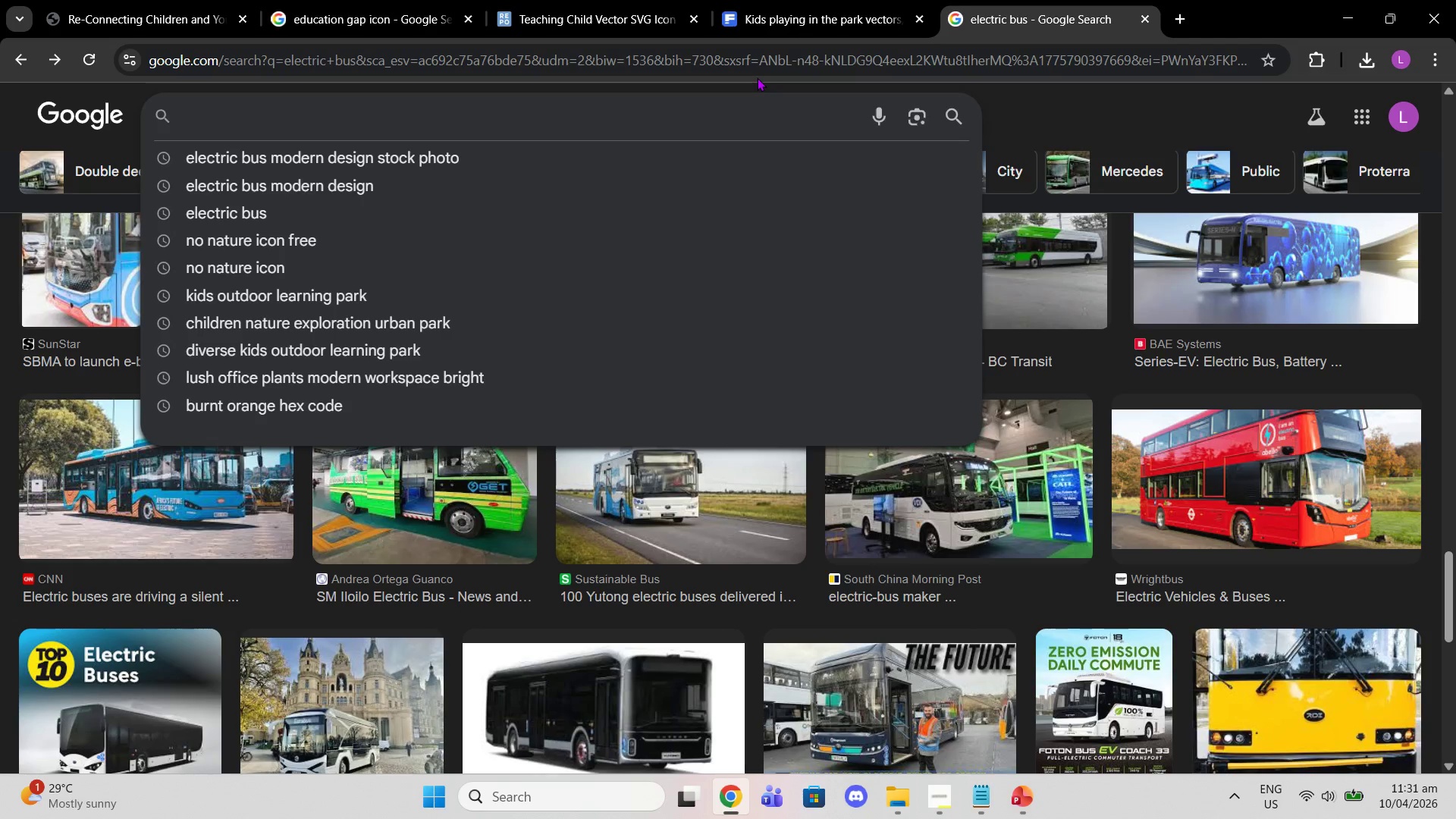 
type(kids playing in the park)
 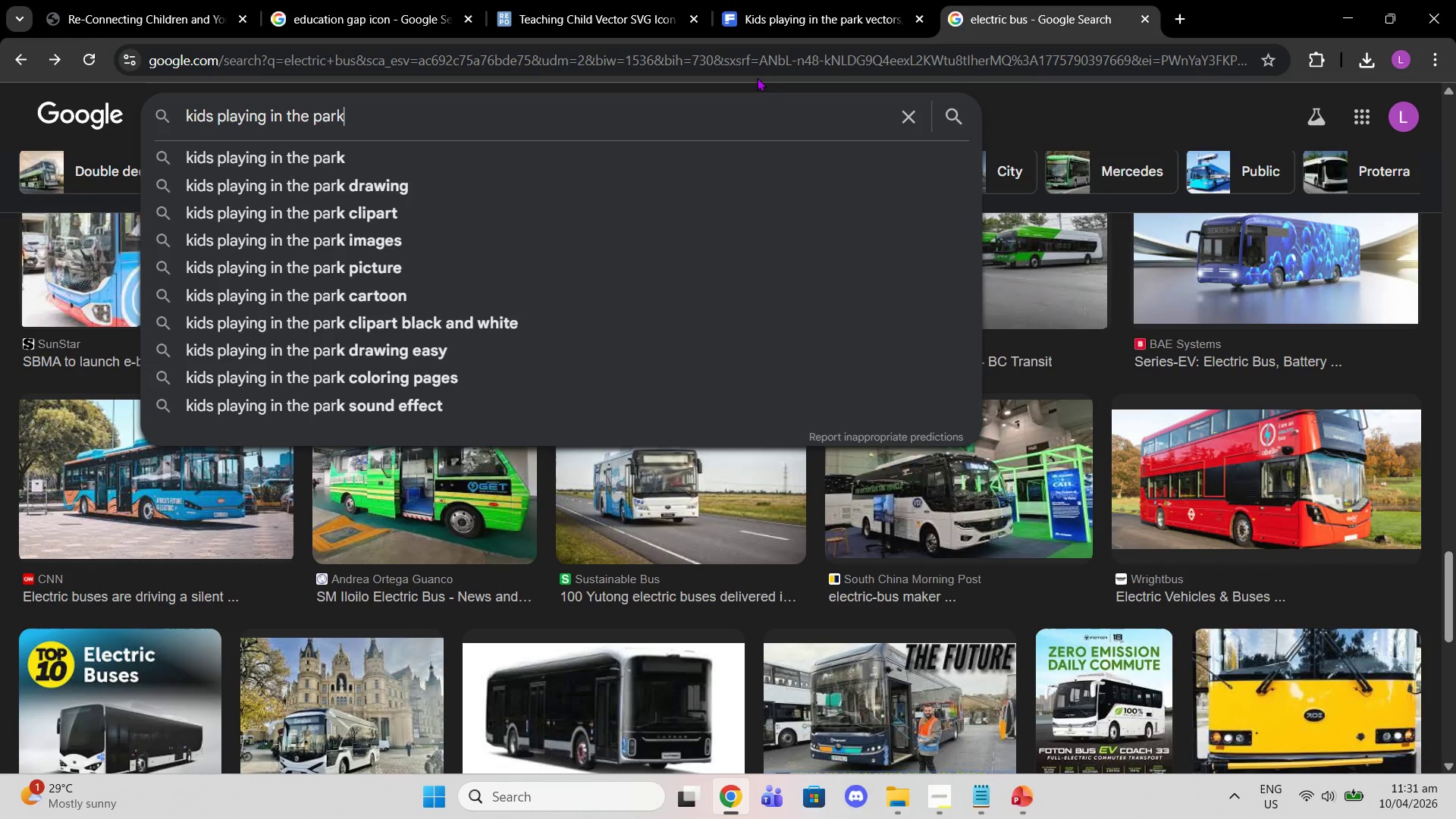 
key(Enter)
 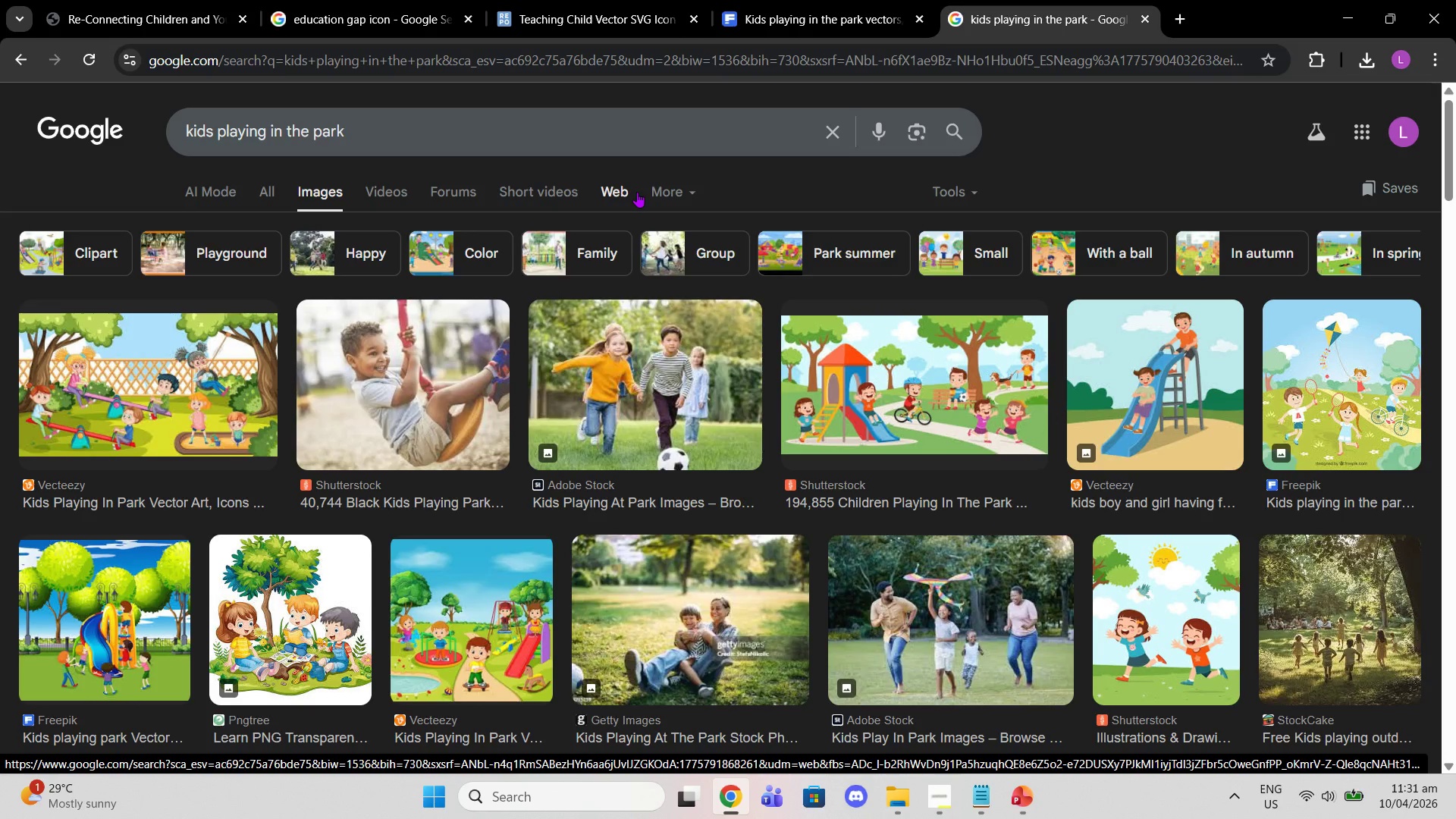 
wait(6.56)
 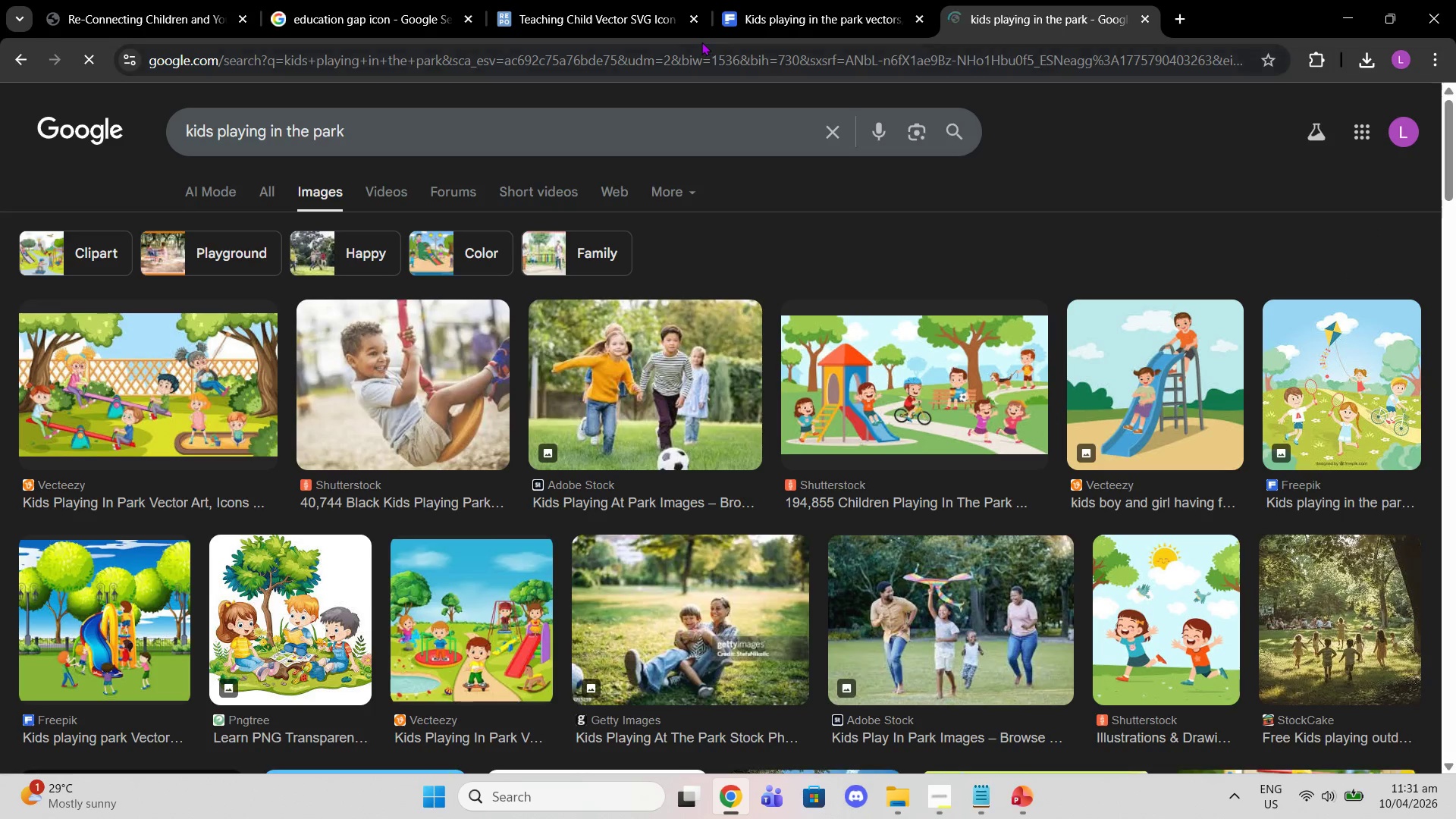 
left_click([278, 200])
 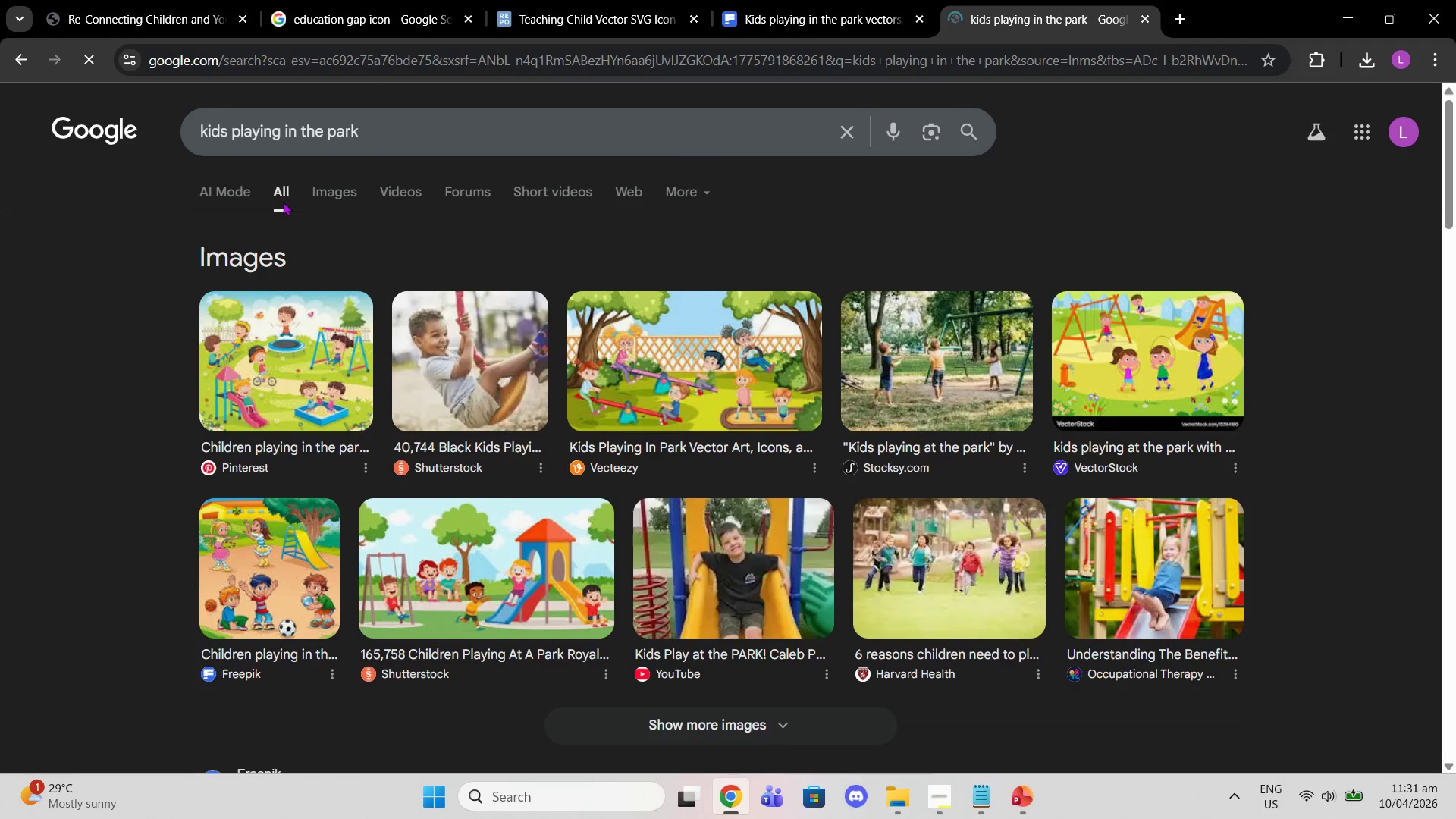 
left_click([312, 197])
 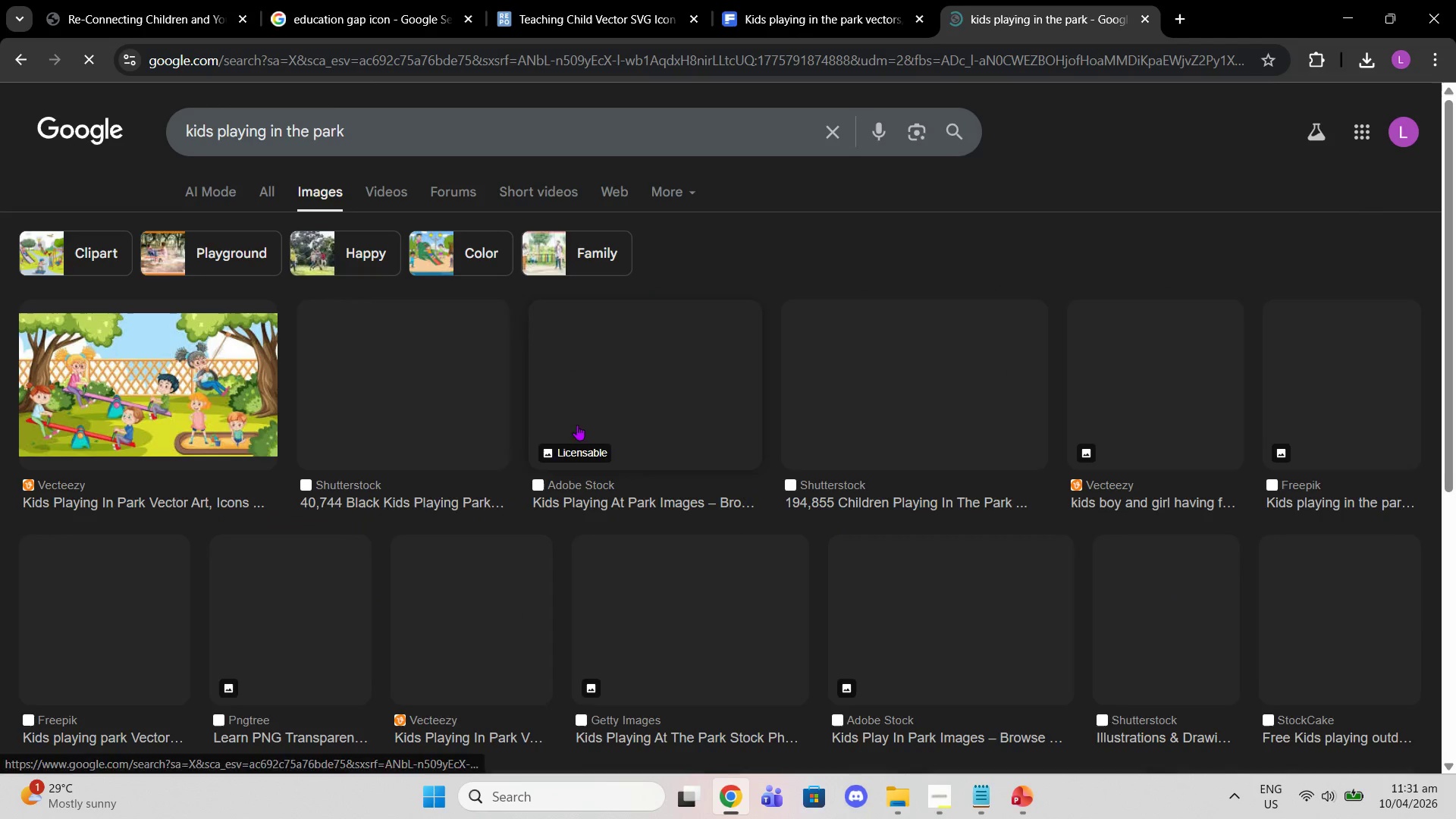 
scroll: coordinate [570, 432], scroll_direction: down, amount: 10.0
 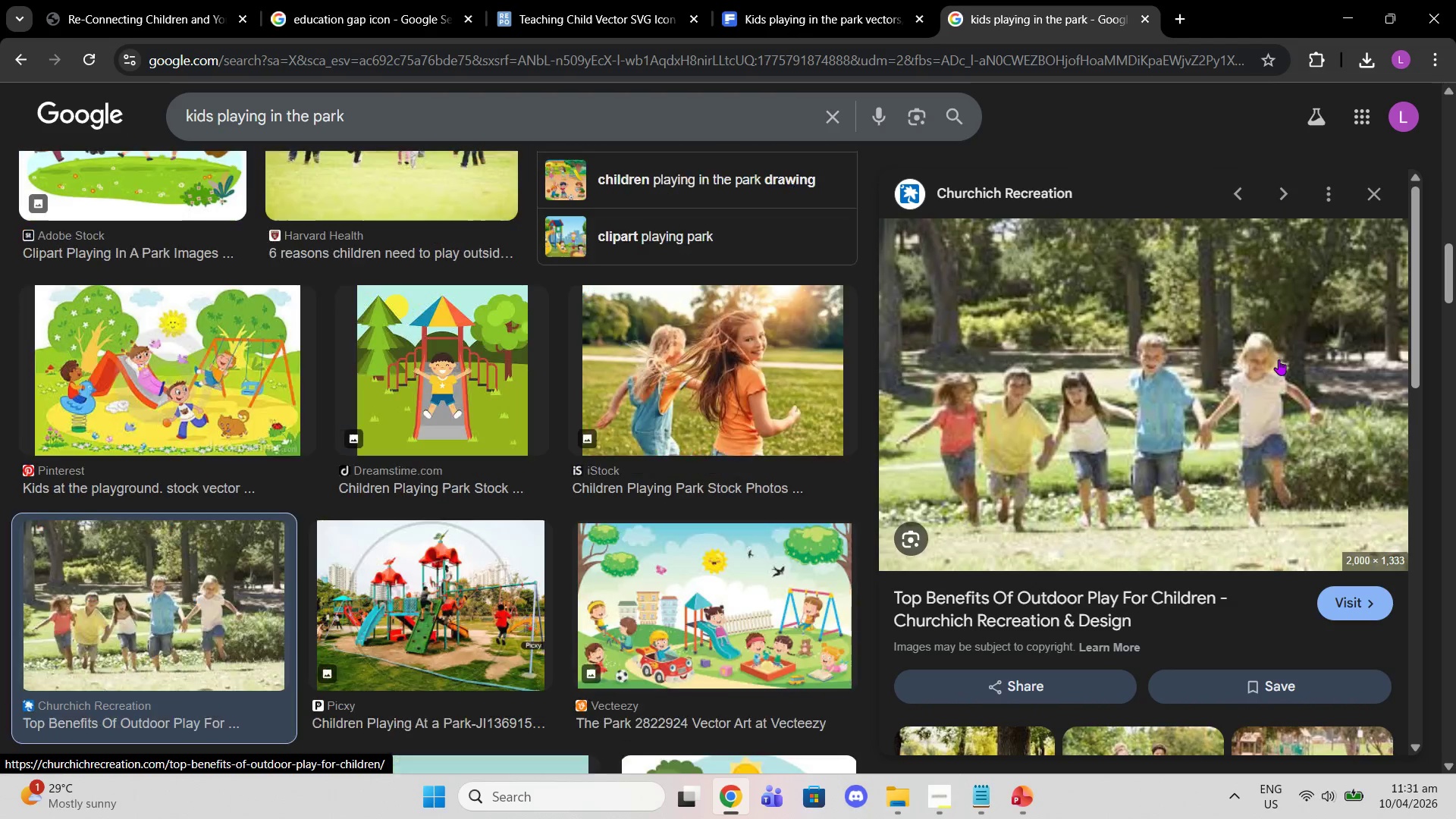 
wait(5.32)
 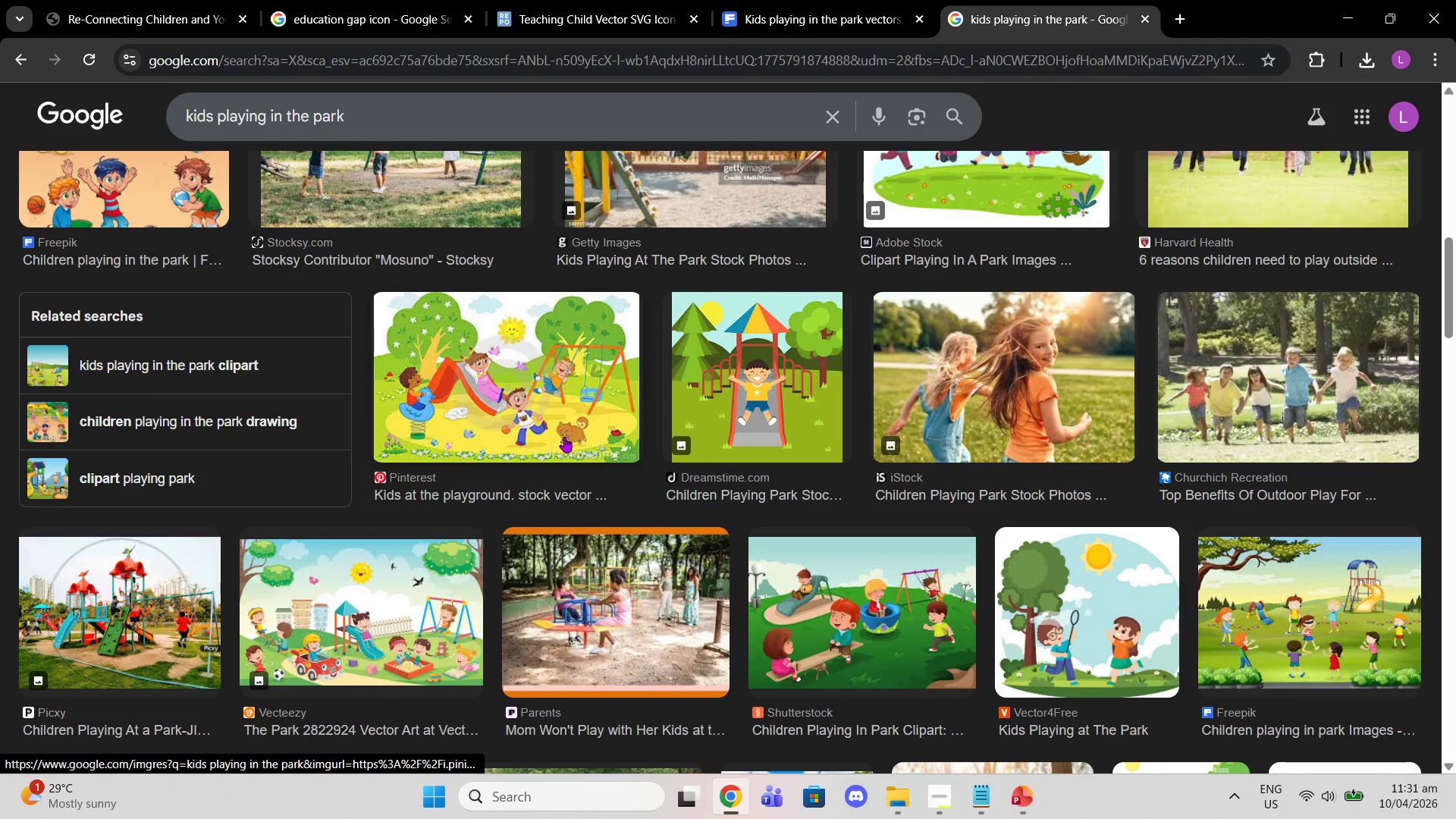 
right_click([1266, 359])
 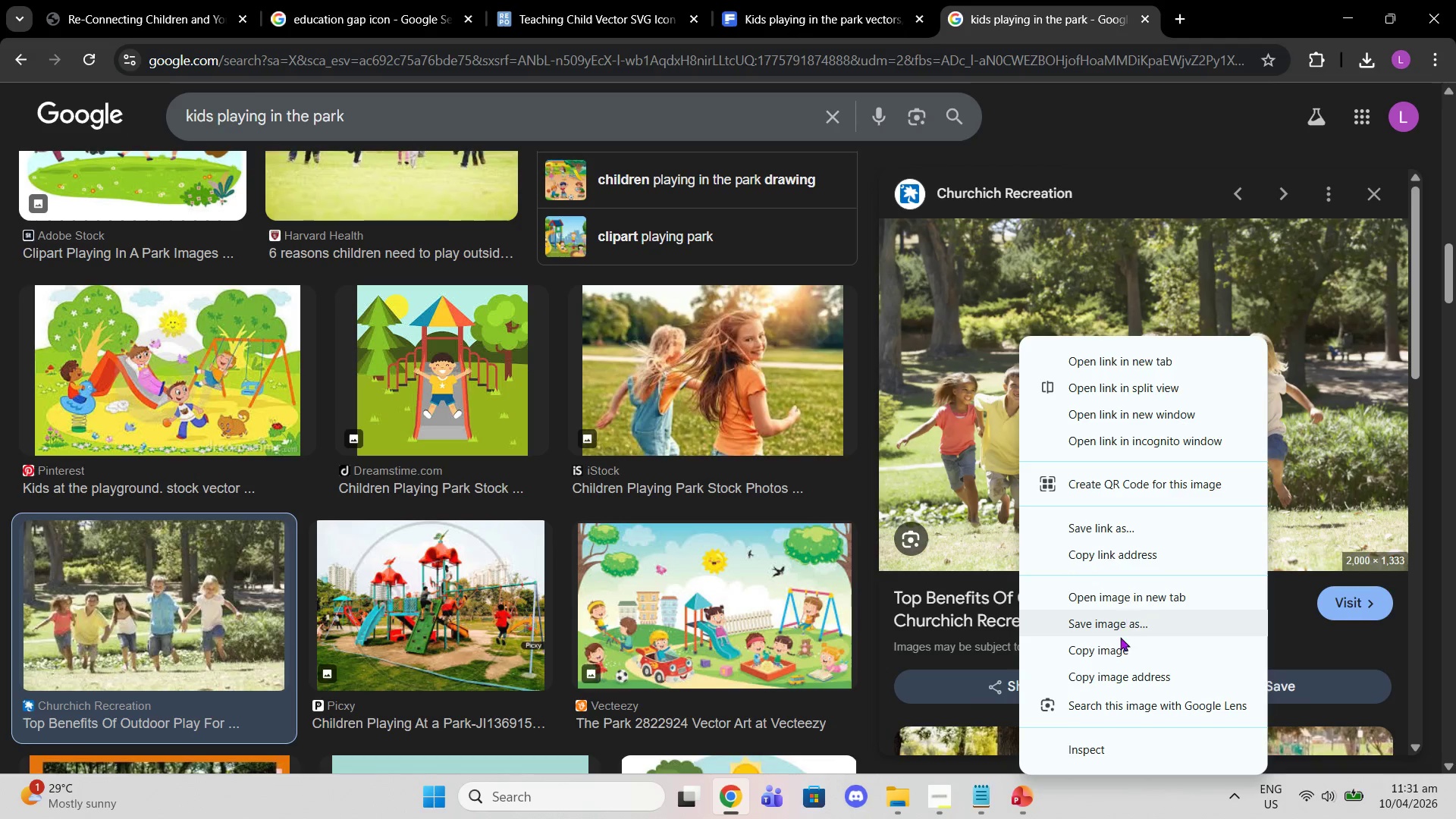 
left_click([1119, 647])
 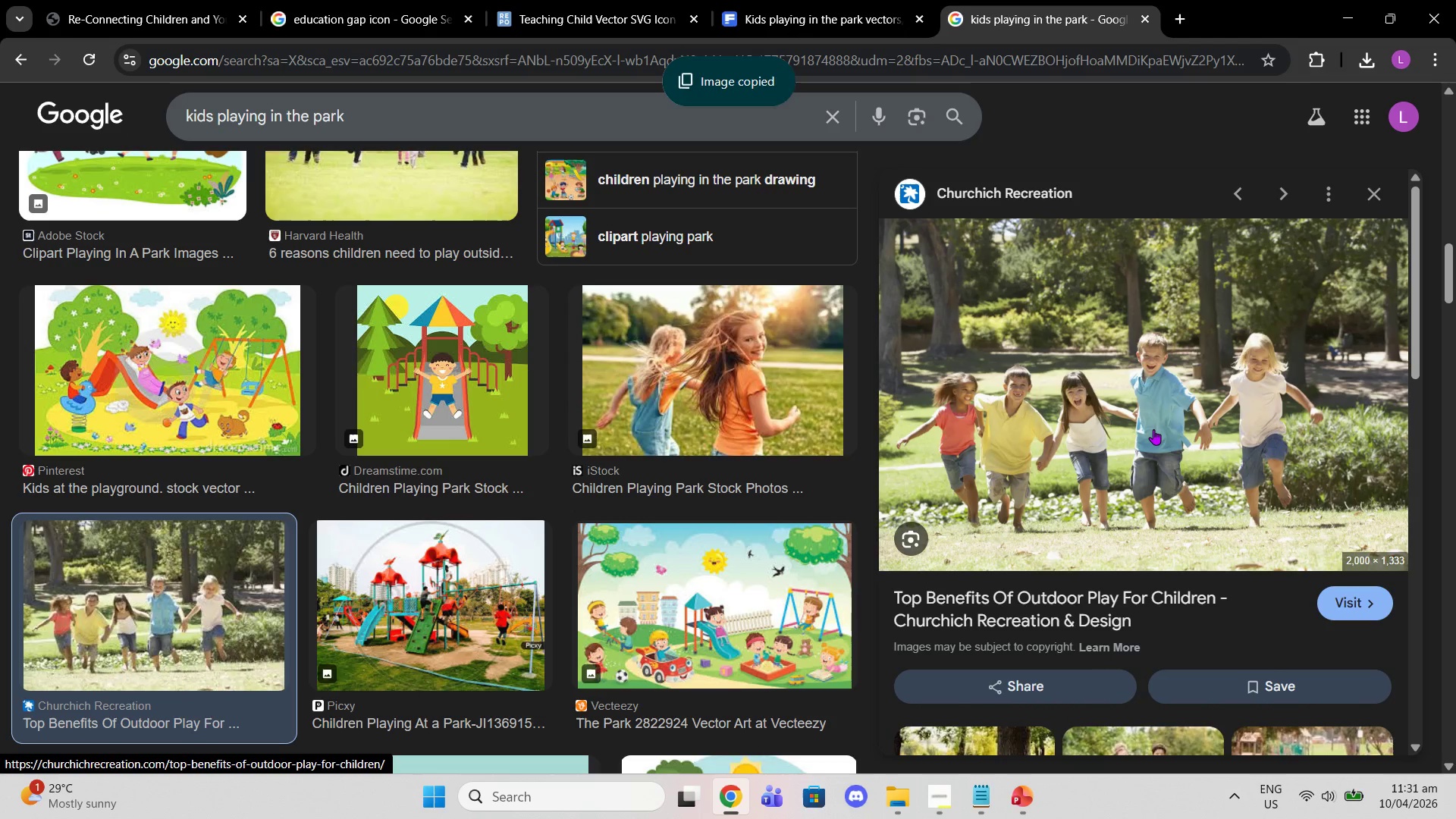 
scroll: coordinate [717, 592], scroll_direction: down, amount: 16.0
 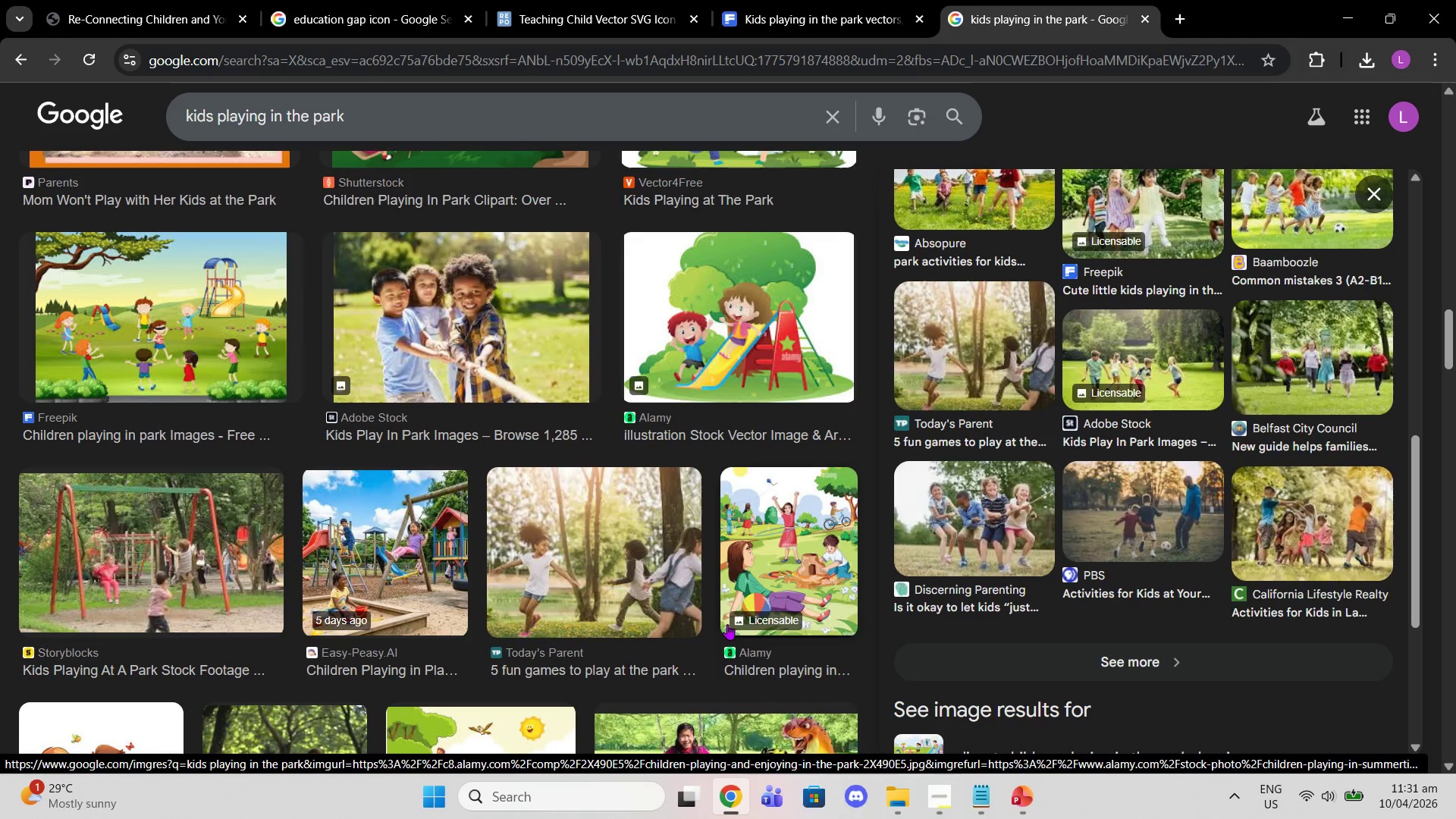 
left_click([1022, 810])
 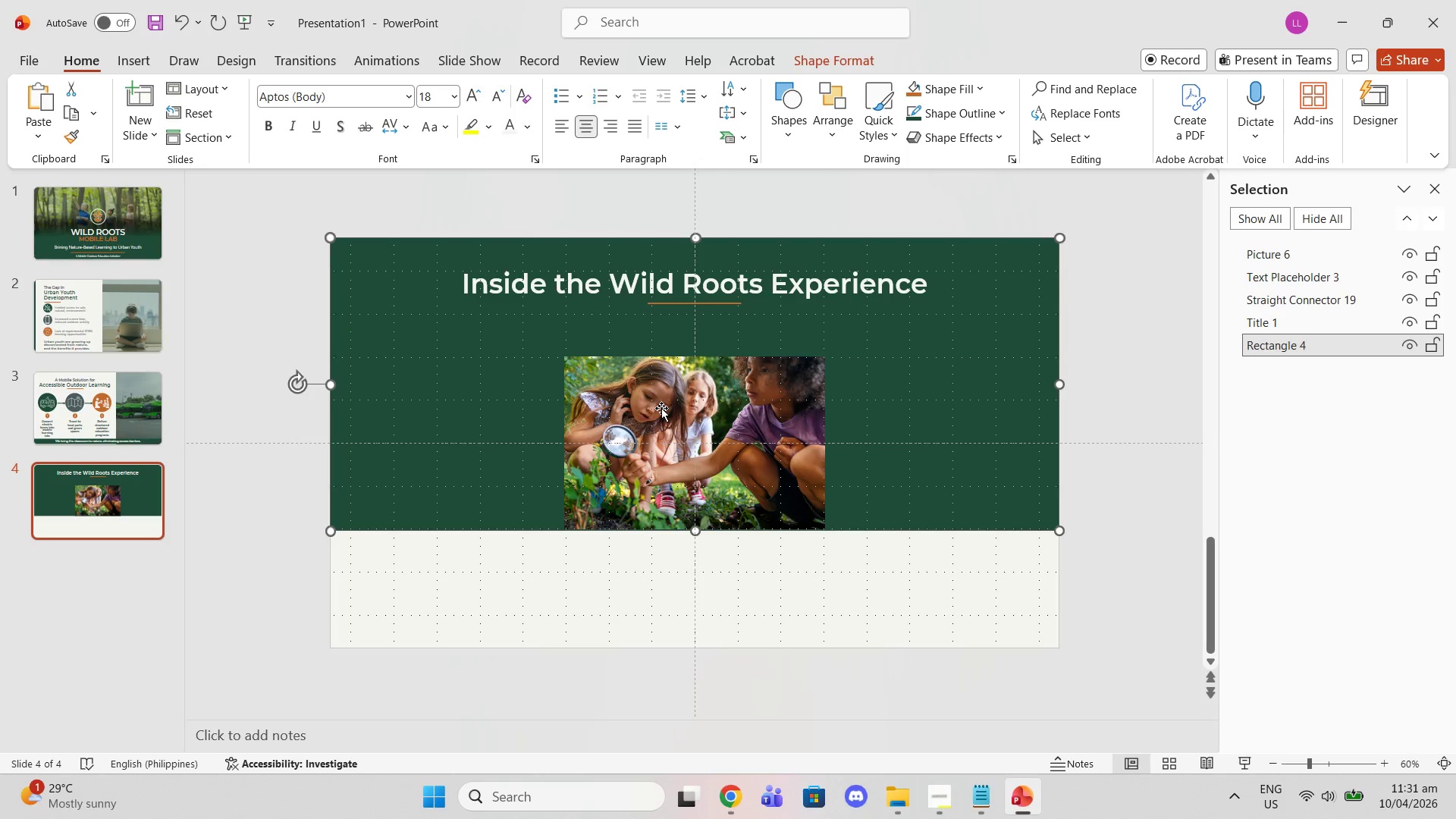 
key(Control+V)
 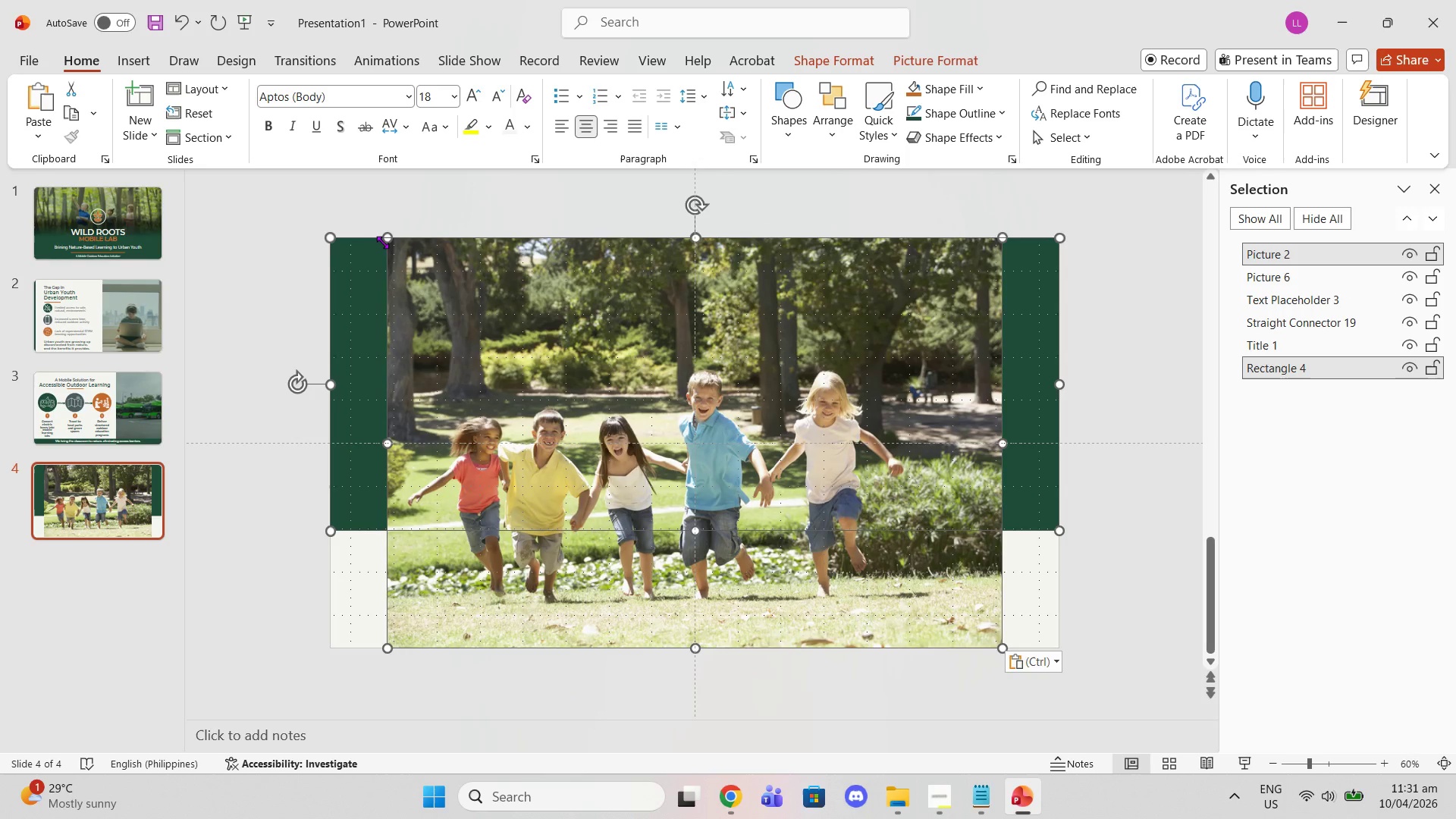 
left_click_drag(start_coordinate=[386, 240], to_coordinate=[587, 406])
 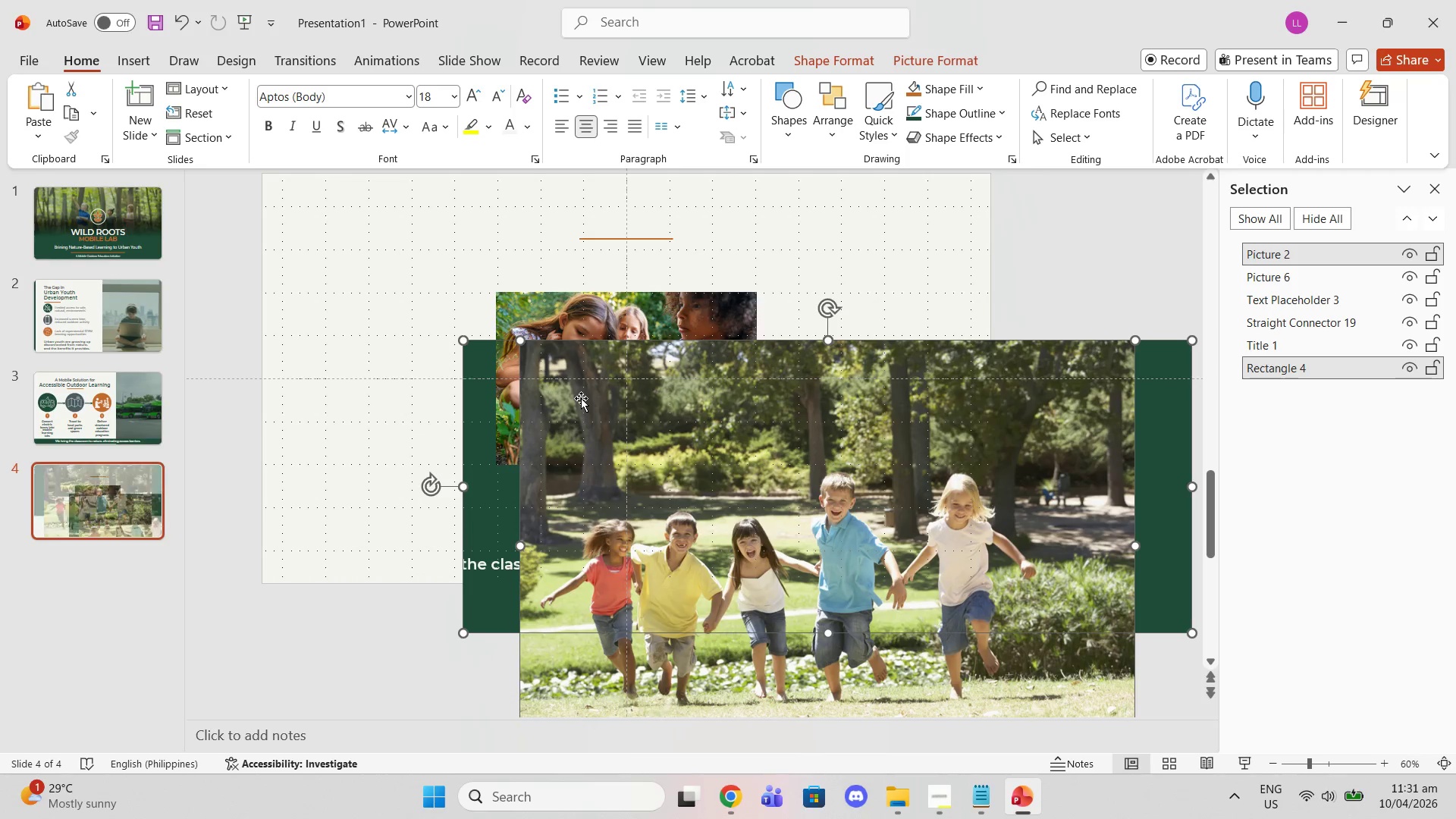 
key(Control+Z)
 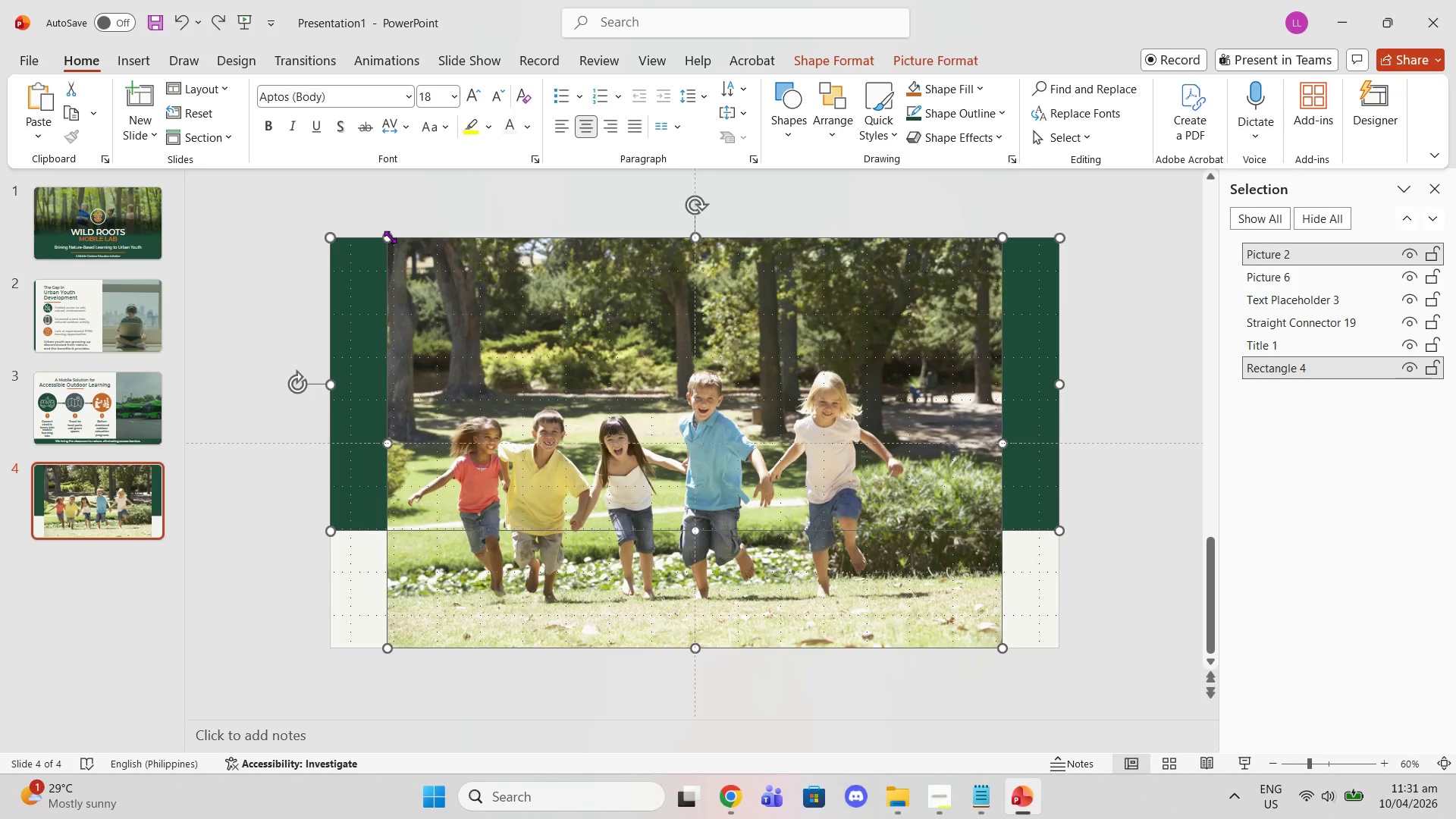 
left_click_drag(start_coordinate=[390, 237], to_coordinate=[431, 271])
 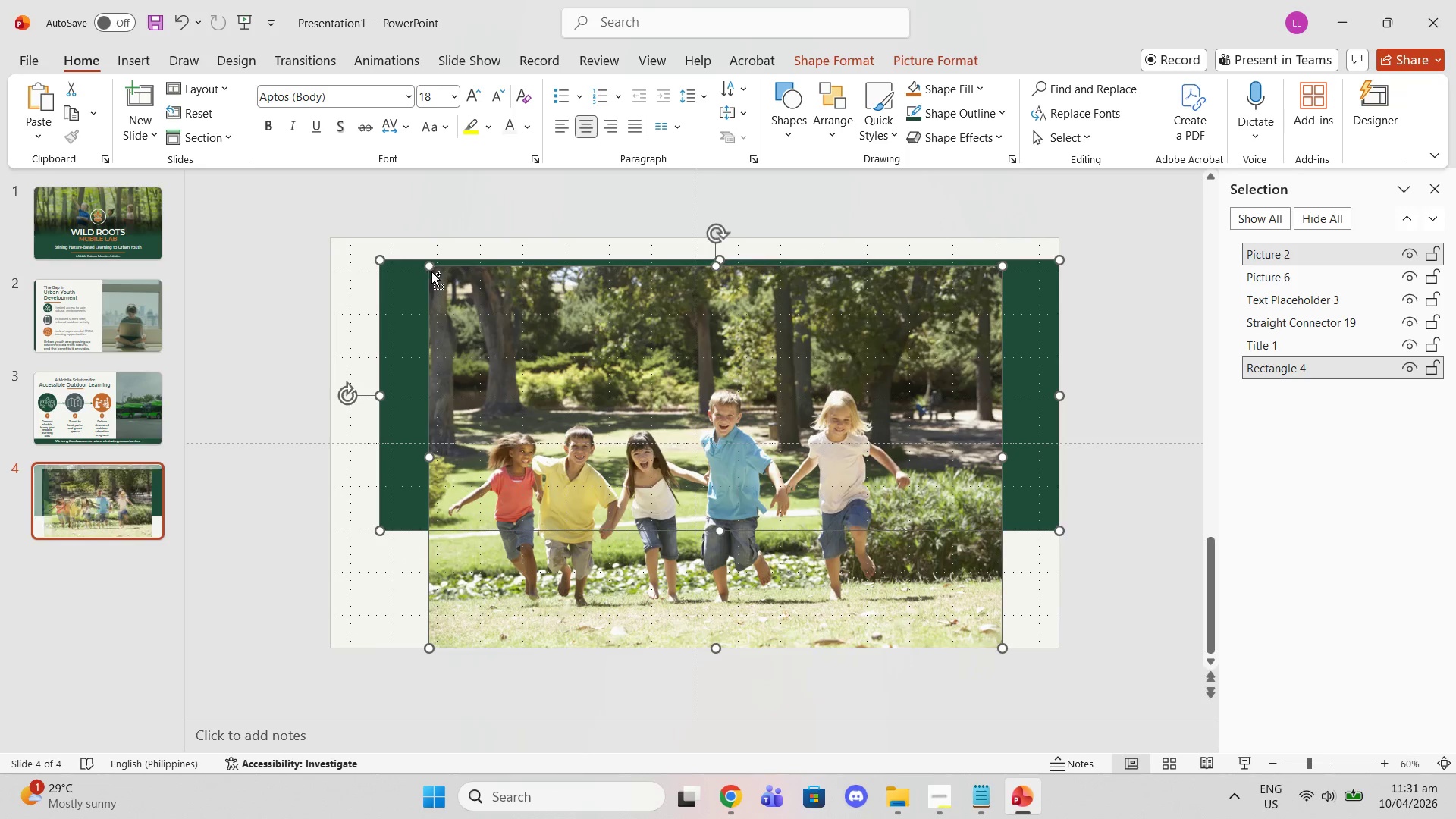 
key(Control+Z)
 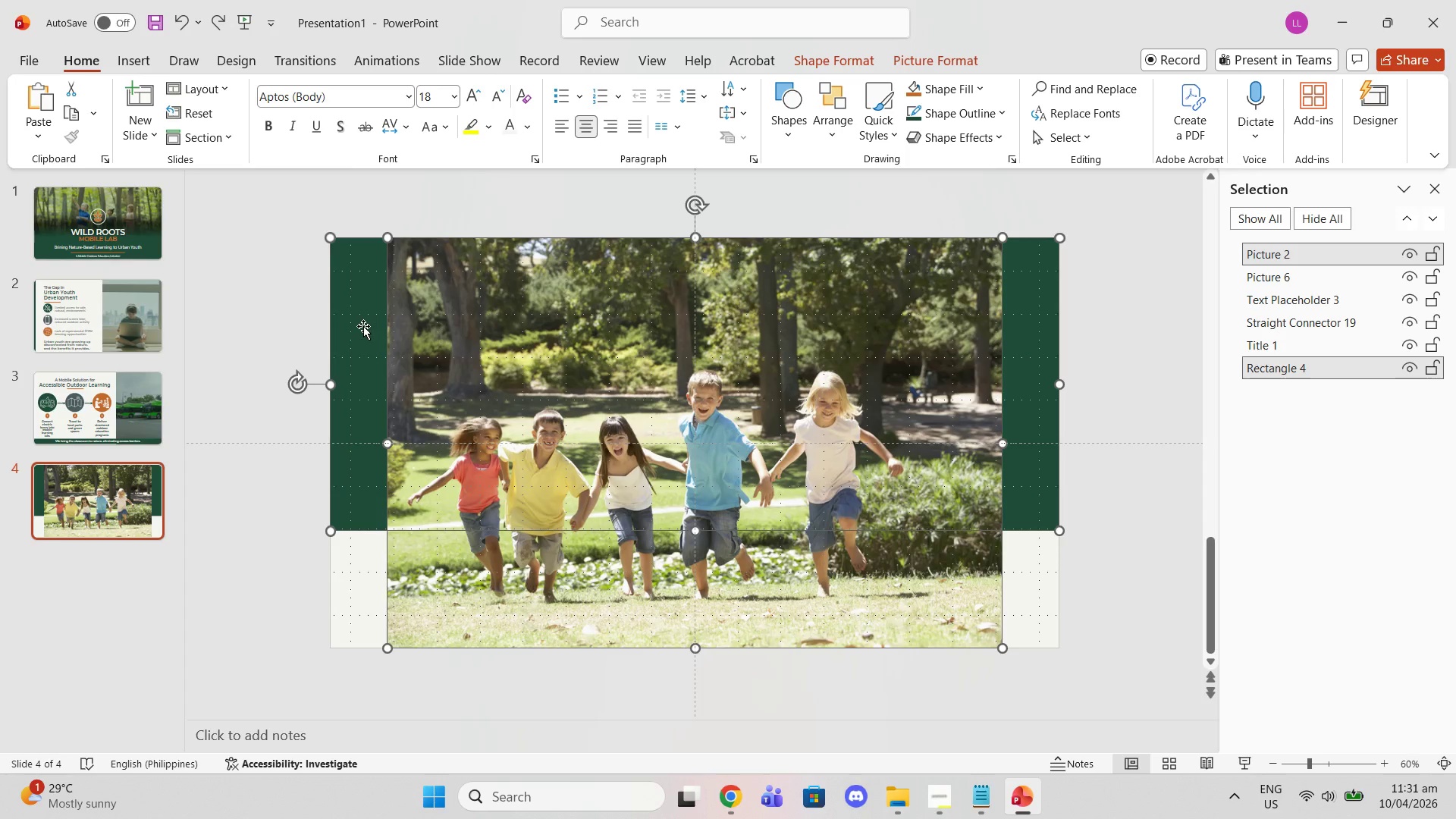 
double_click([384, 327])
 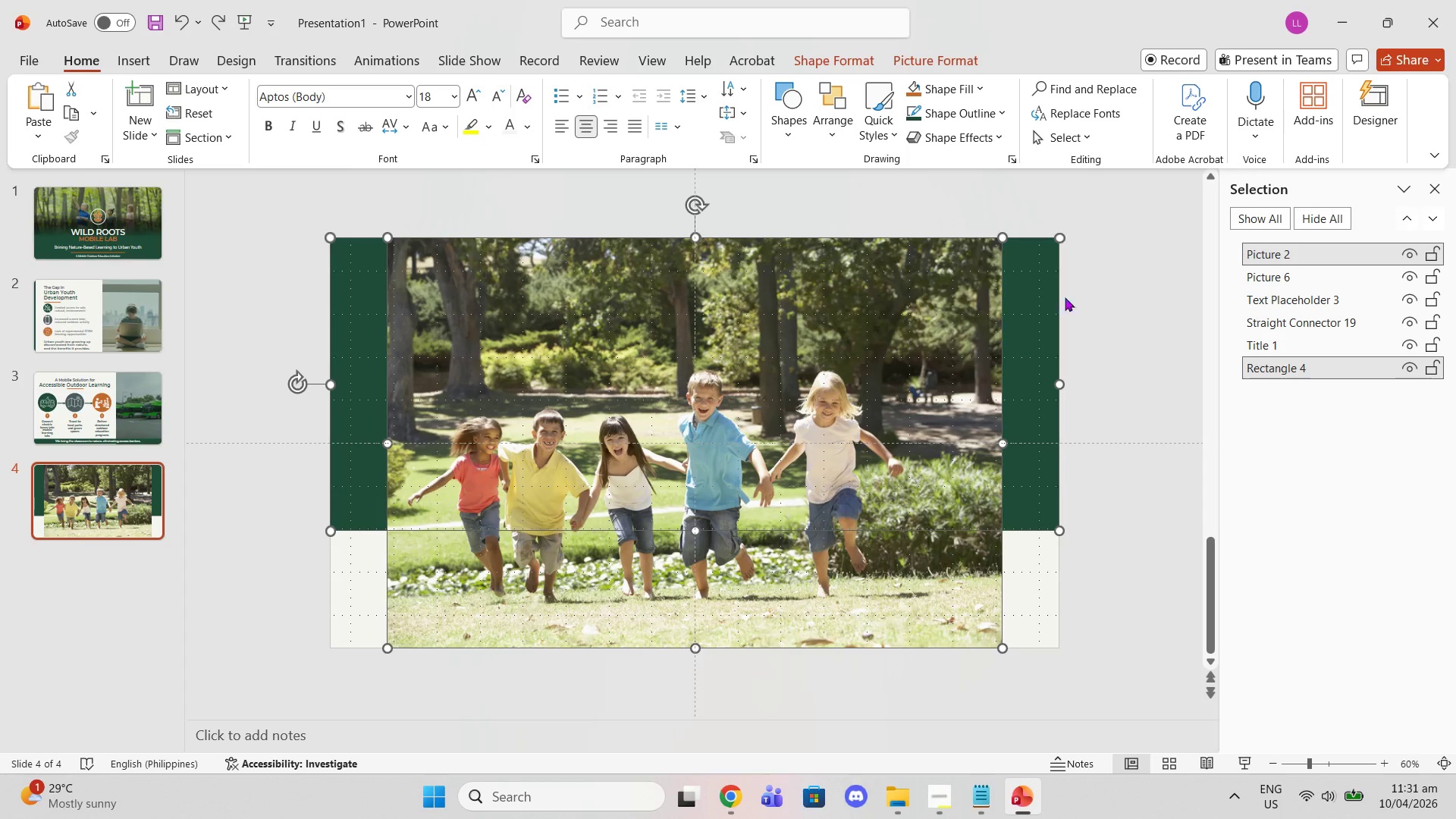 
left_click([1130, 271])
 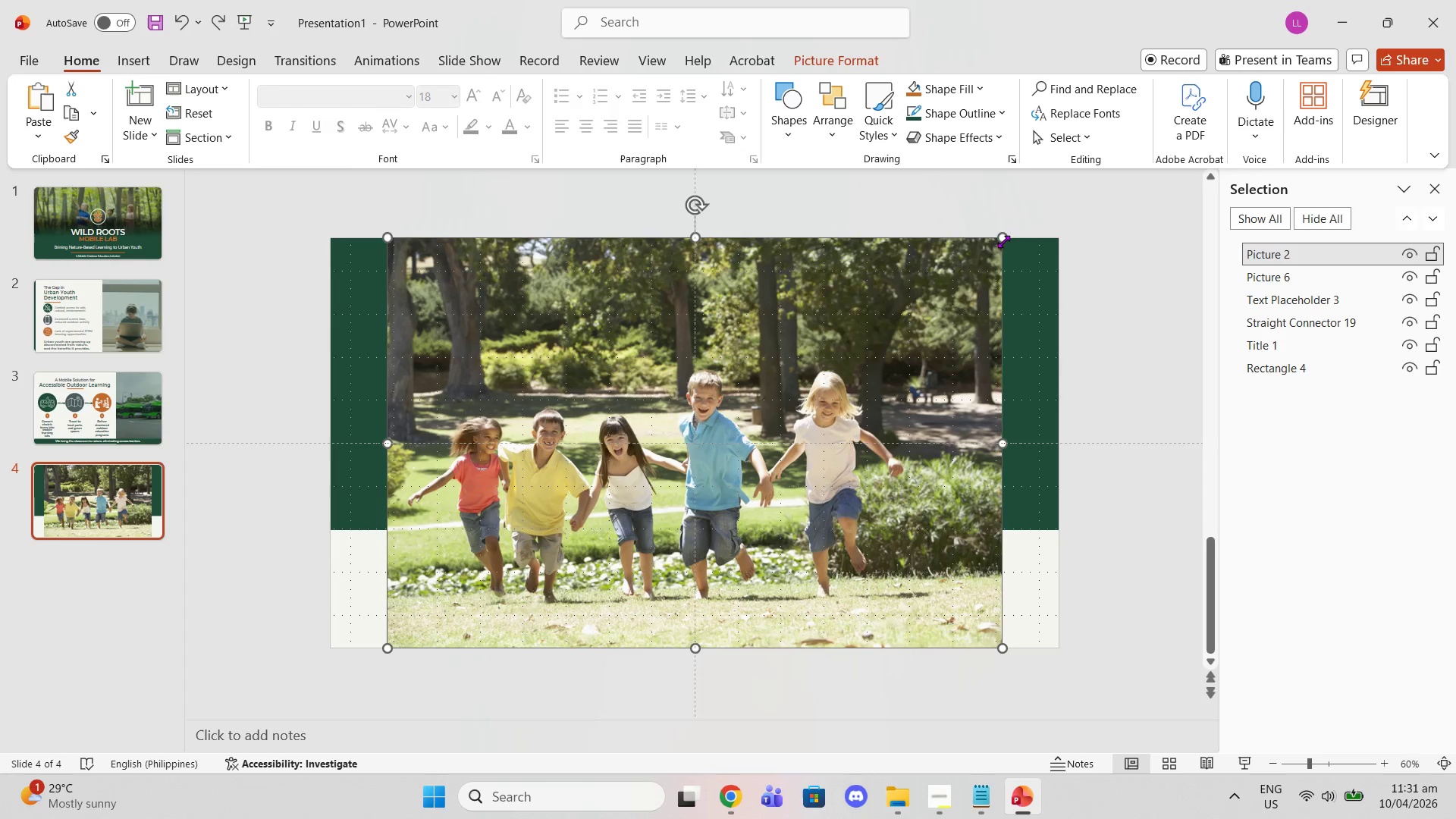 
left_click_drag(start_coordinate=[1003, 239], to_coordinate=[644, 480])
 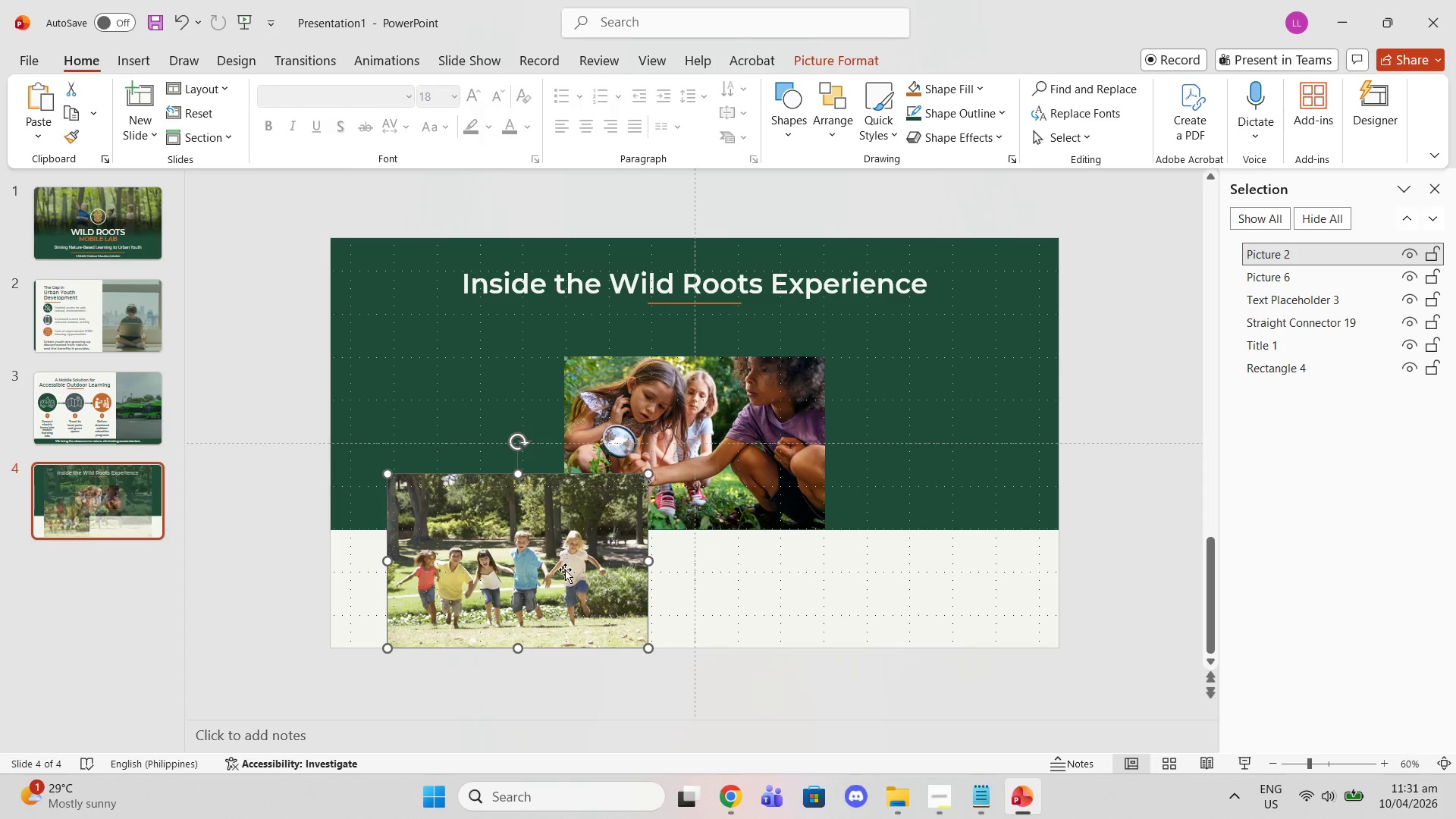 
left_click_drag(start_coordinate=[565, 571], to_coordinate=[742, 449])
 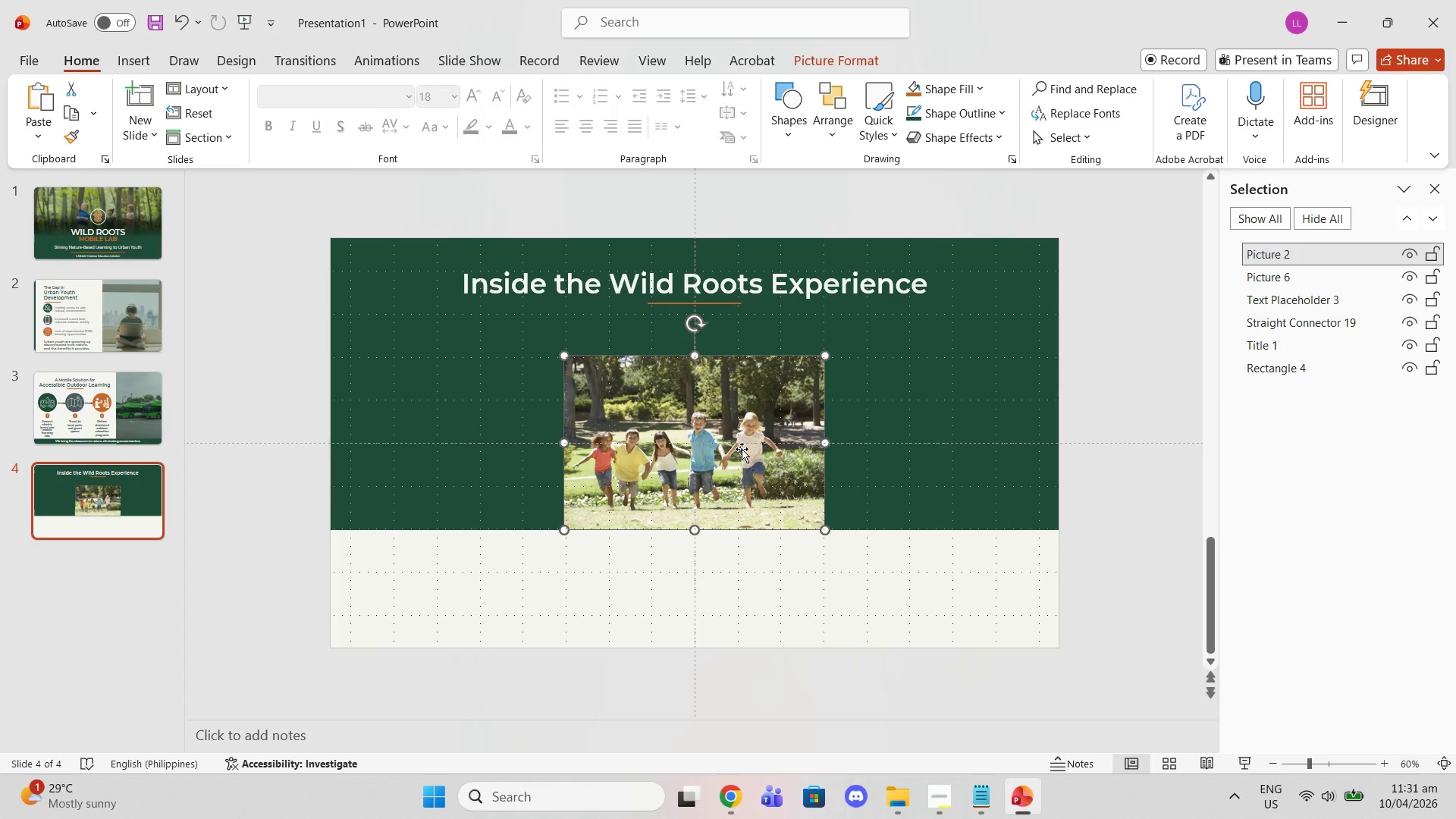 
left_click_drag(start_coordinate=[742, 449], to_coordinate=[737, 463])
 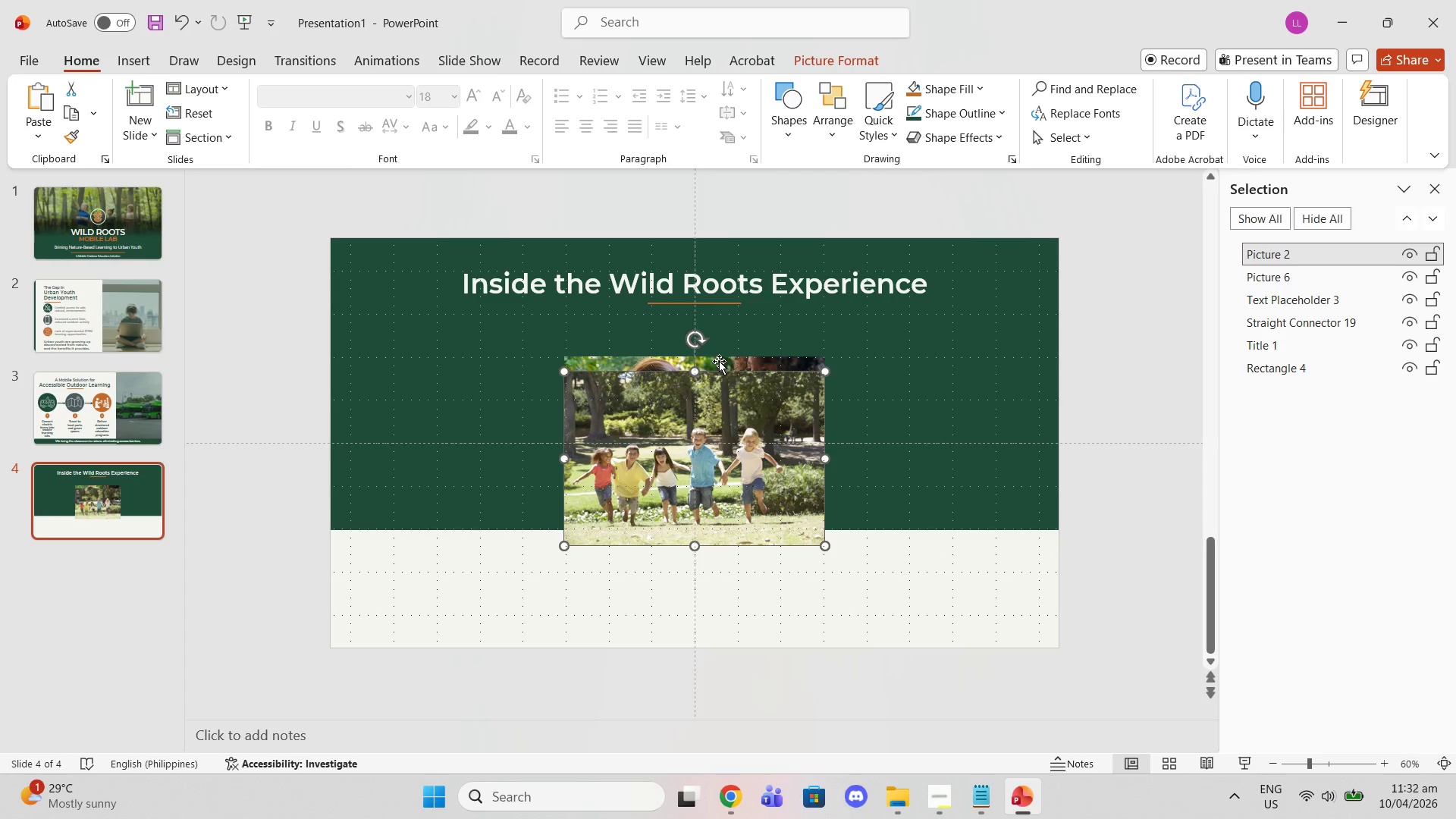 
left_click_drag(start_coordinate=[719, 361], to_coordinate=[487, 363])
 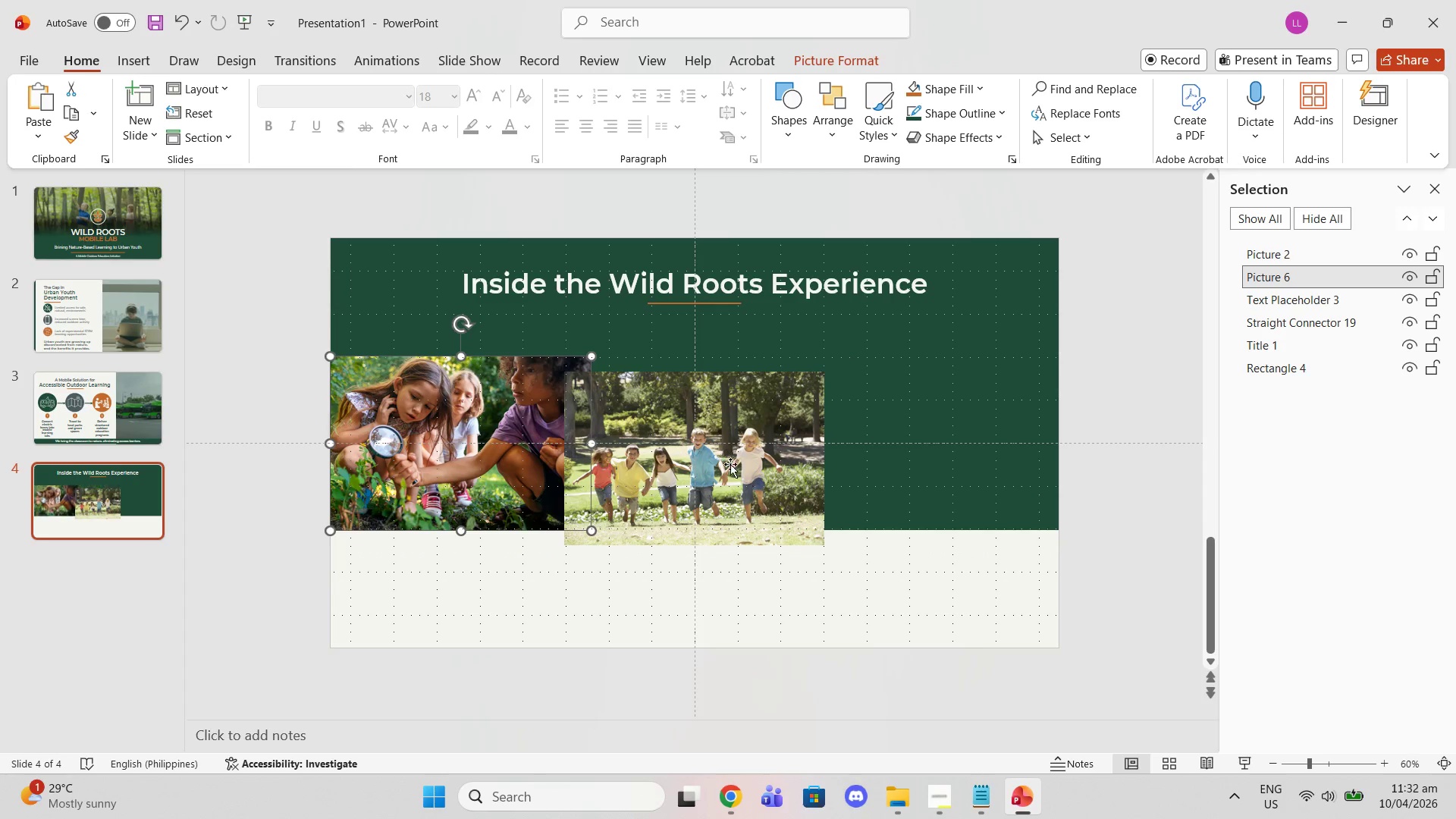 
left_click_drag(start_coordinate=[730, 464], to_coordinate=[755, 445])
 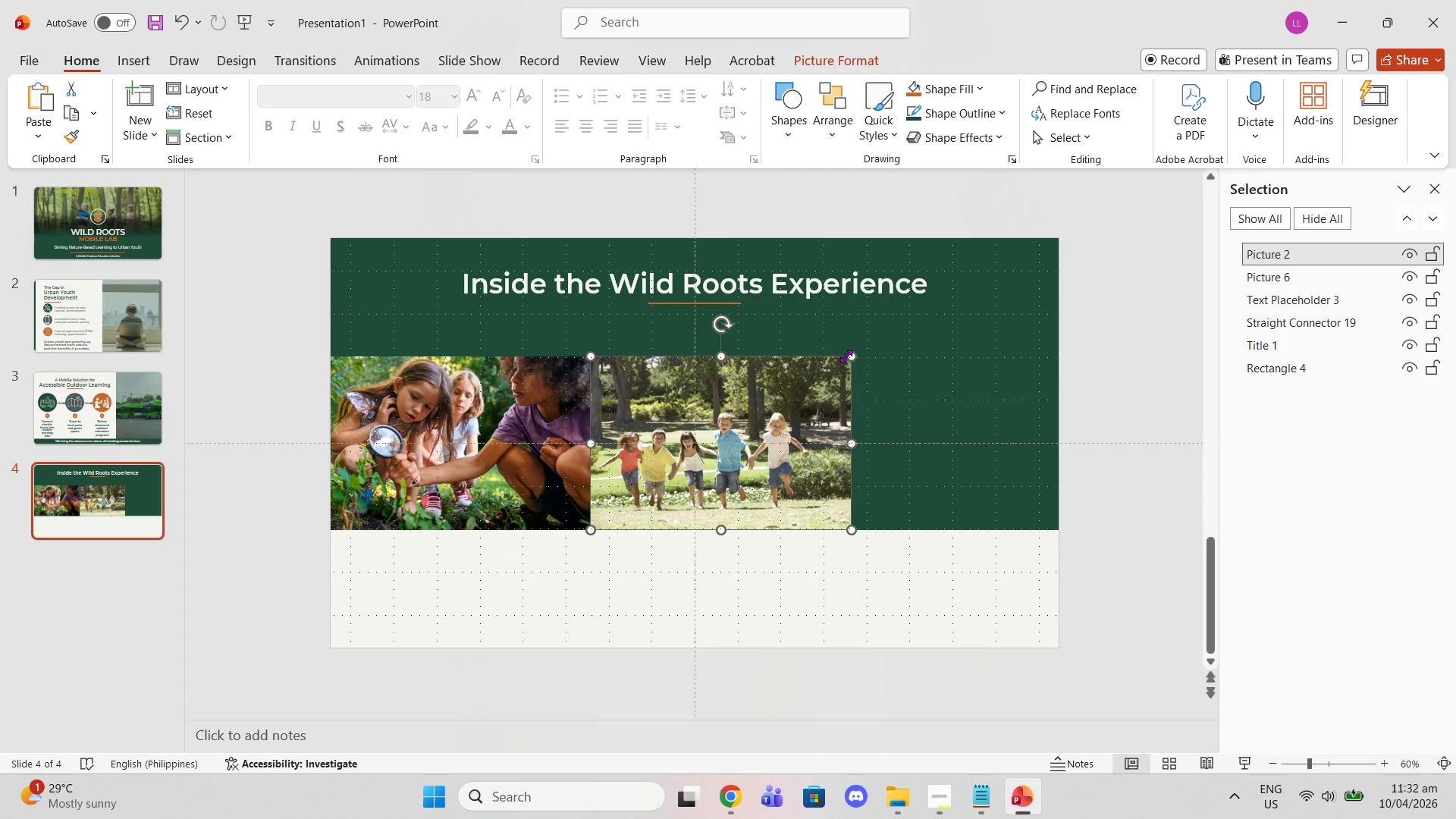 
left_click_drag(start_coordinate=[848, 356], to_coordinate=[827, 362])
 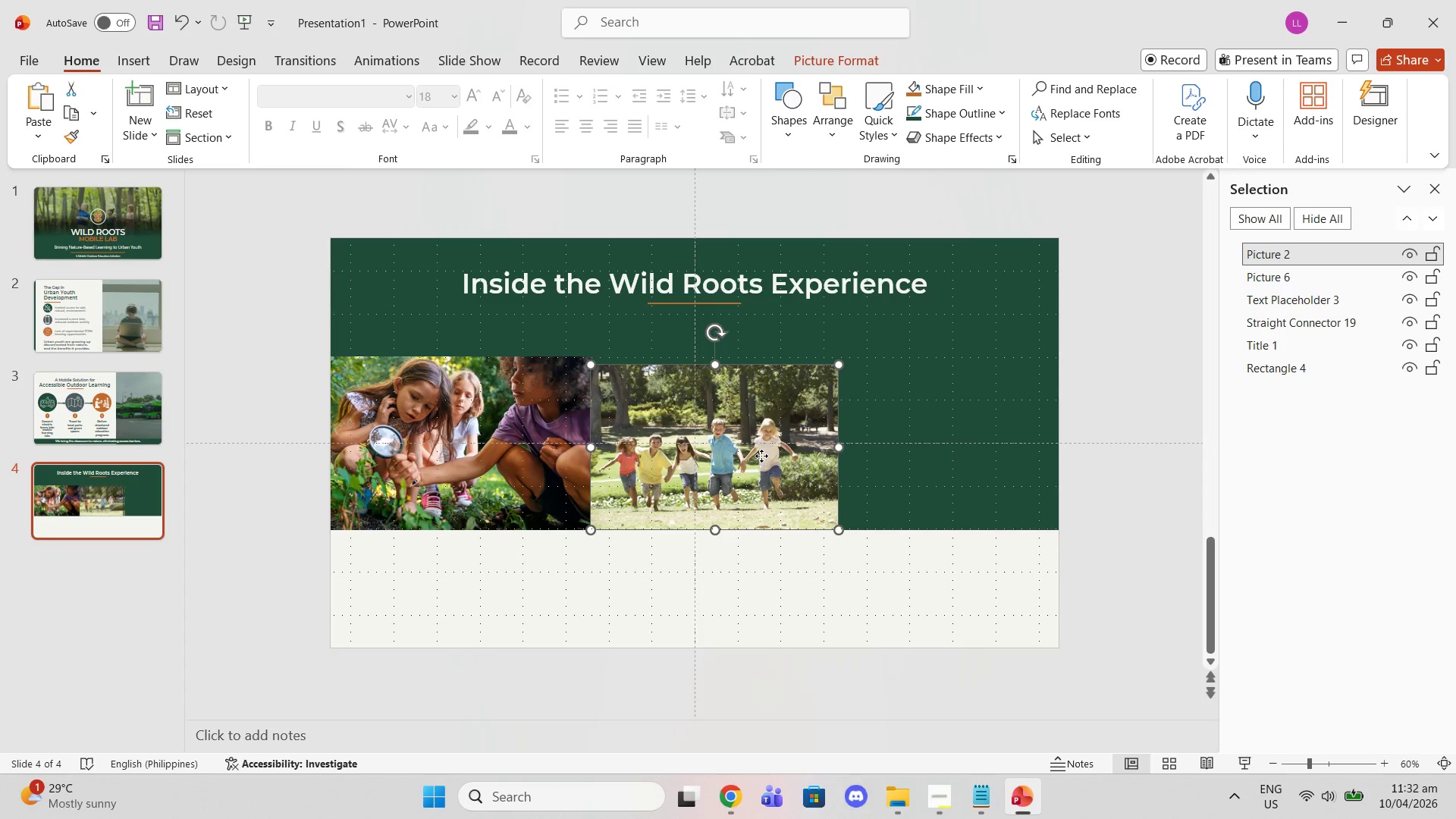 
left_click_drag(start_coordinate=[761, 456], to_coordinate=[748, 456])
 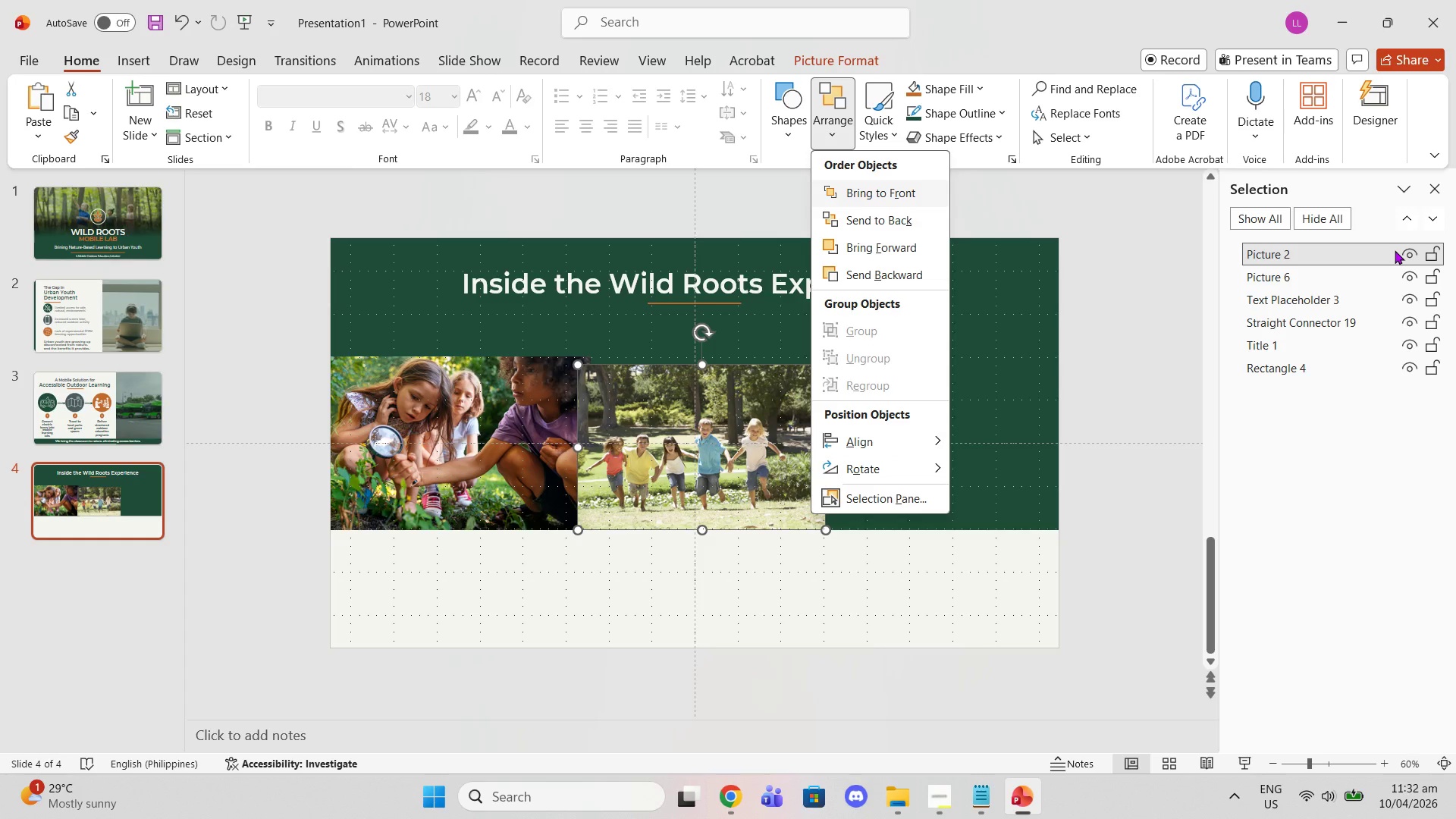 
wait(6.17)
 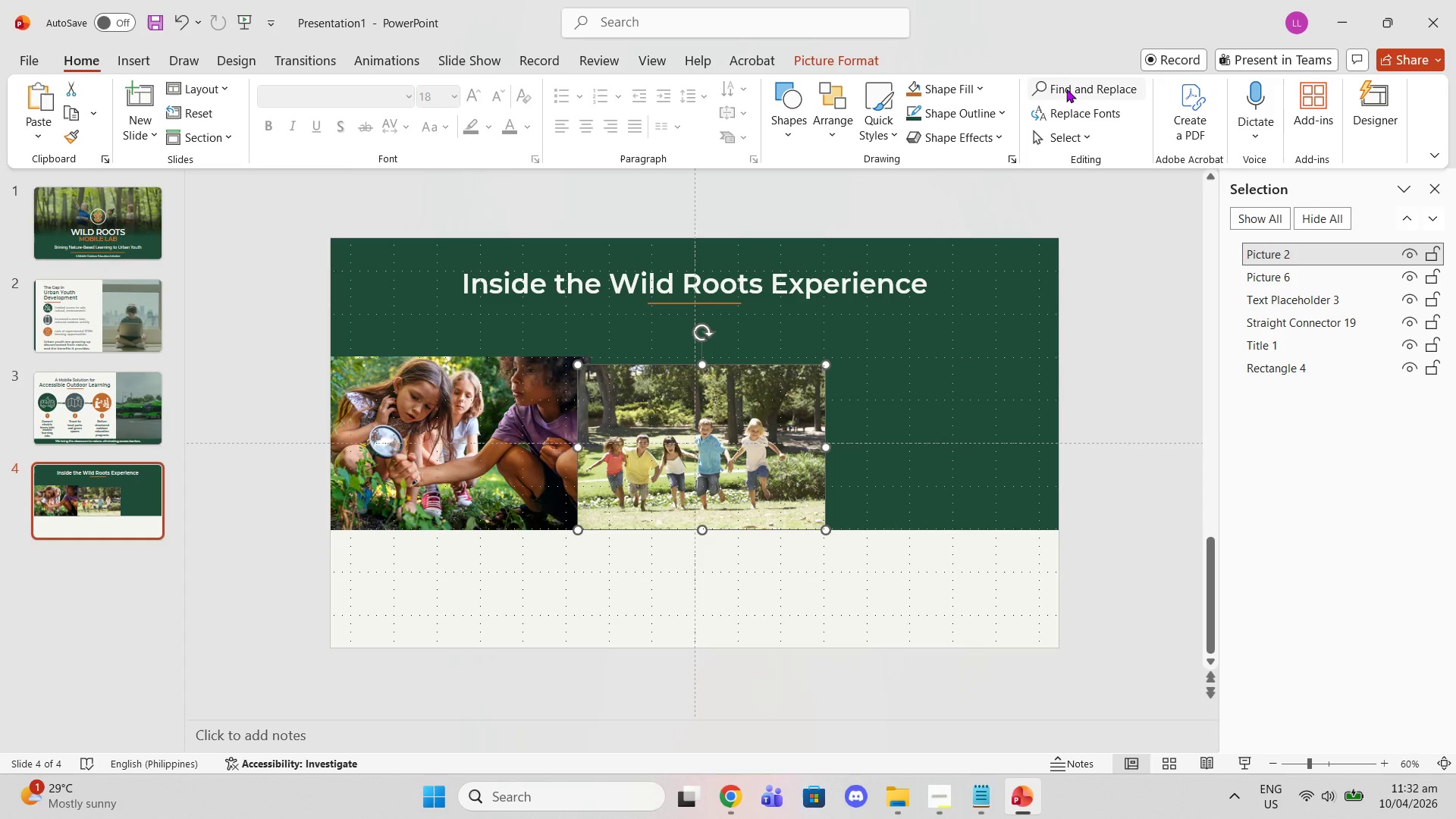 
left_click([877, 432])
 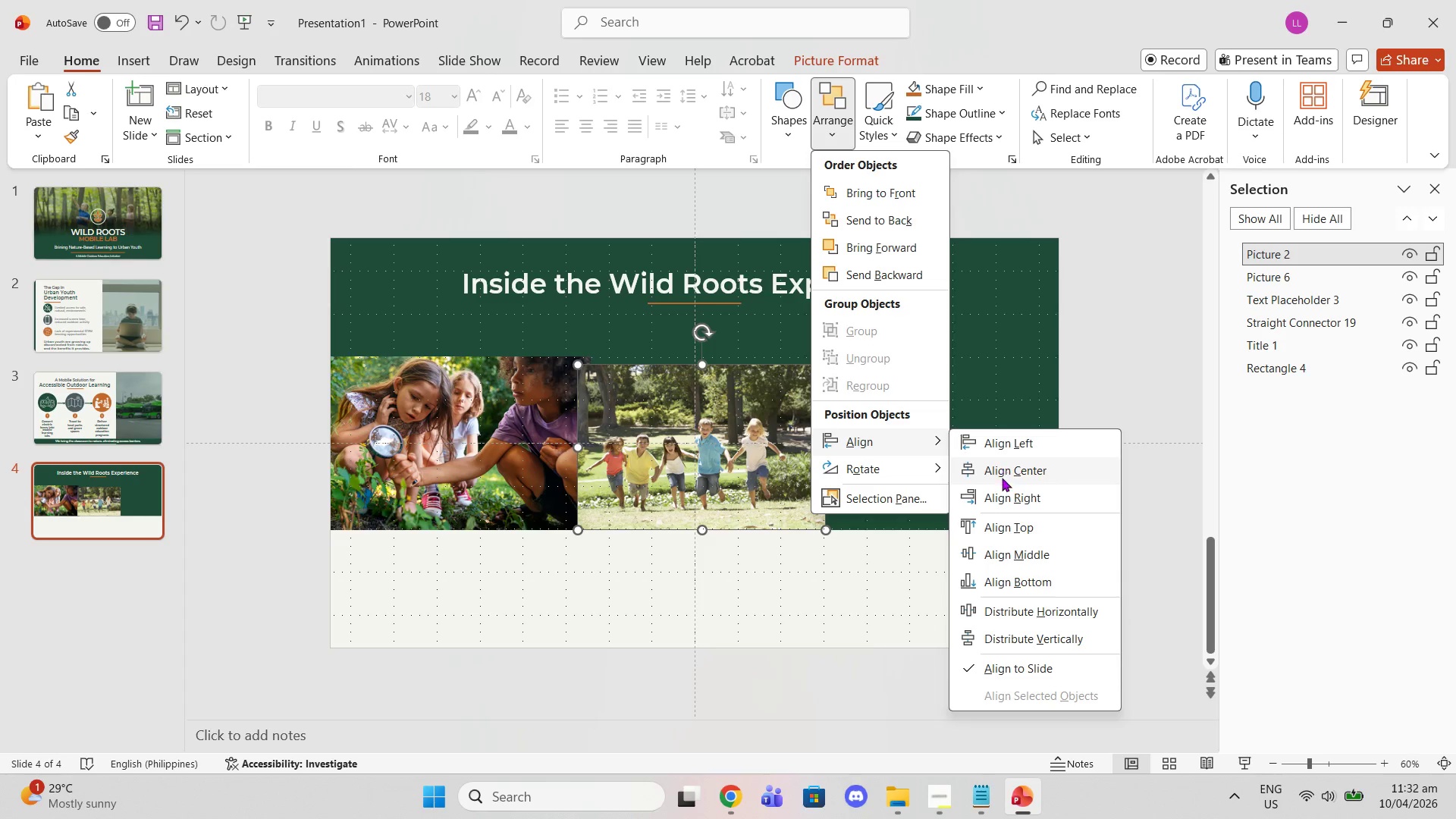 
left_click([1002, 478])
 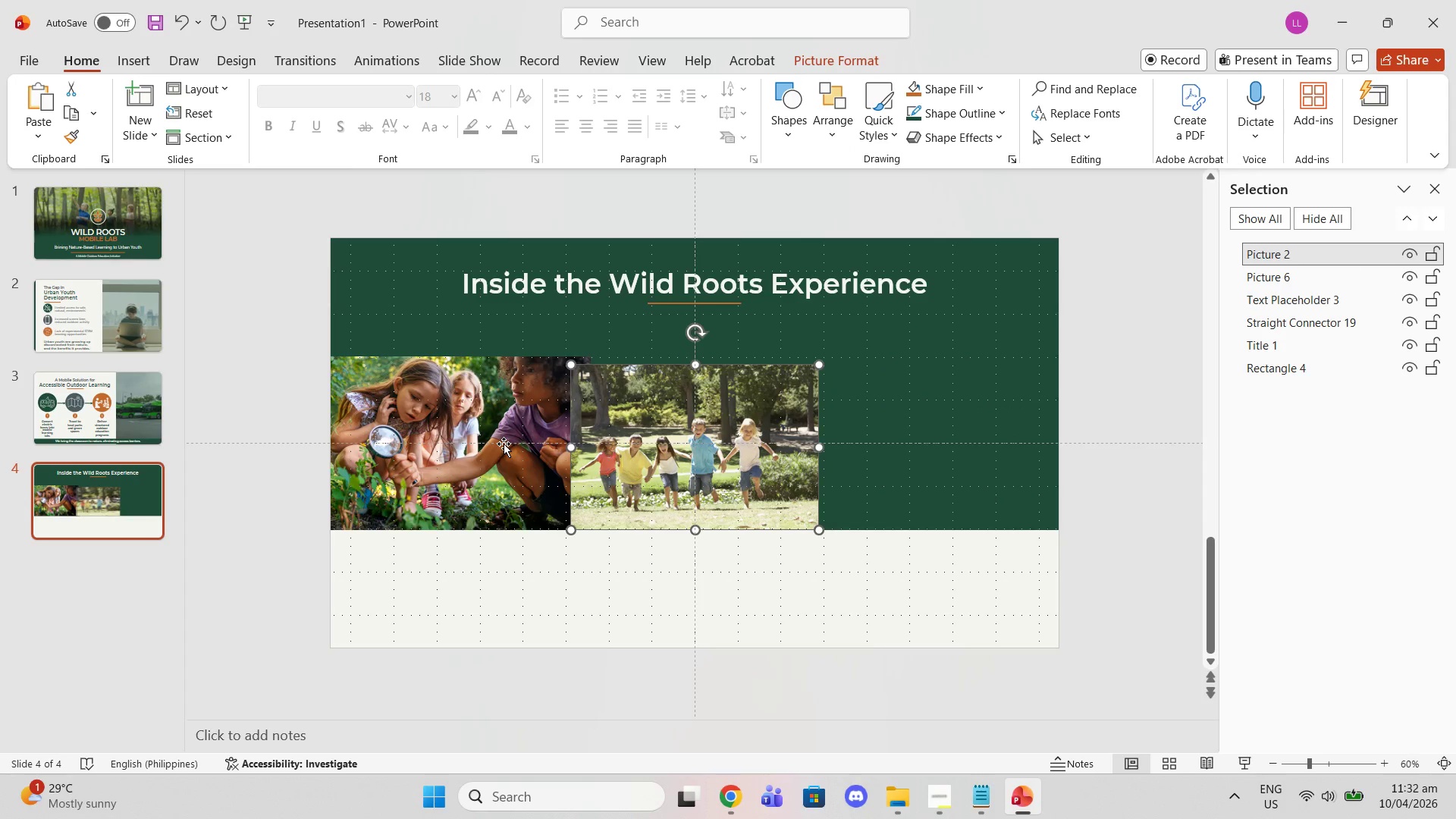 
left_click([504, 444])
 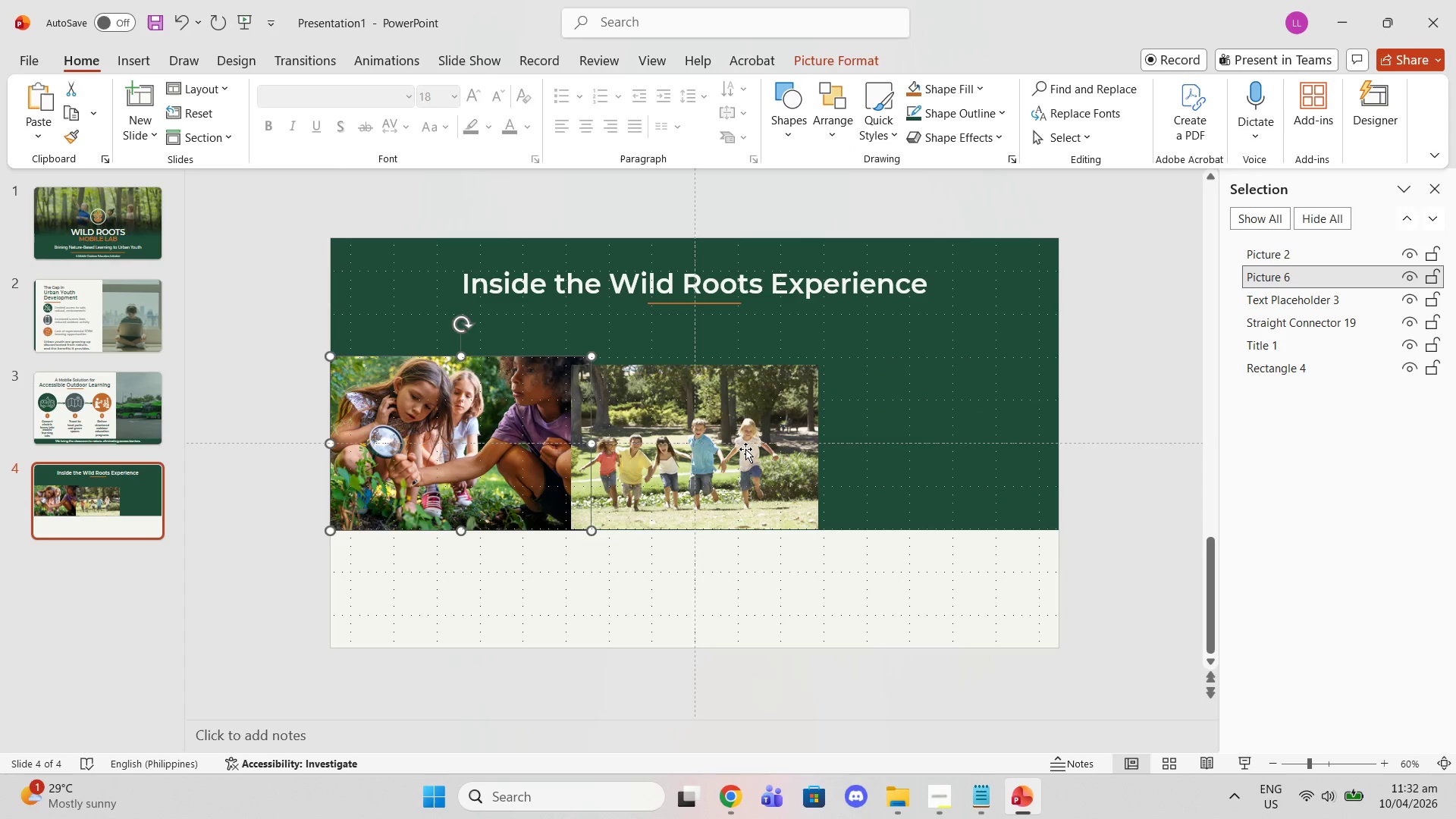 
left_click_drag(start_coordinate=[745, 450], to_coordinate=[745, 416])
 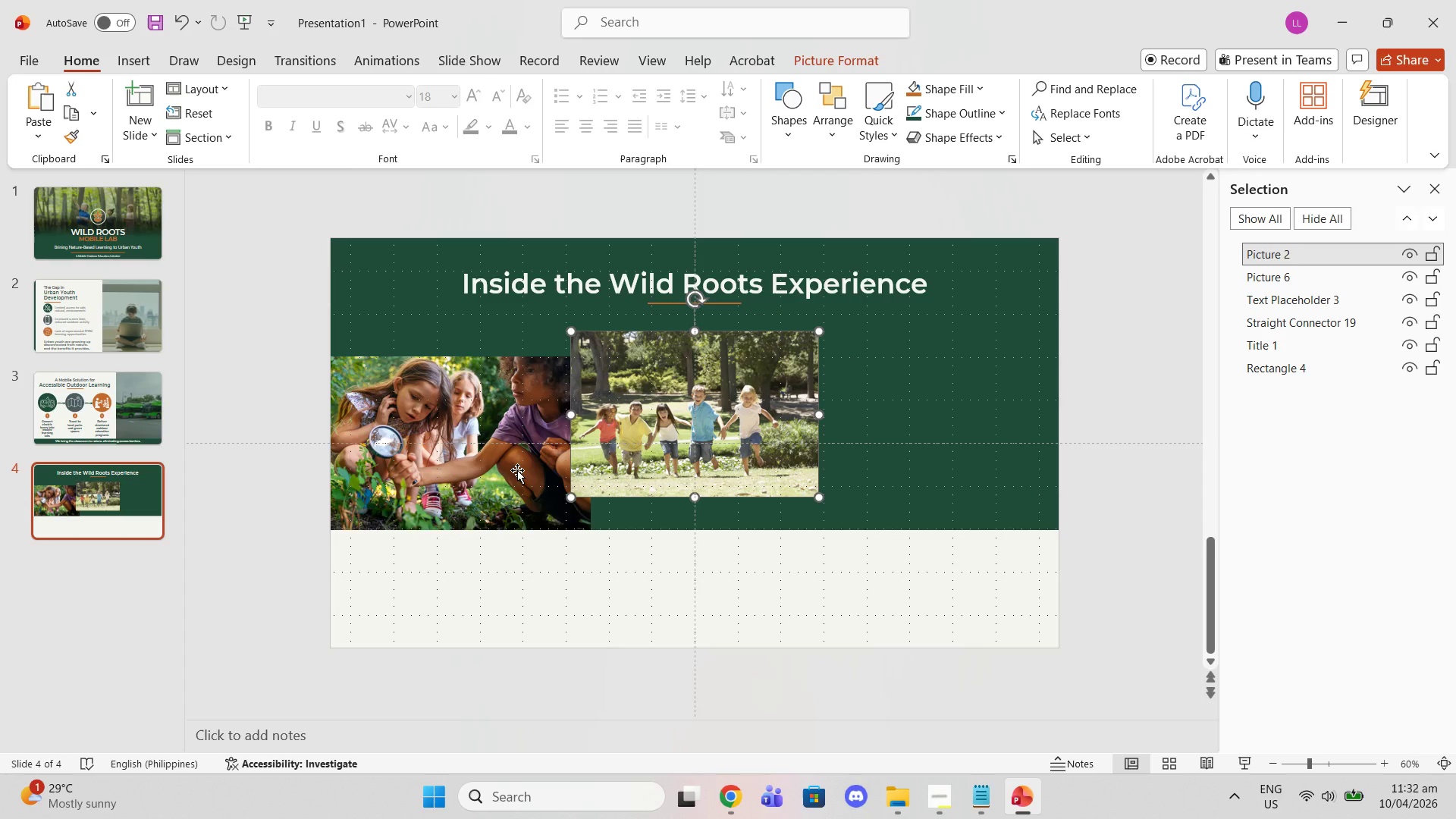 
left_click([513, 470])
 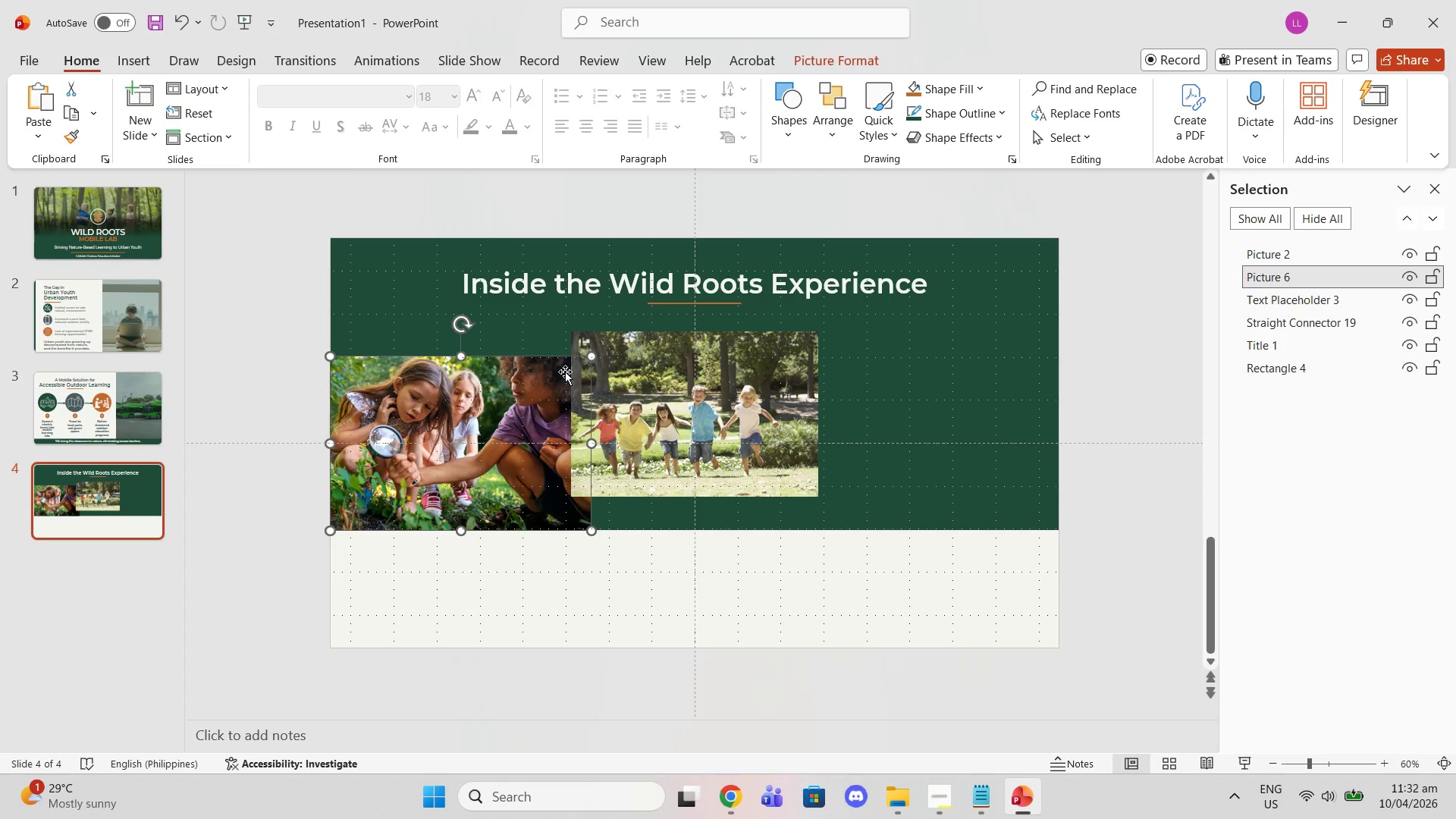 
left_click_drag(start_coordinate=[482, 425], to_coordinate=[514, 404])
 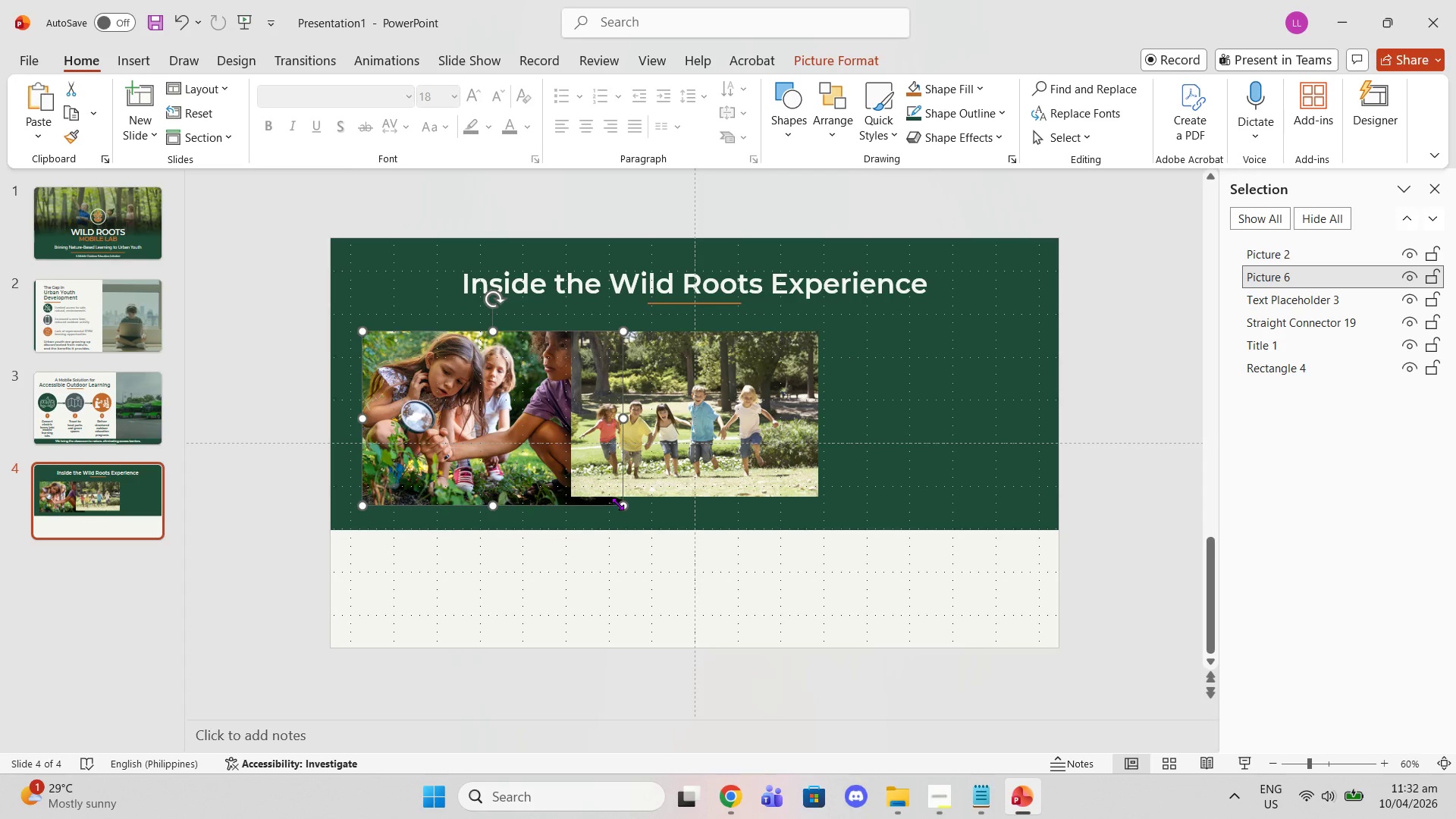 
left_click_drag(start_coordinate=[621, 504], to_coordinate=[608, 488])
 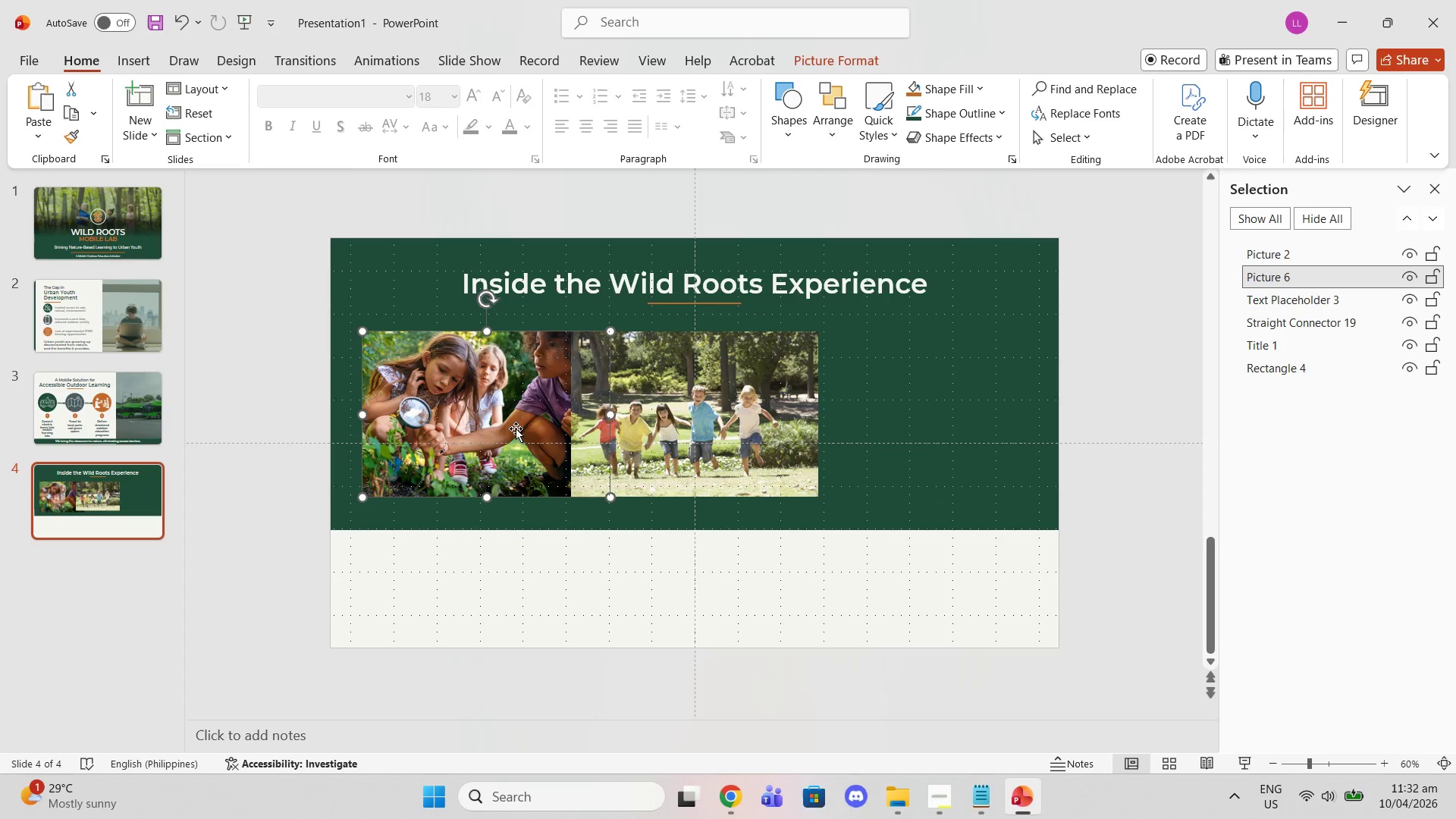 
left_click_drag(start_coordinate=[516, 428], to_coordinate=[488, 427])
 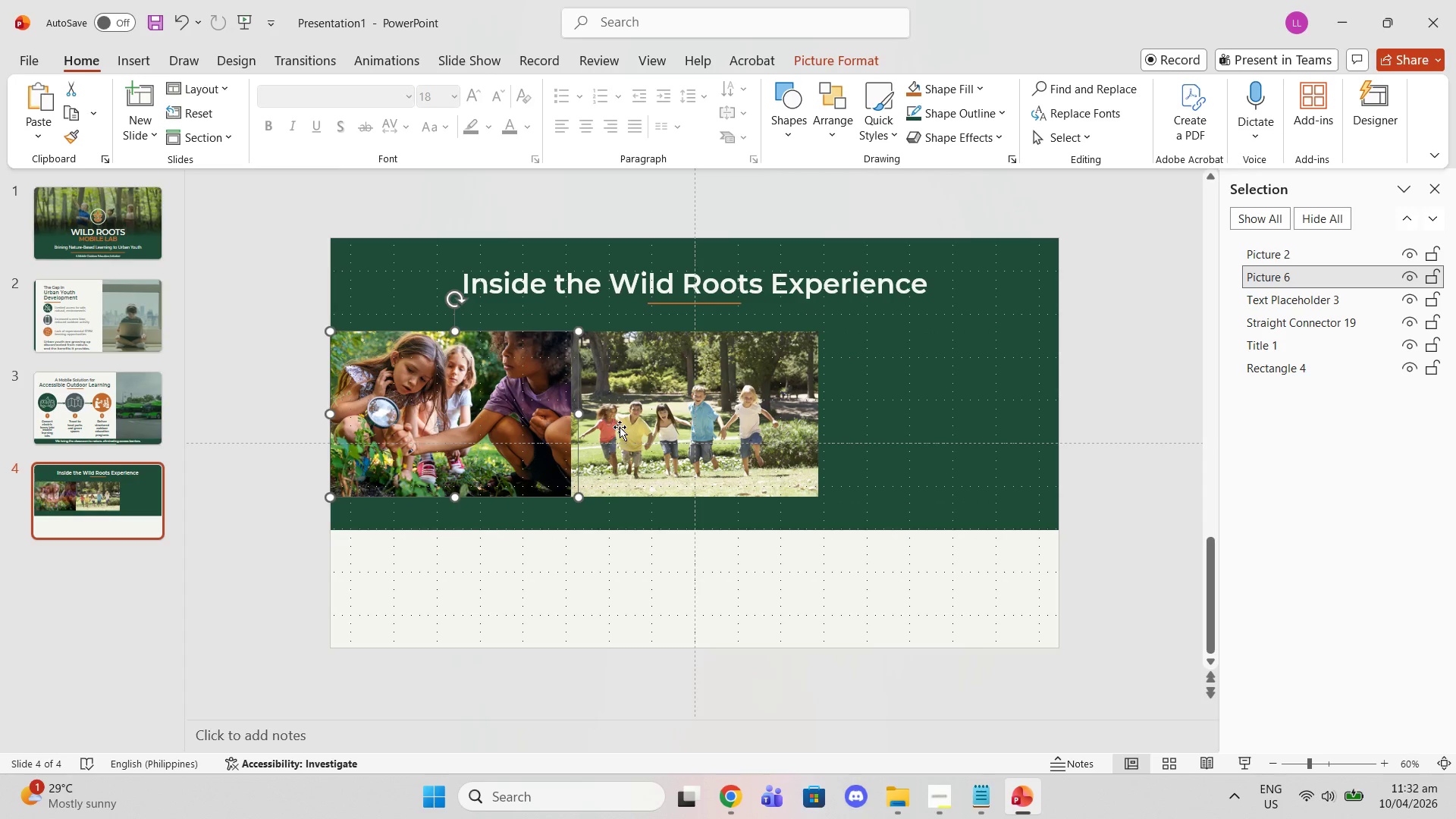 
left_click_drag(start_coordinate=[620, 427], to_coordinate=[610, 427])
 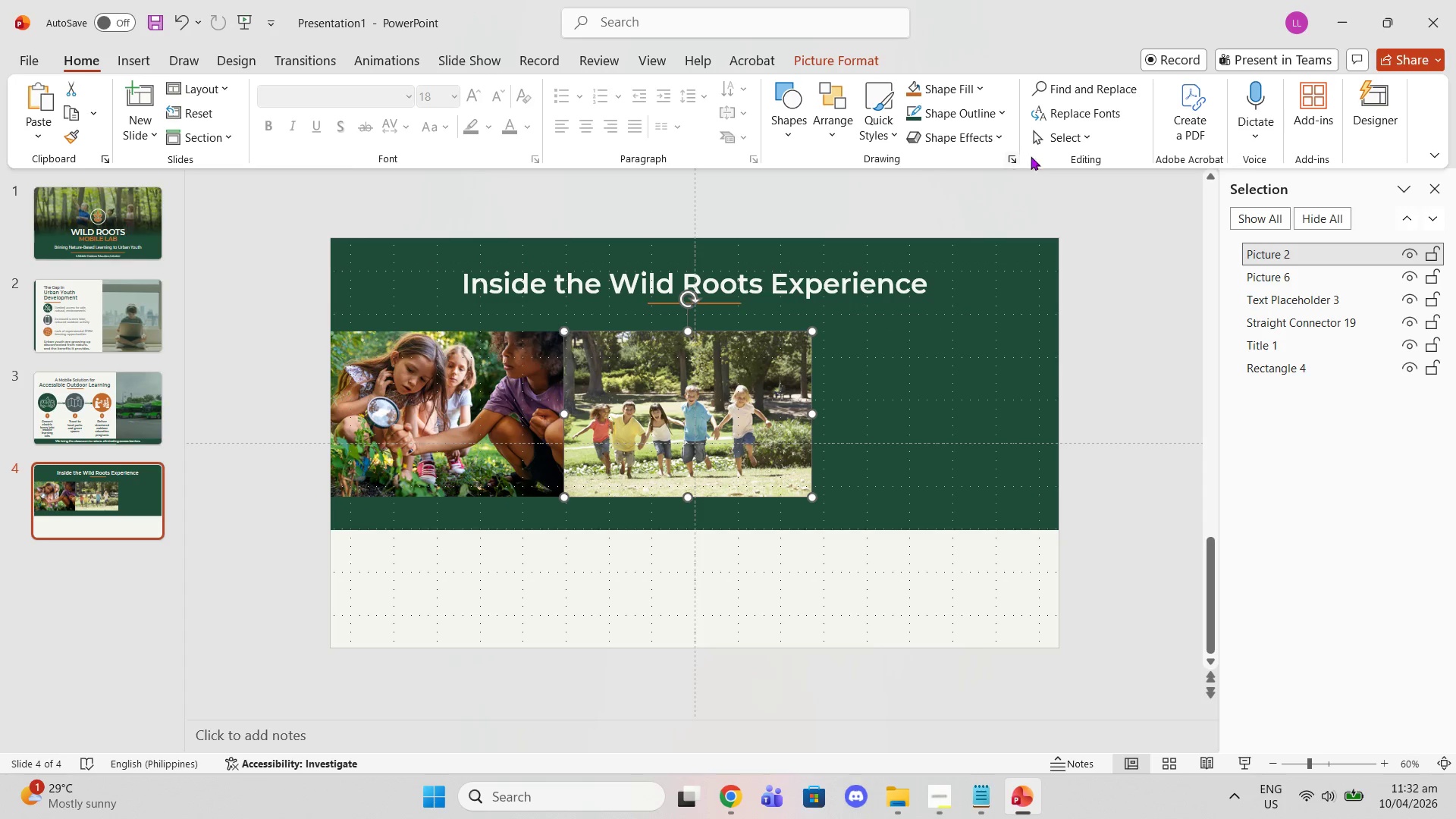 
right_click([672, 345])
 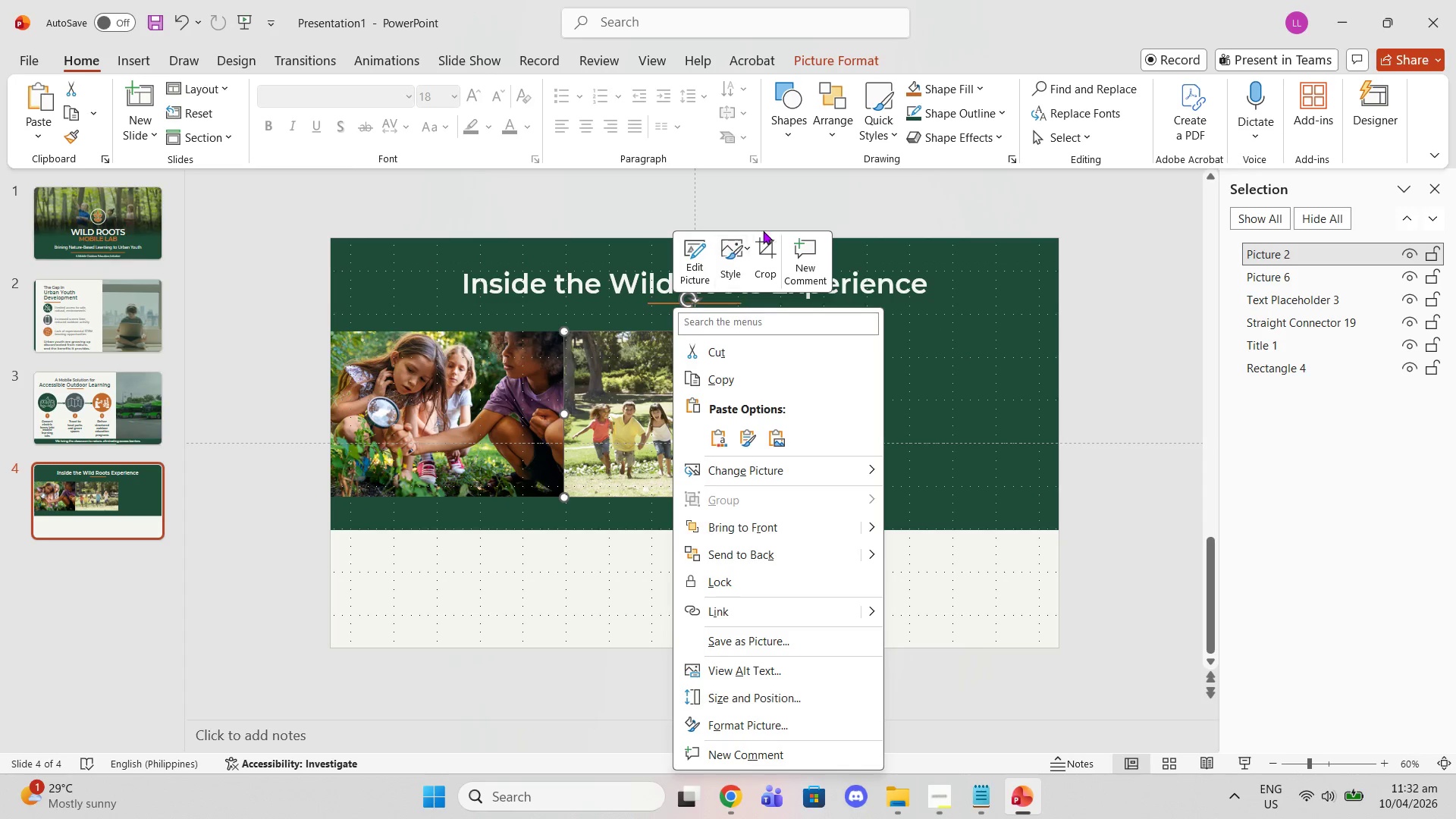 
left_click([772, 255])
 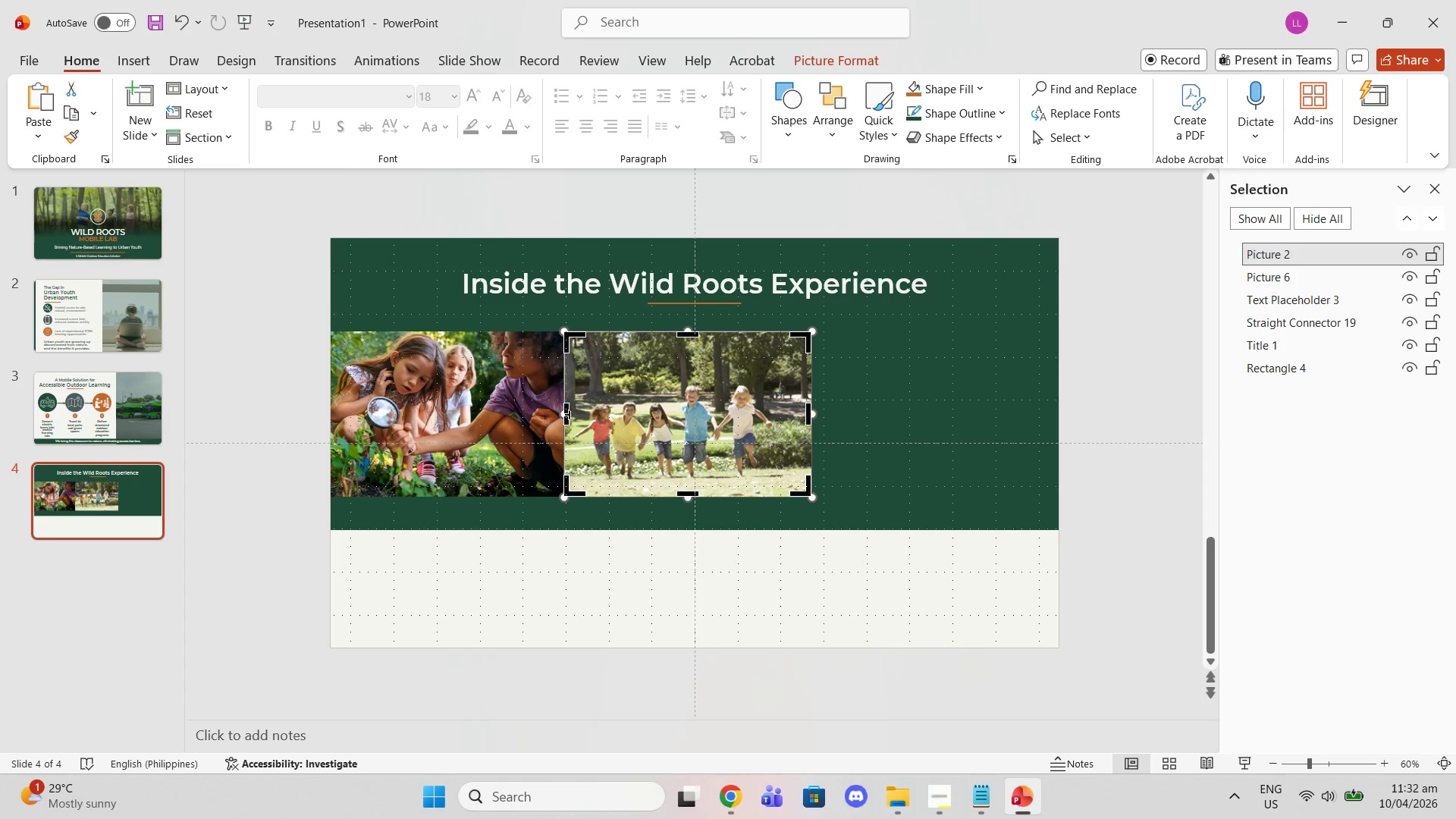 
left_click_drag(start_coordinate=[566, 414], to_coordinate=[580, 414])
 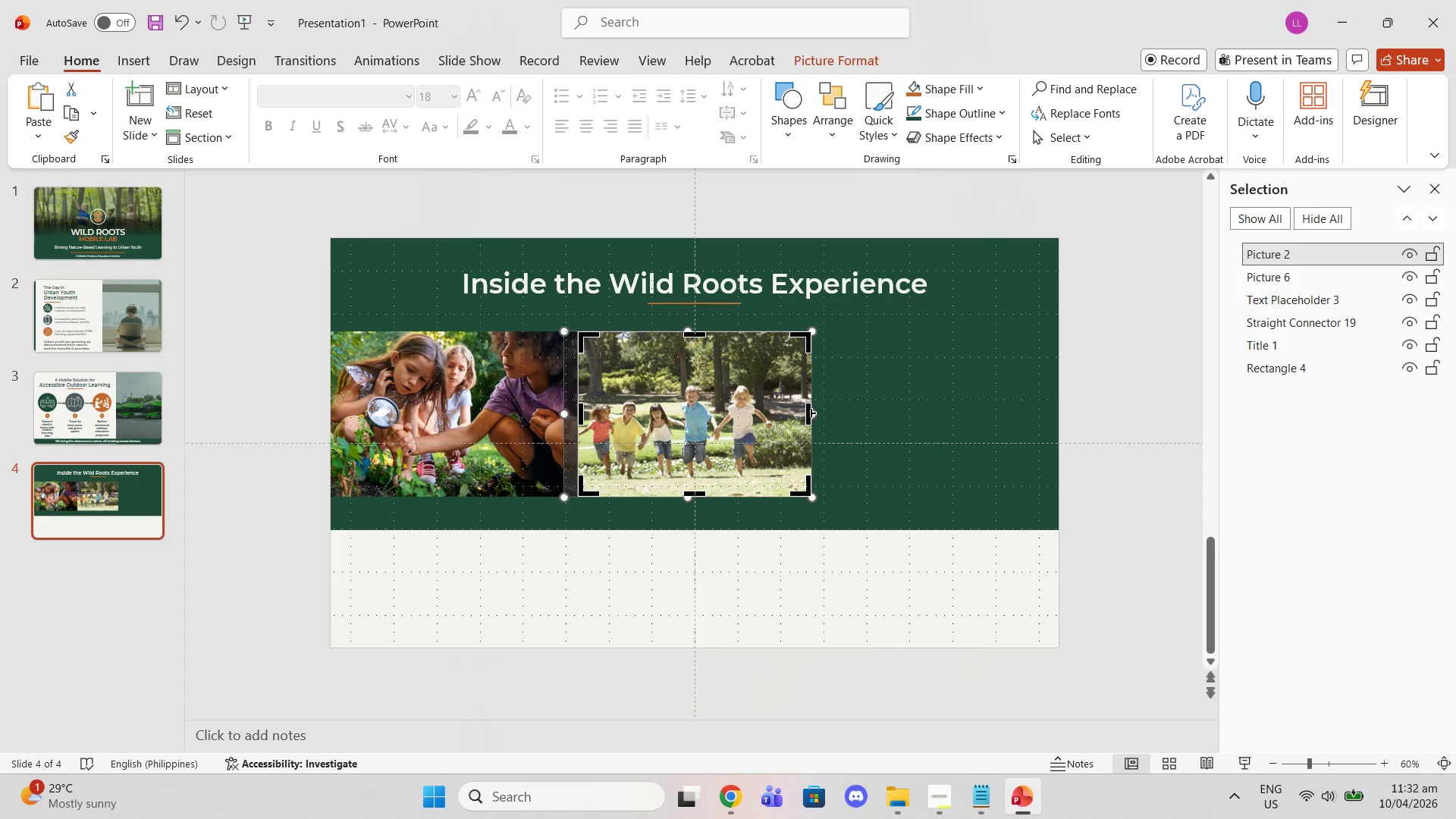 
left_click_drag(start_coordinate=[807, 413], to_coordinate=[789, 413])
 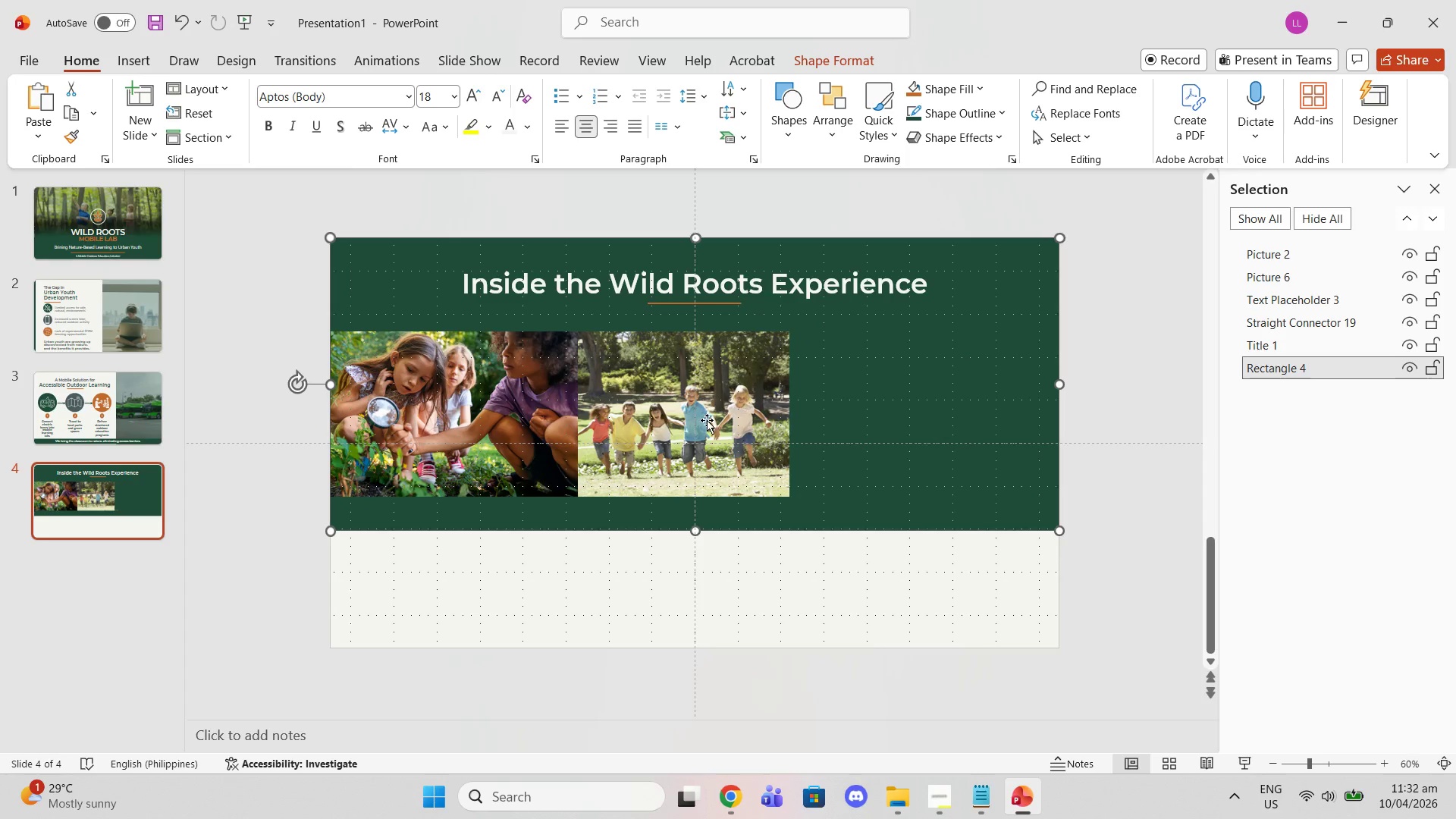 
double_click([707, 420])
 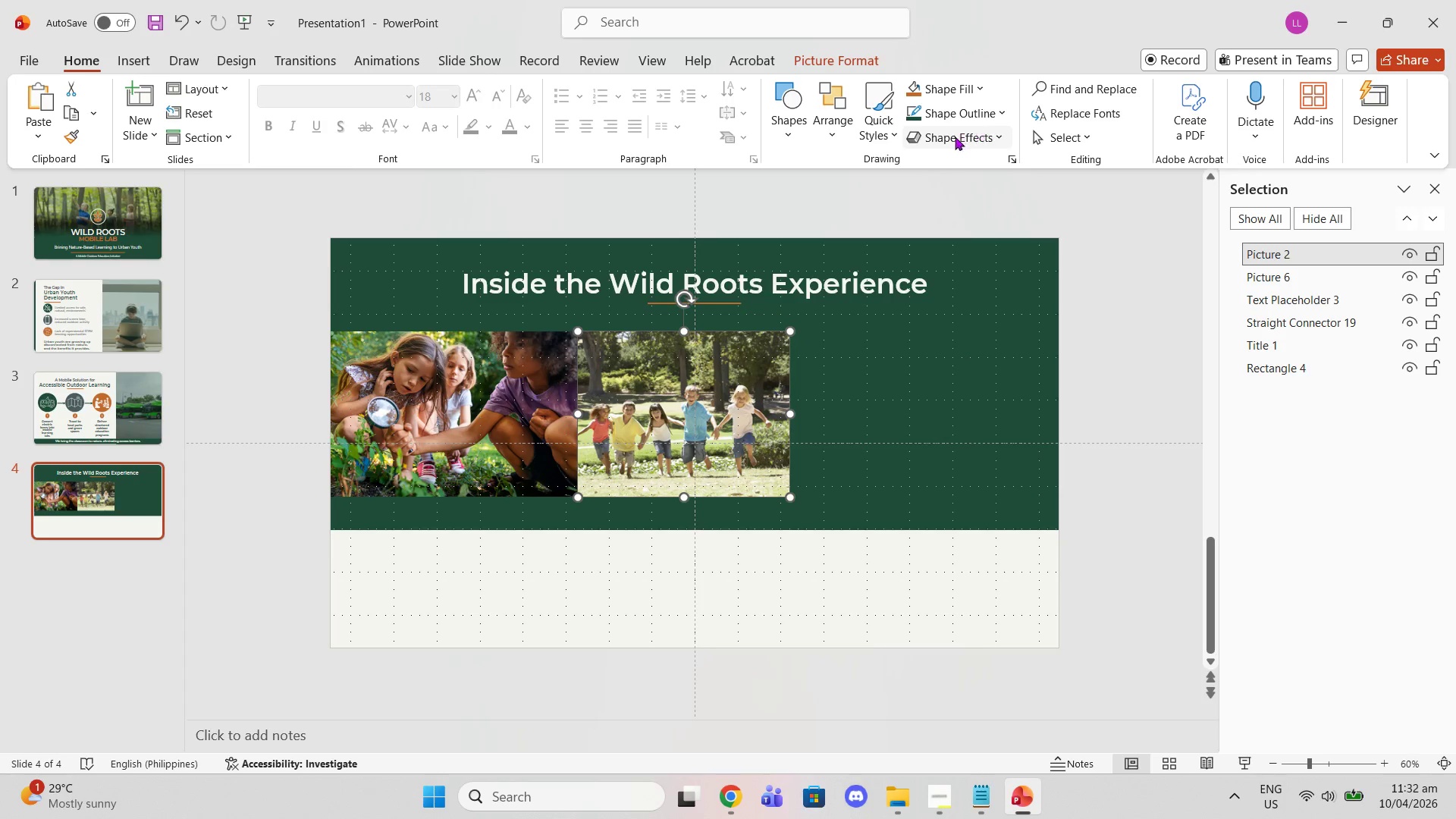 
left_click([851, 131])
 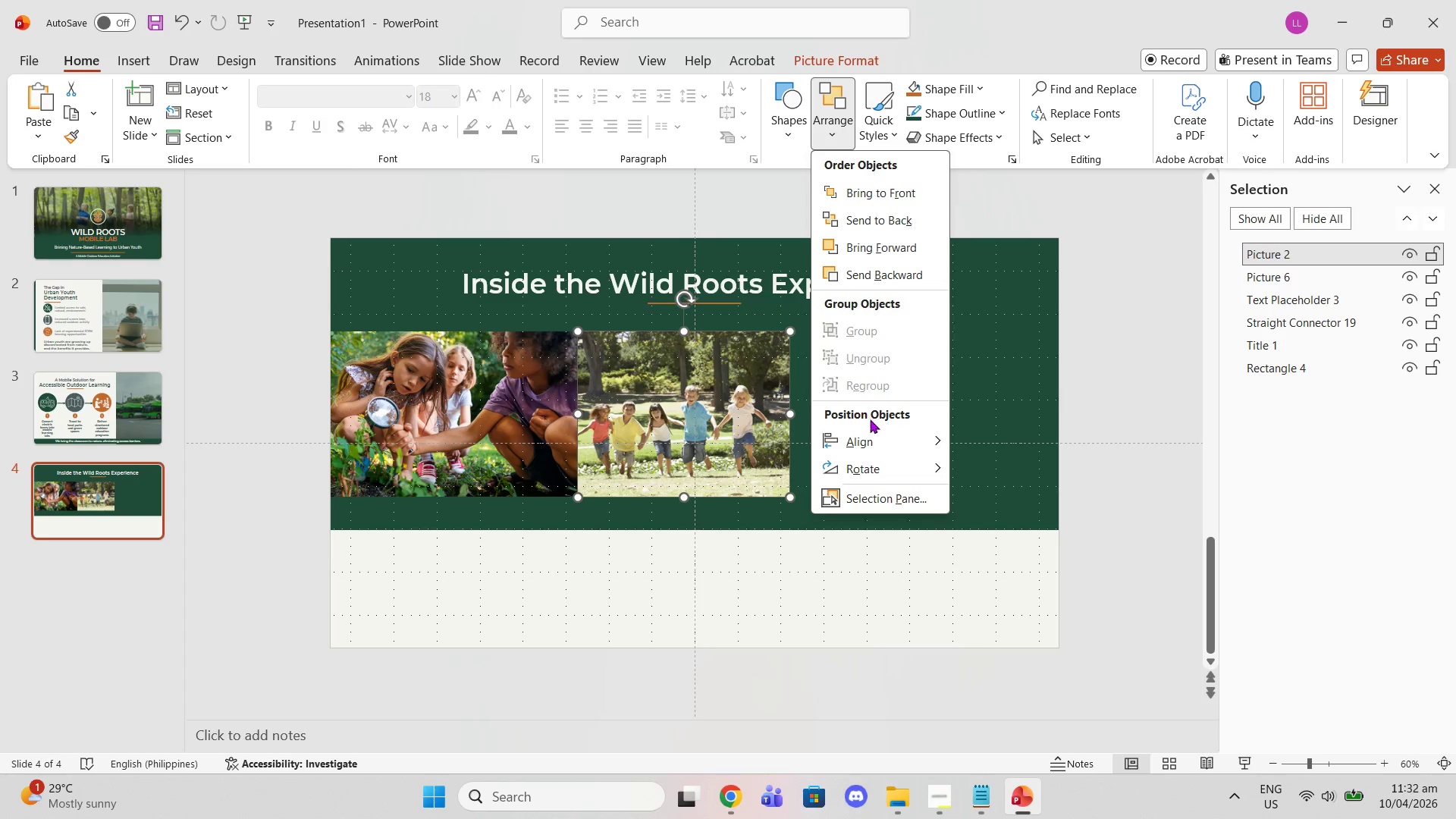 
left_click([873, 439])
 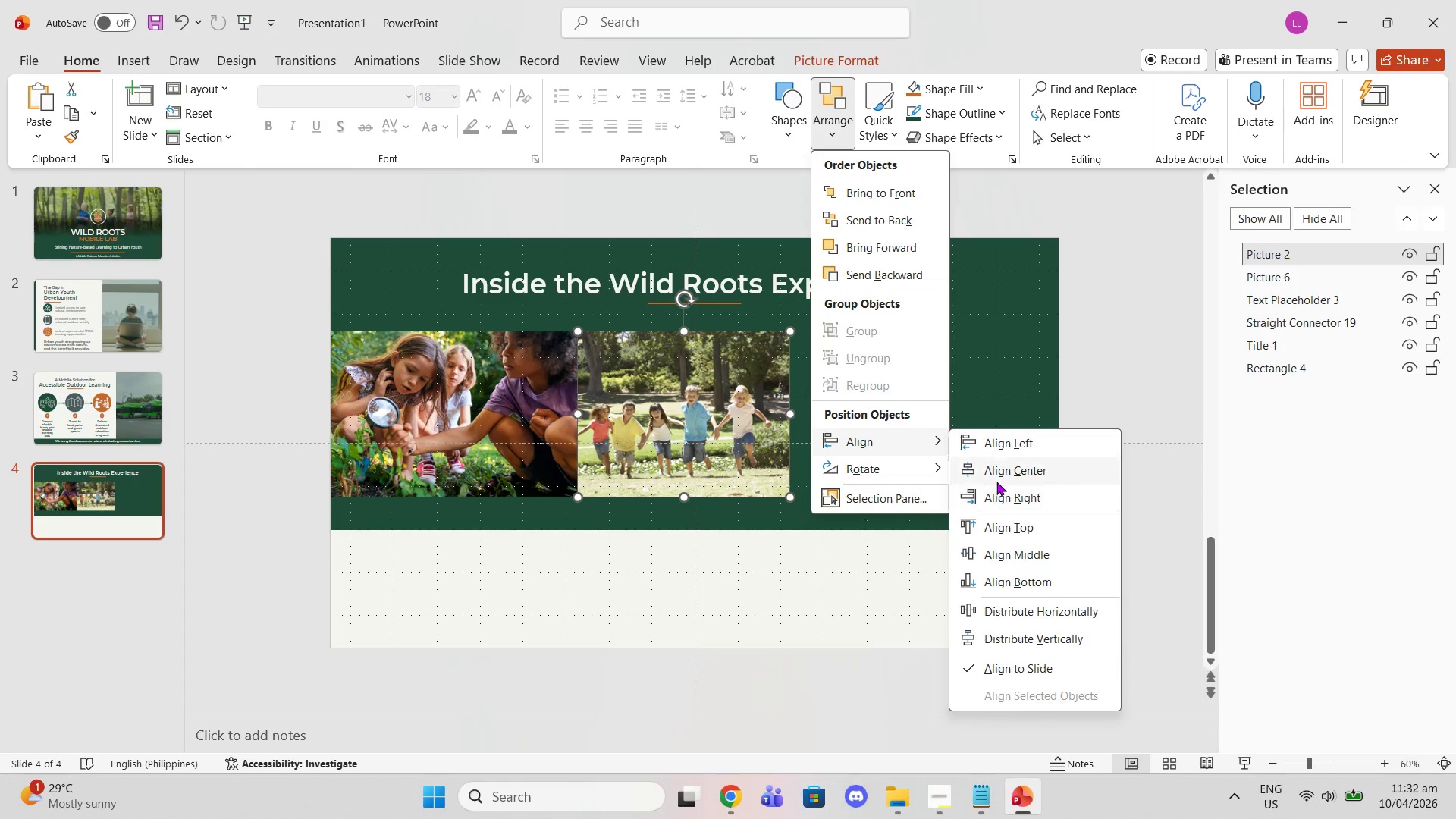 
left_click([997, 472])
 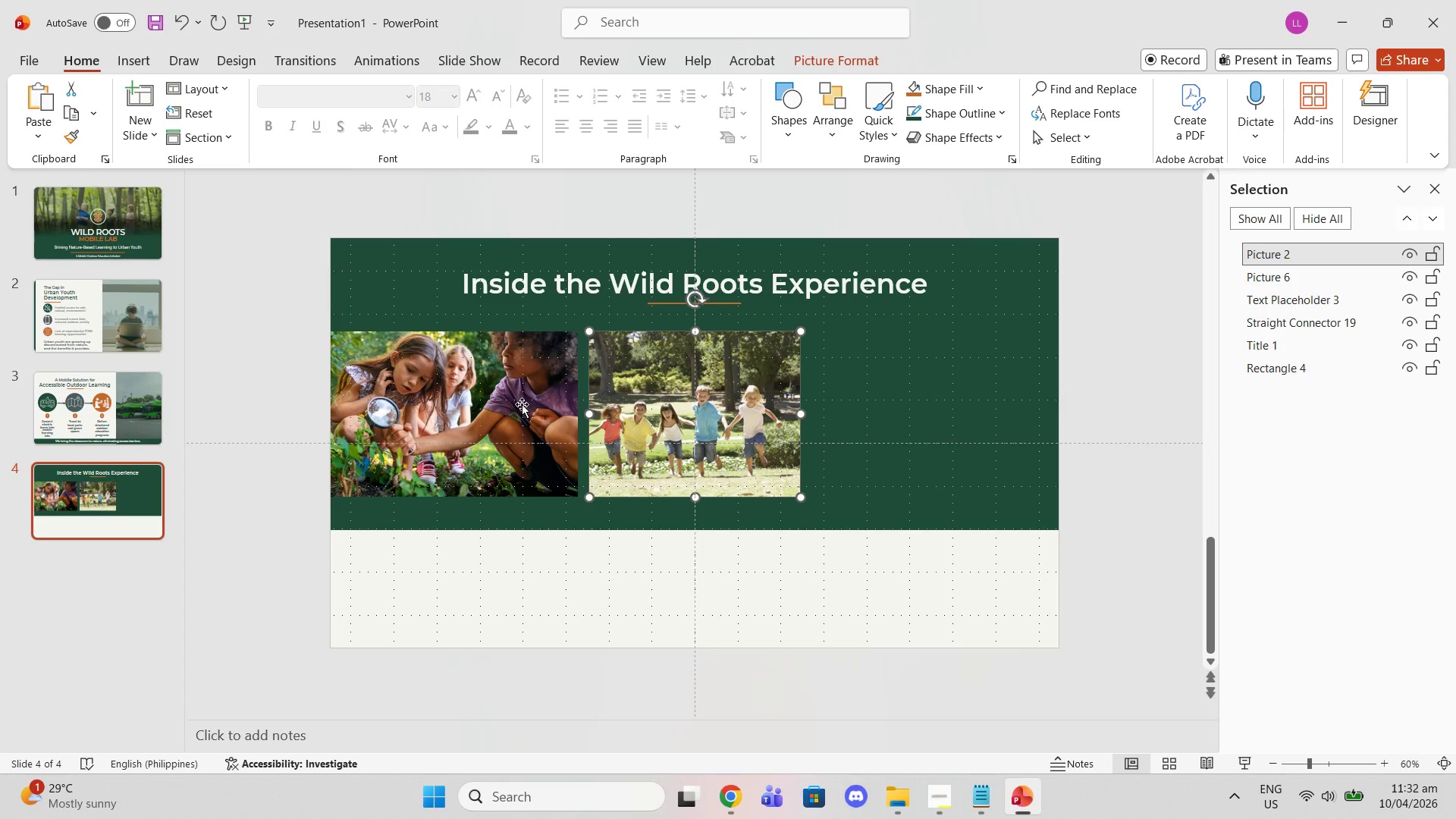 
left_click([519, 404])
 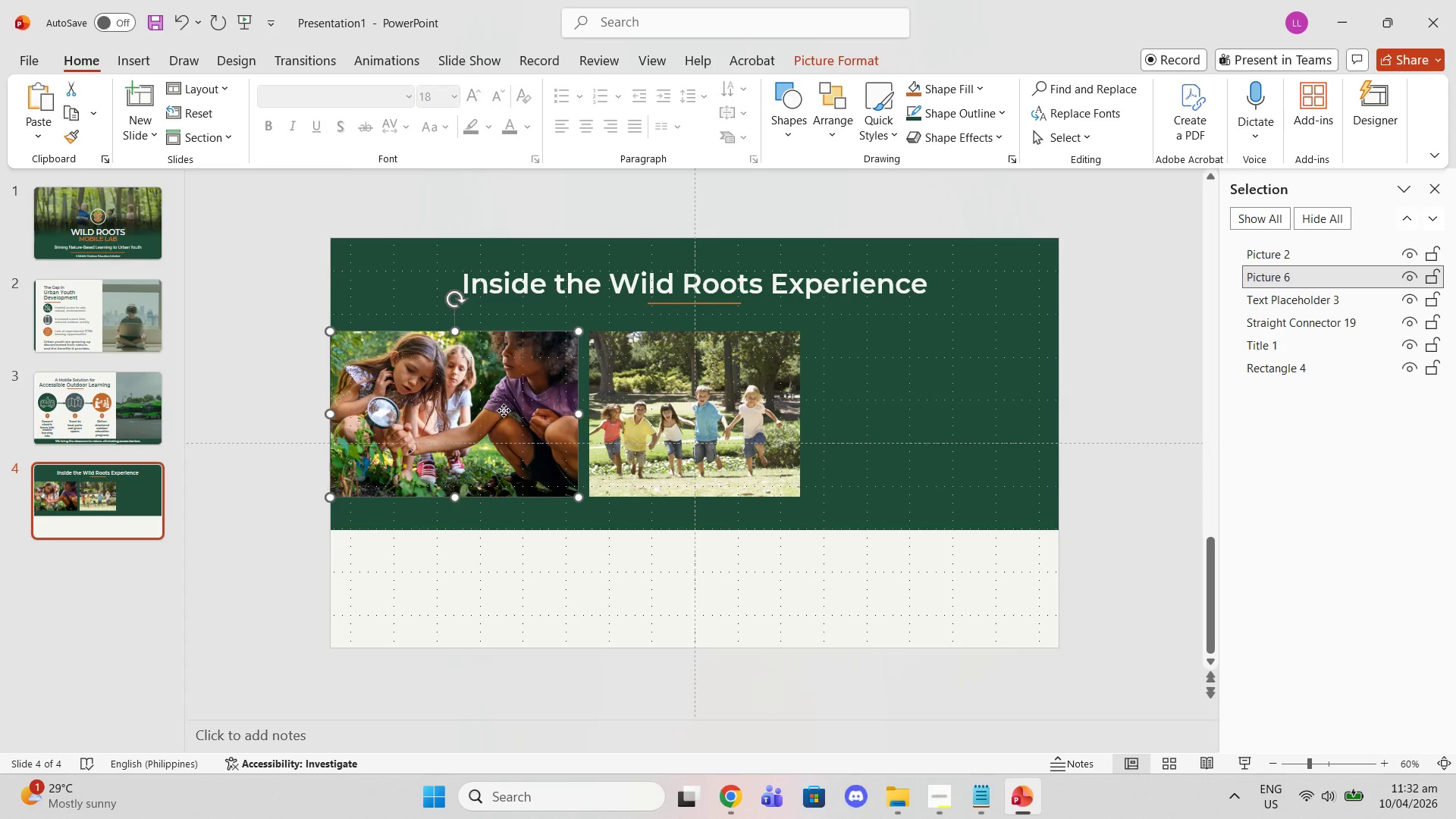 
left_click_drag(start_coordinate=[504, 410], to_coordinate=[767, 560])
 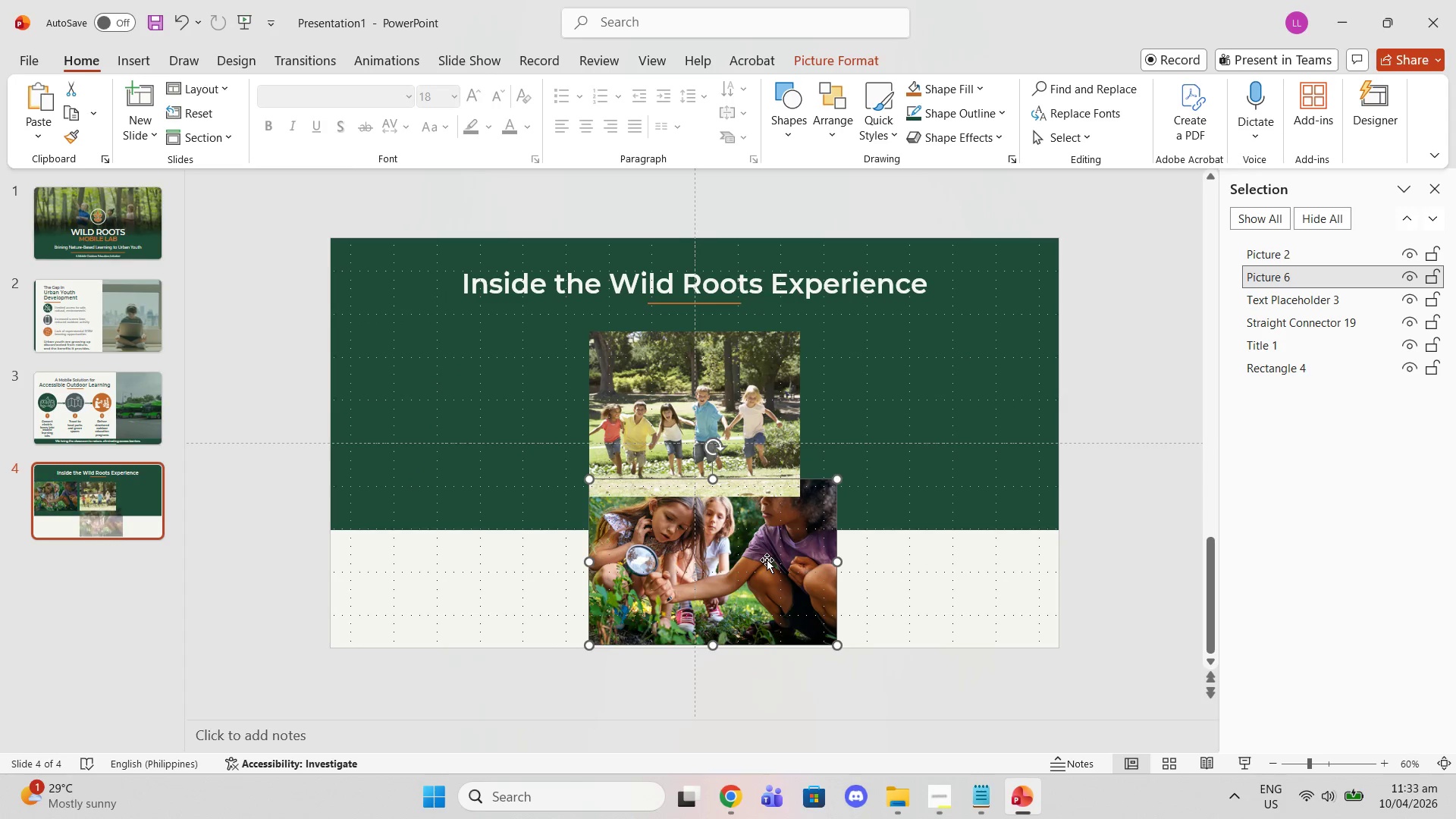 
left_click_drag(start_coordinate=[767, 560], to_coordinate=[770, 543])
 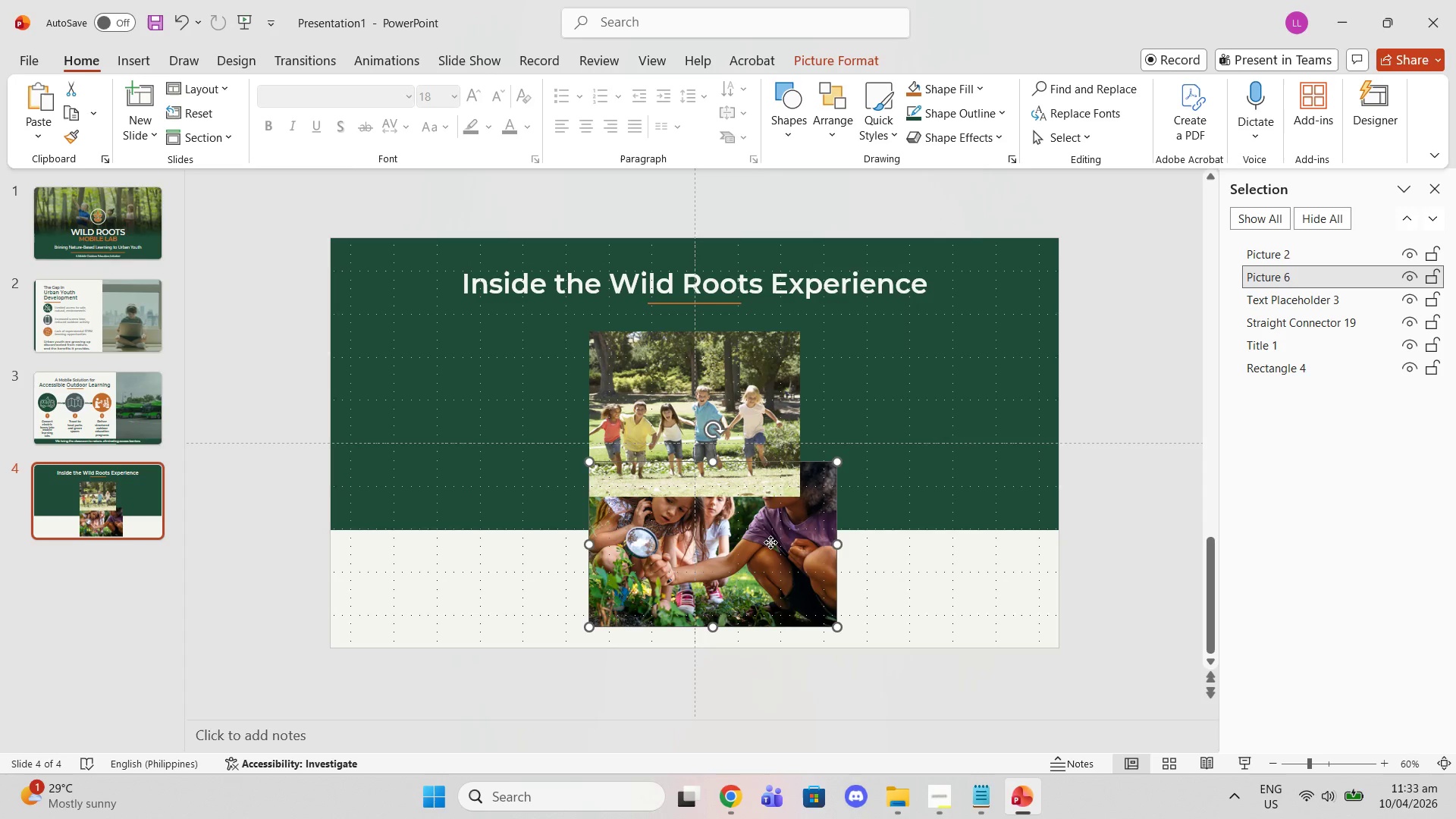 
right_click([770, 542])
 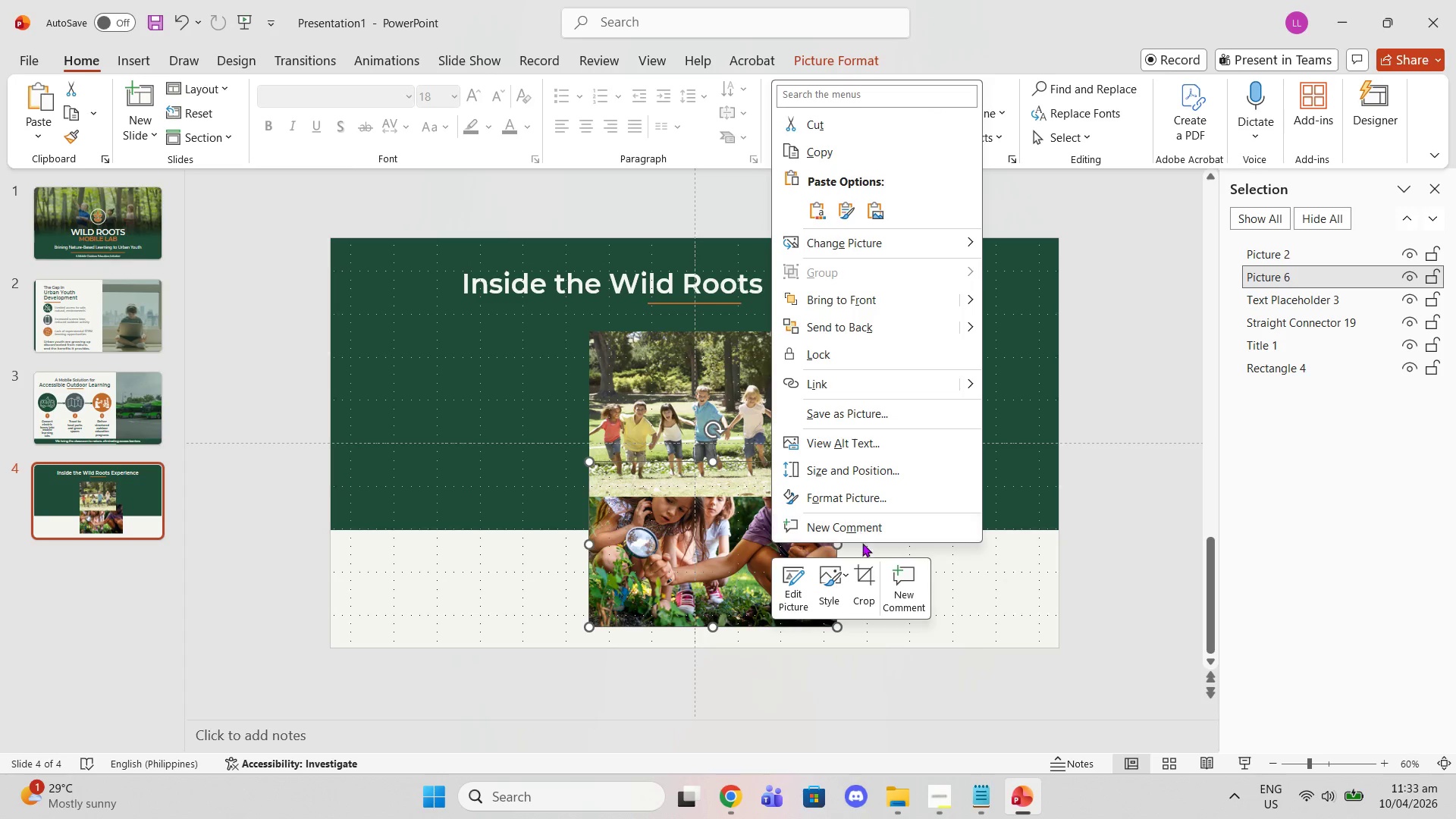 
 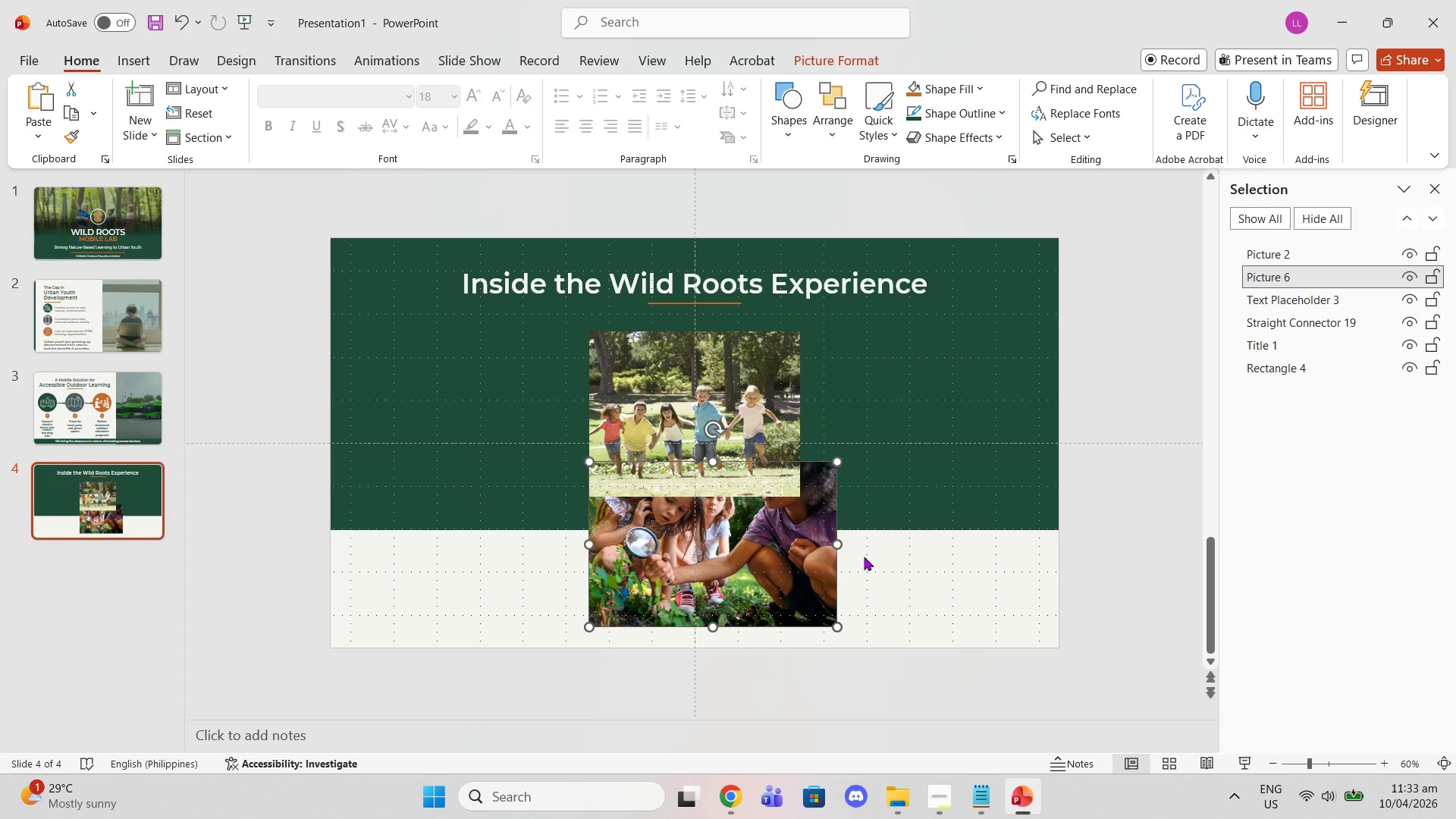 
left_click([864, 557])
 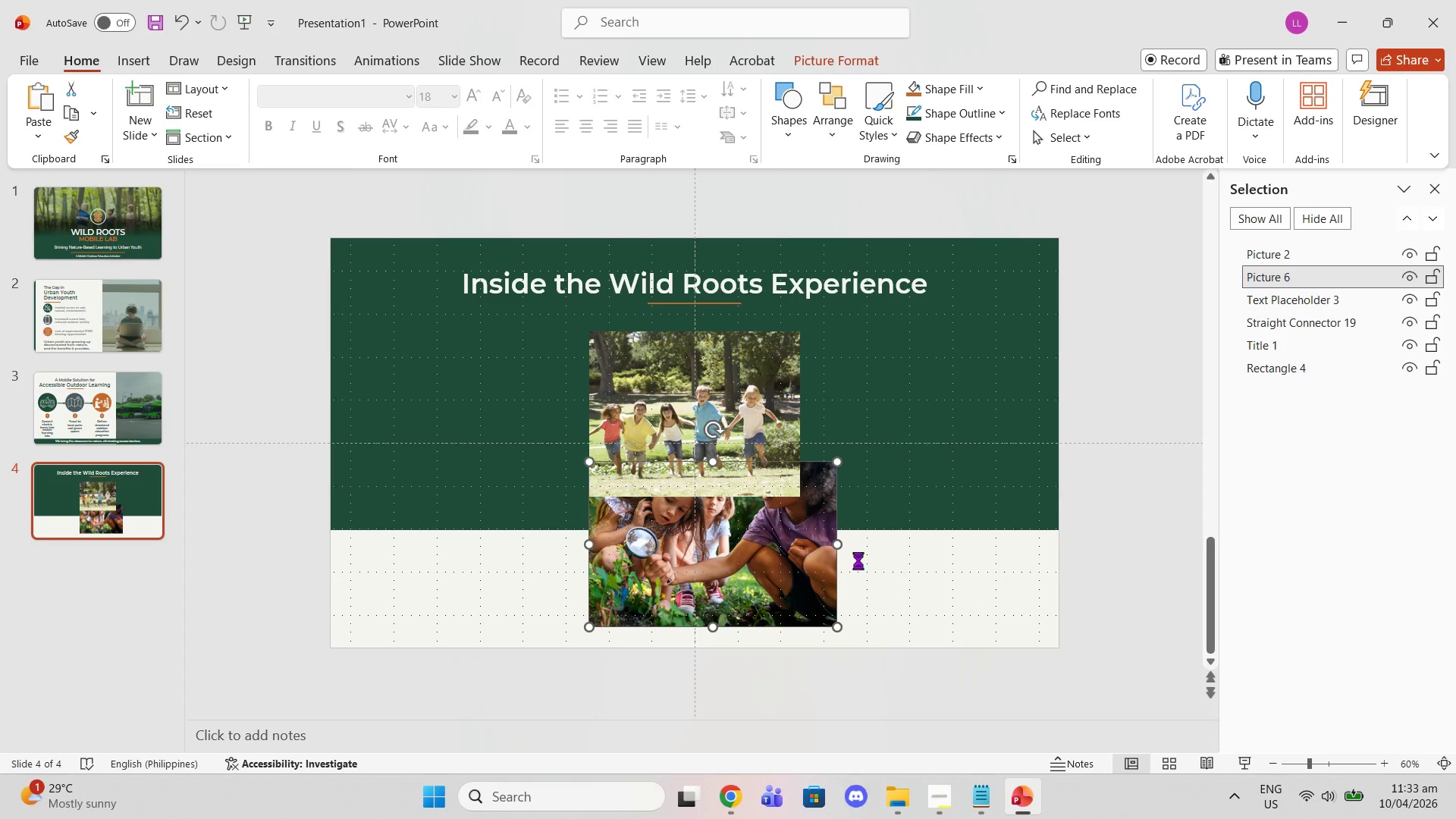 
left_click_drag(start_coordinate=[832, 539], to_coordinate=[799, 537])
 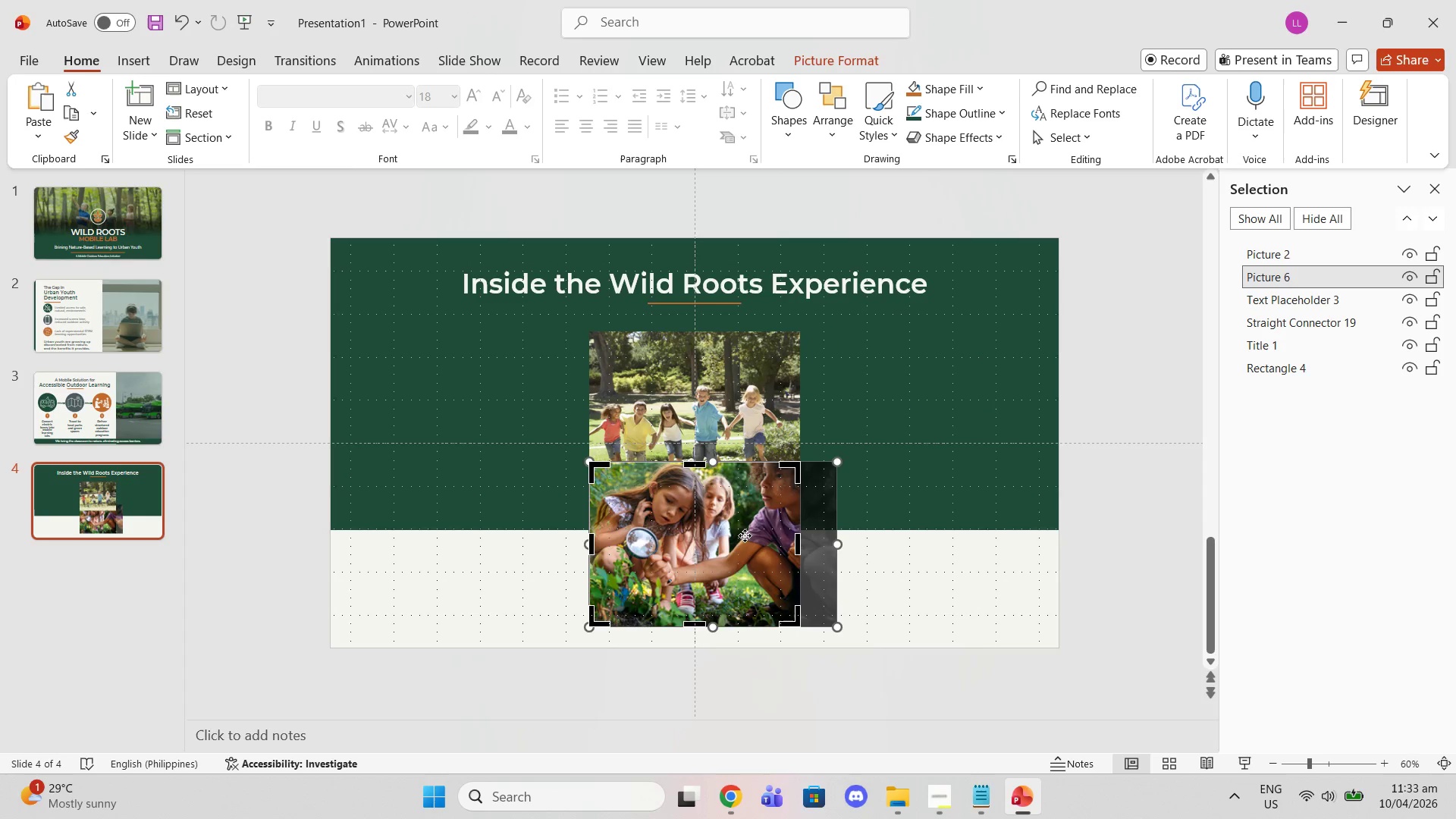 
left_click_drag(start_coordinate=[745, 535], to_coordinate=[726, 535])
 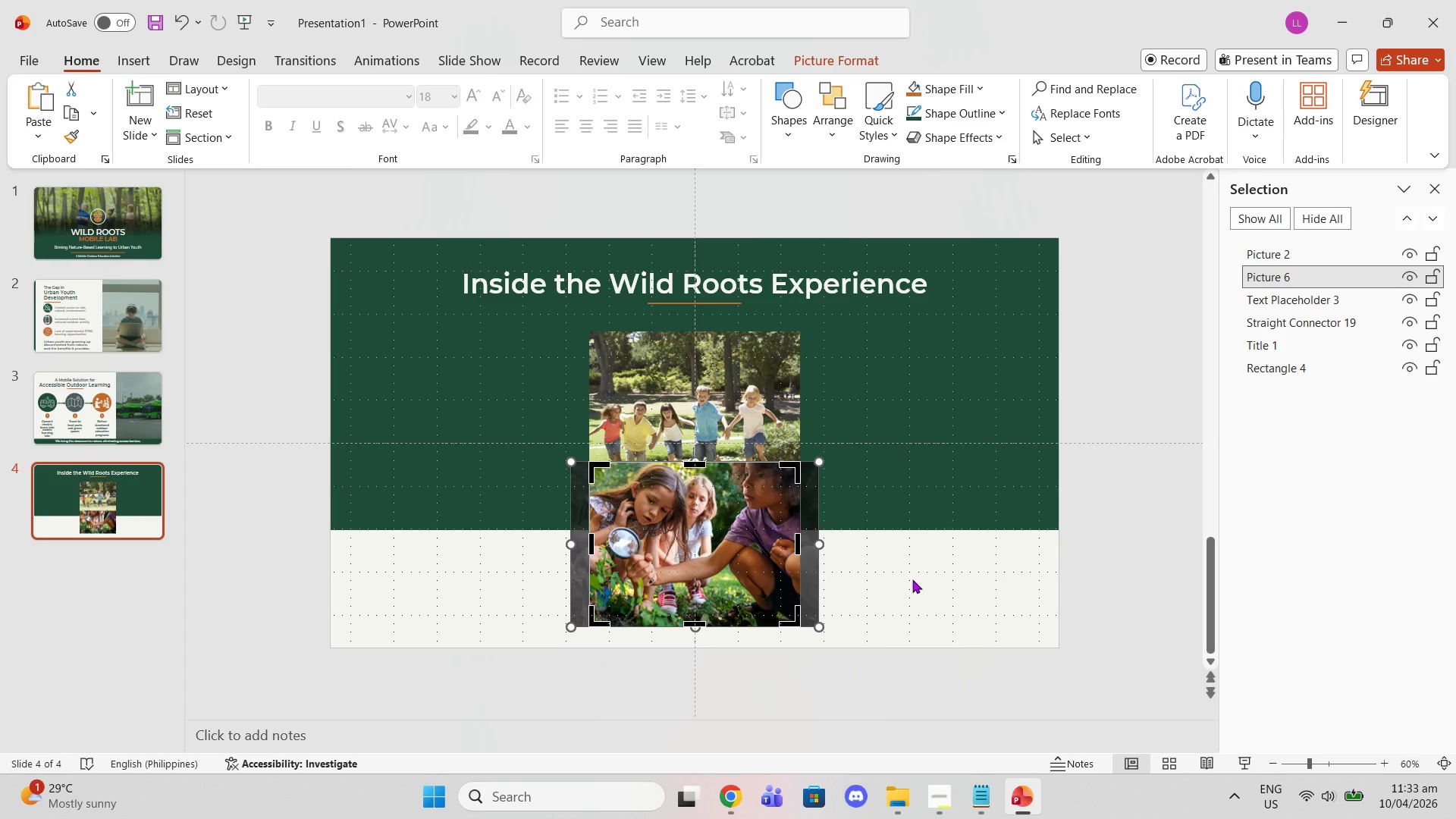 
left_click([912, 579])
 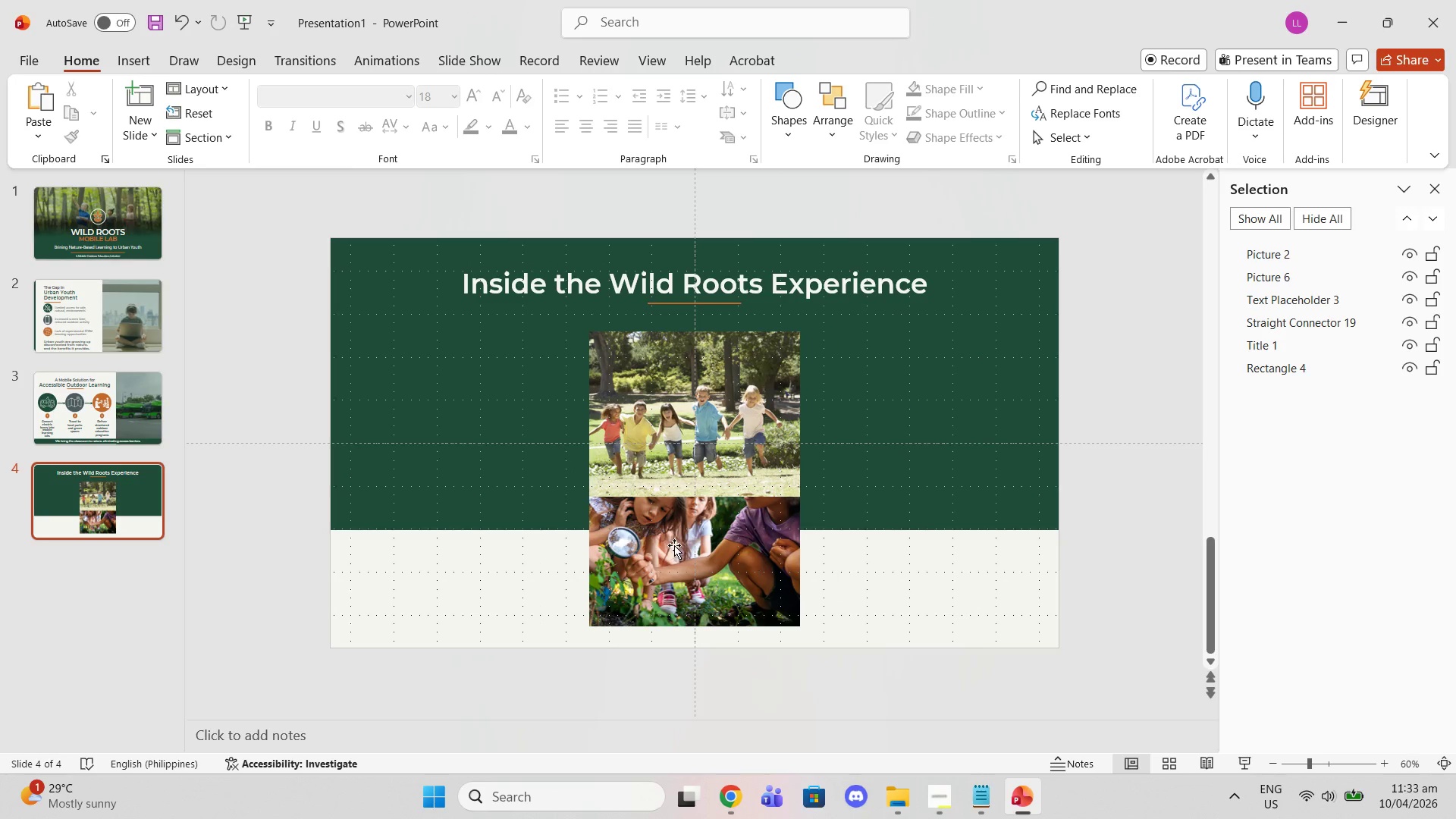 
left_click_drag(start_coordinate=[675, 545], to_coordinate=[438, 415])
 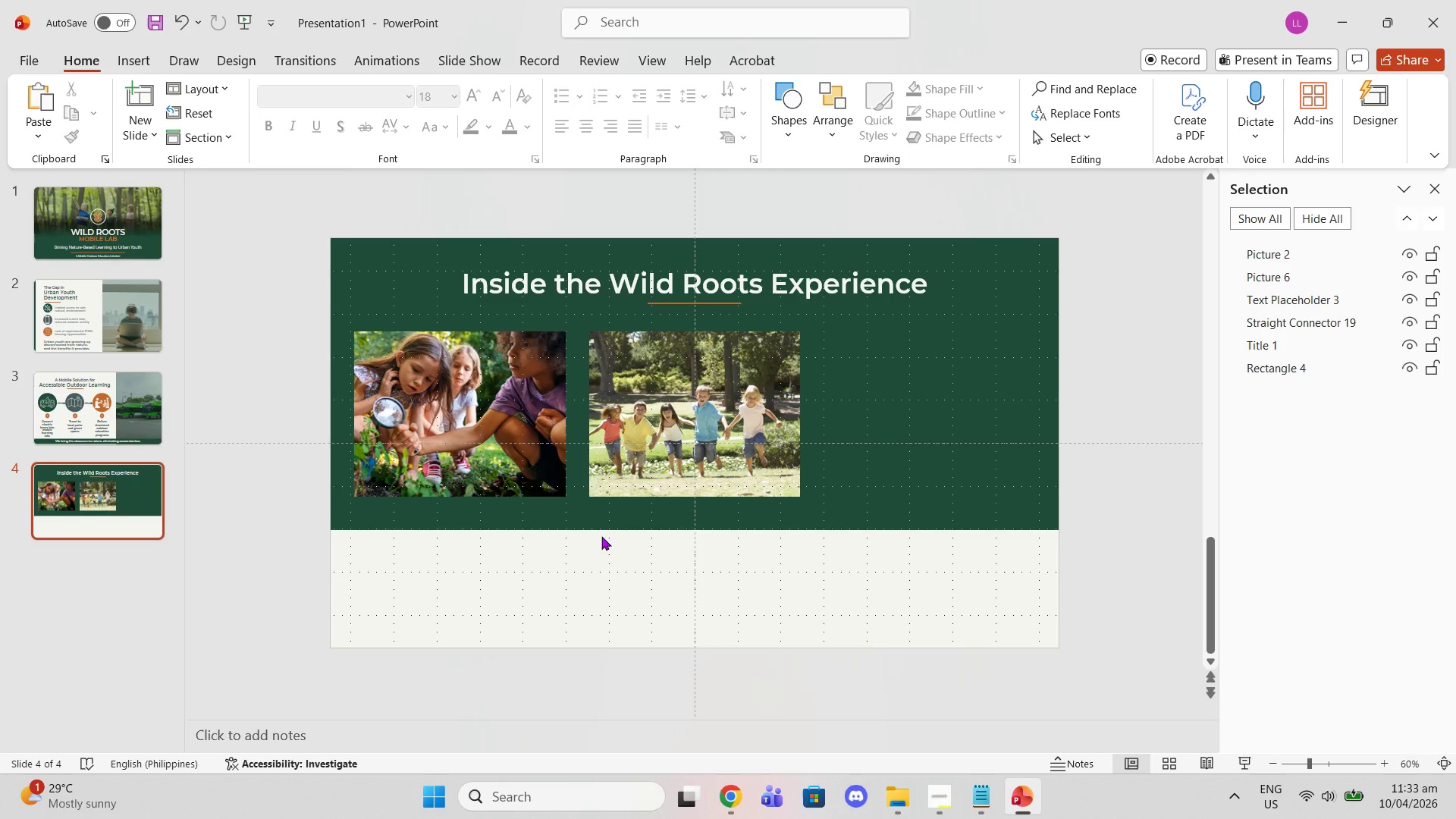 
double_click([596, 515])
 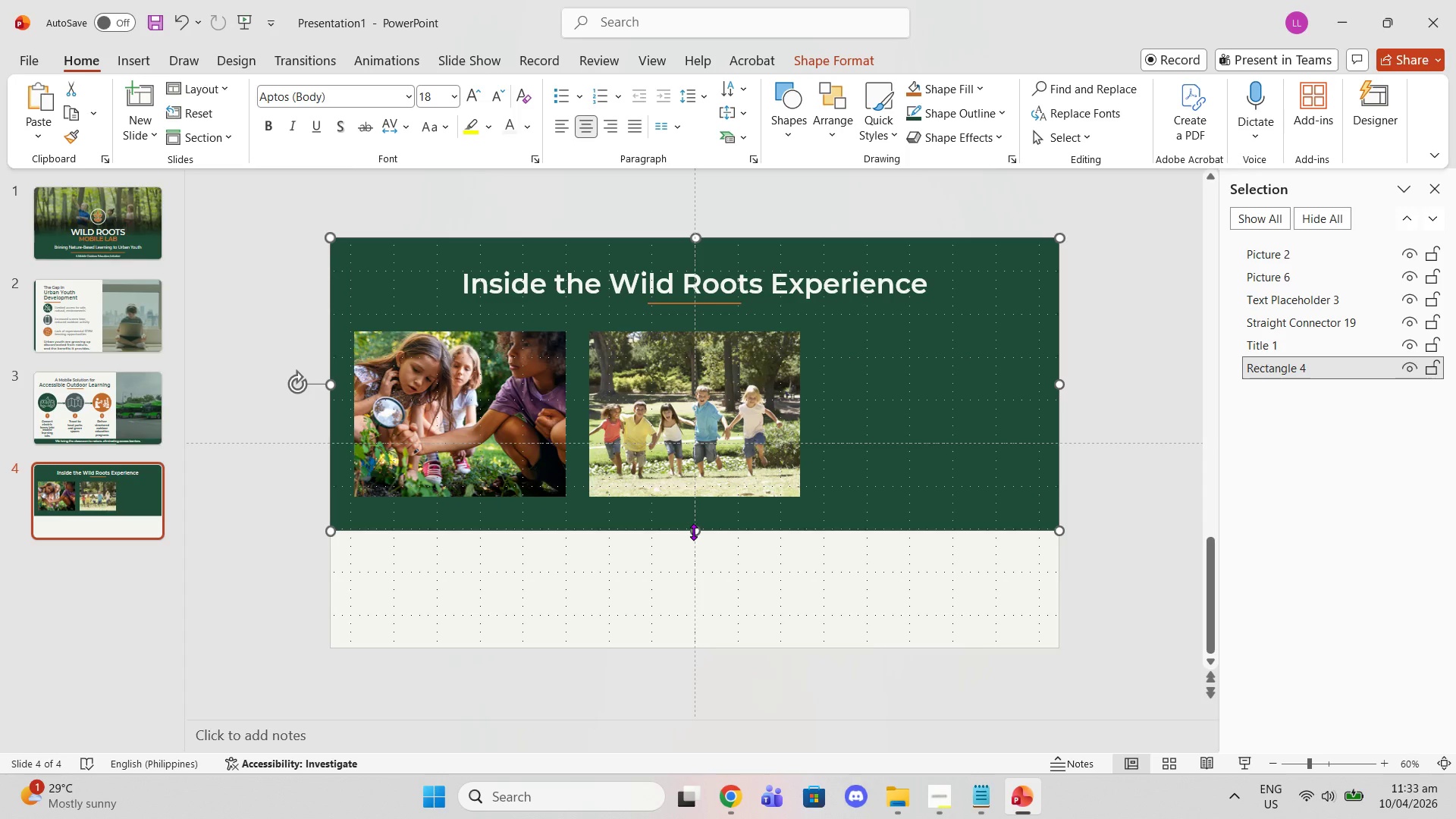 
left_click_drag(start_coordinate=[695, 530], to_coordinate=[698, 497])
 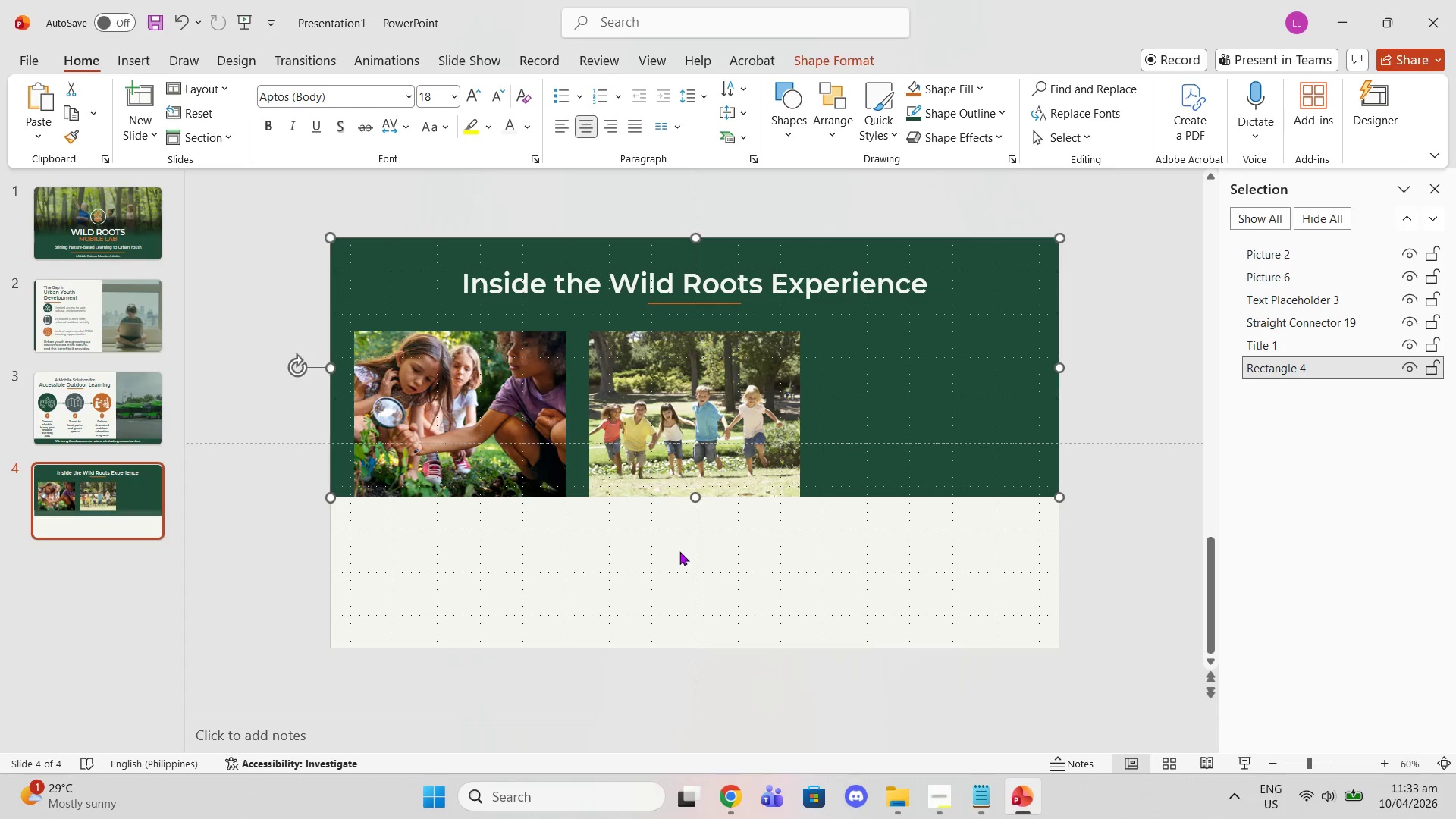 
left_click([679, 551])
 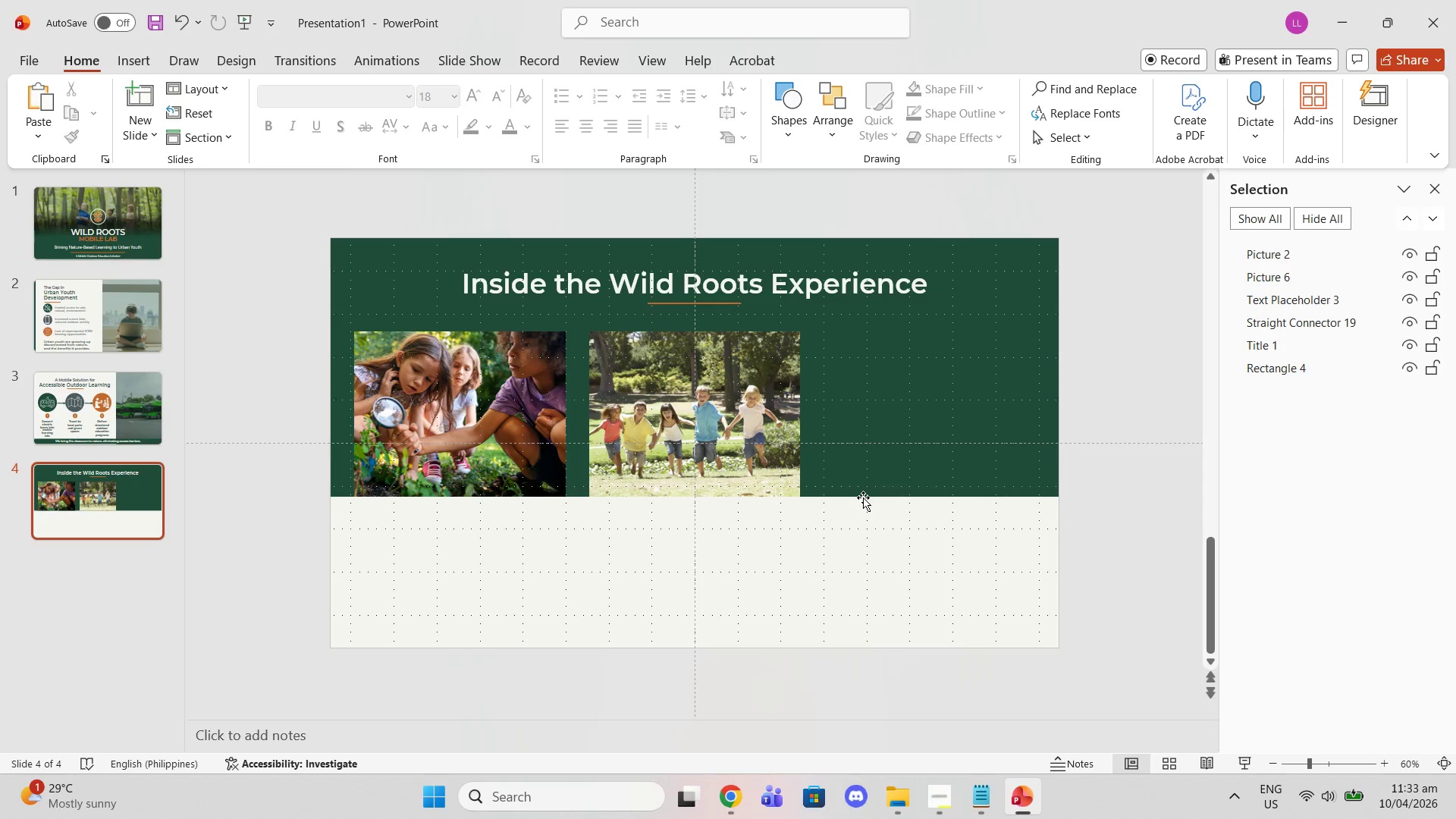 
wait(13.28)
 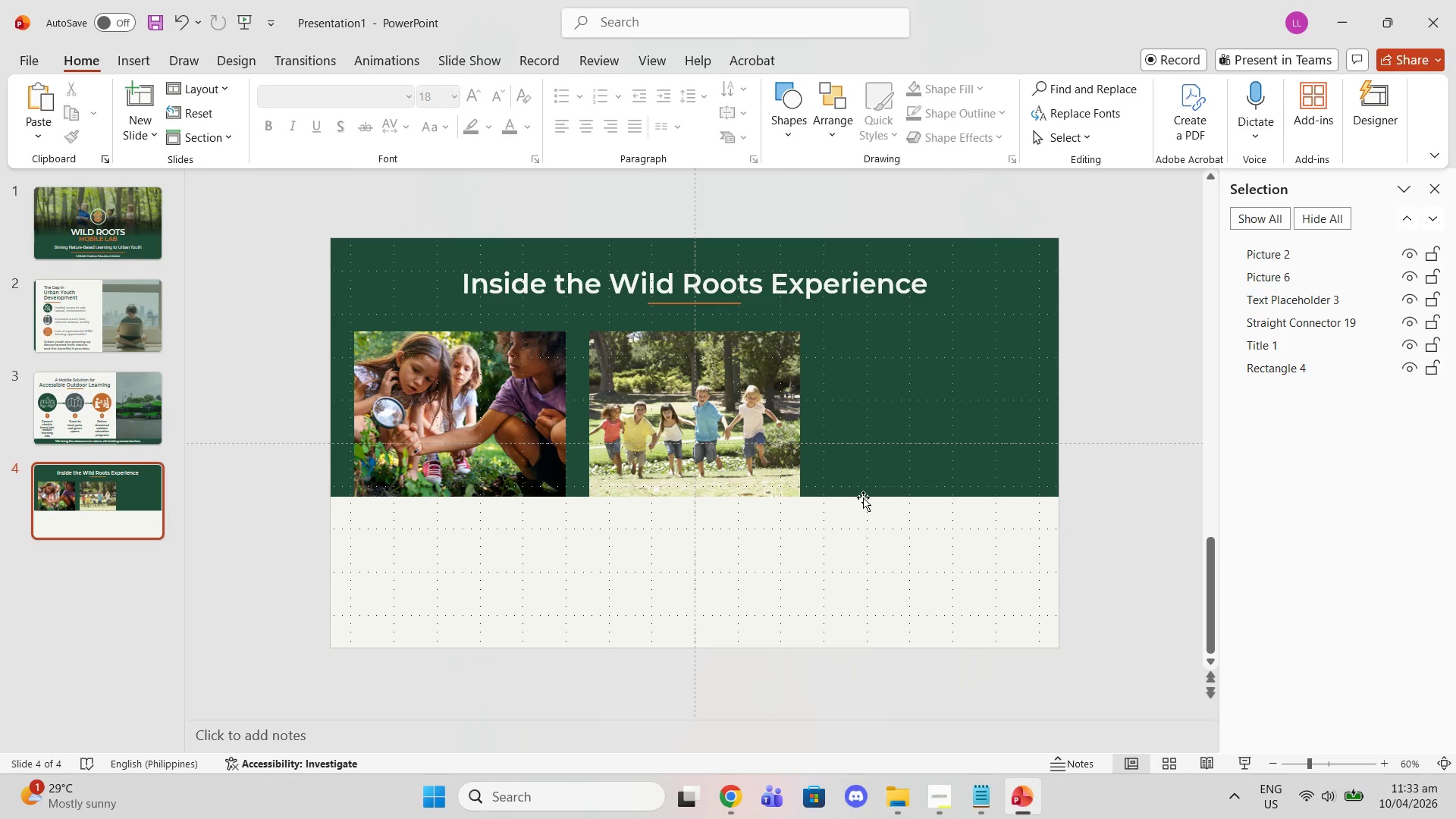 
left_click([737, 810])
 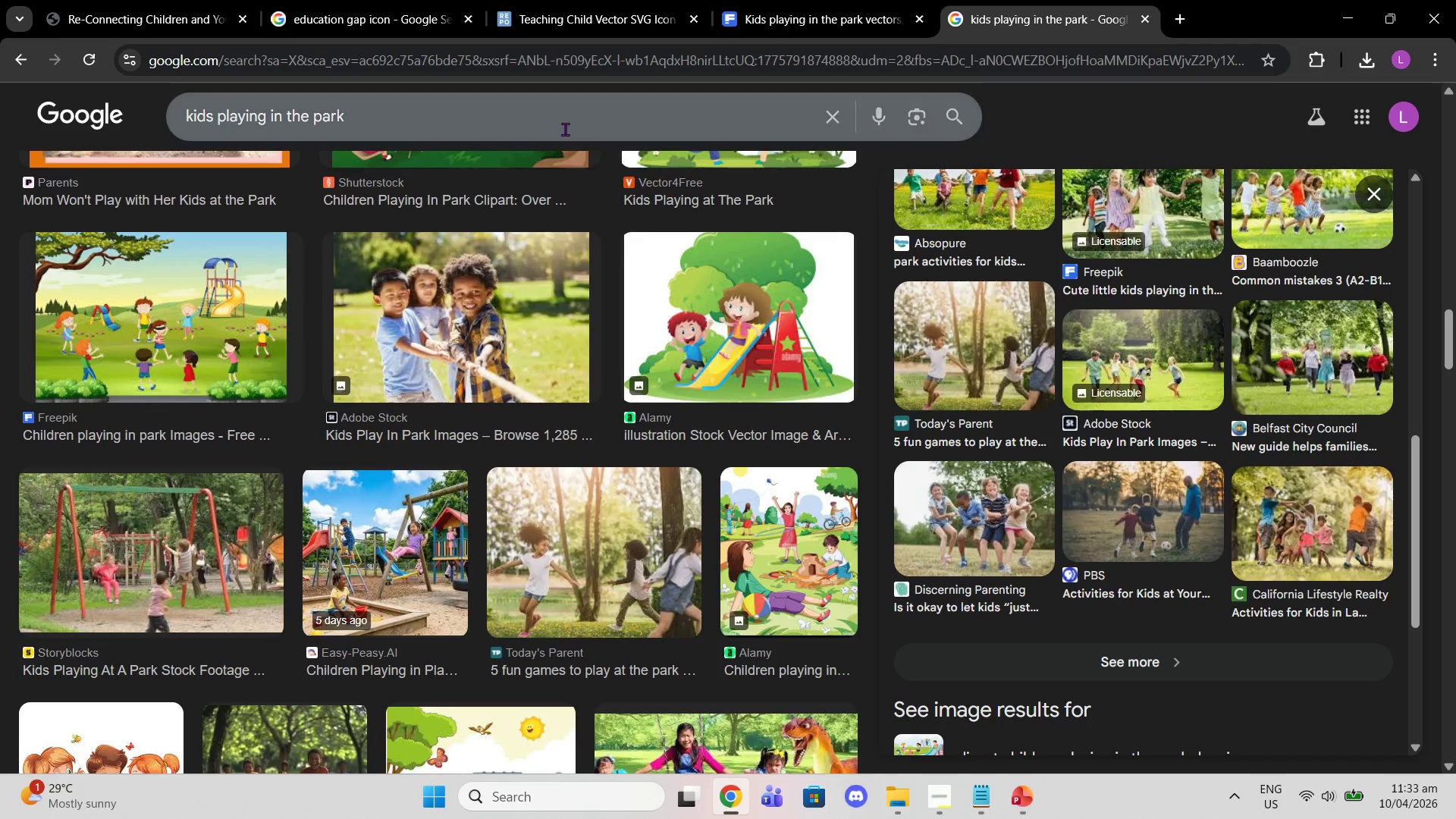 
left_click([565, 129])
 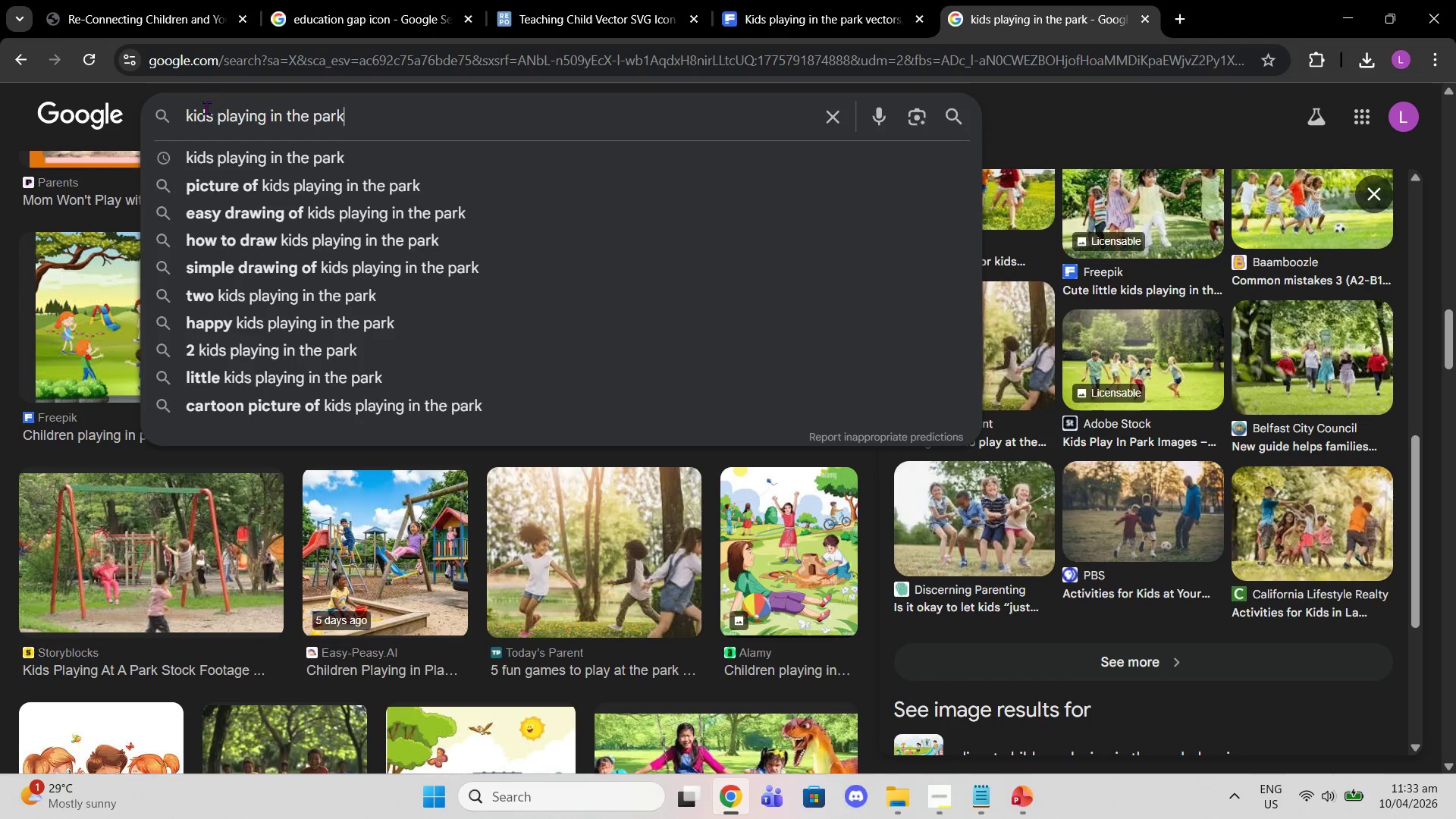 
left_click([180, 105])
 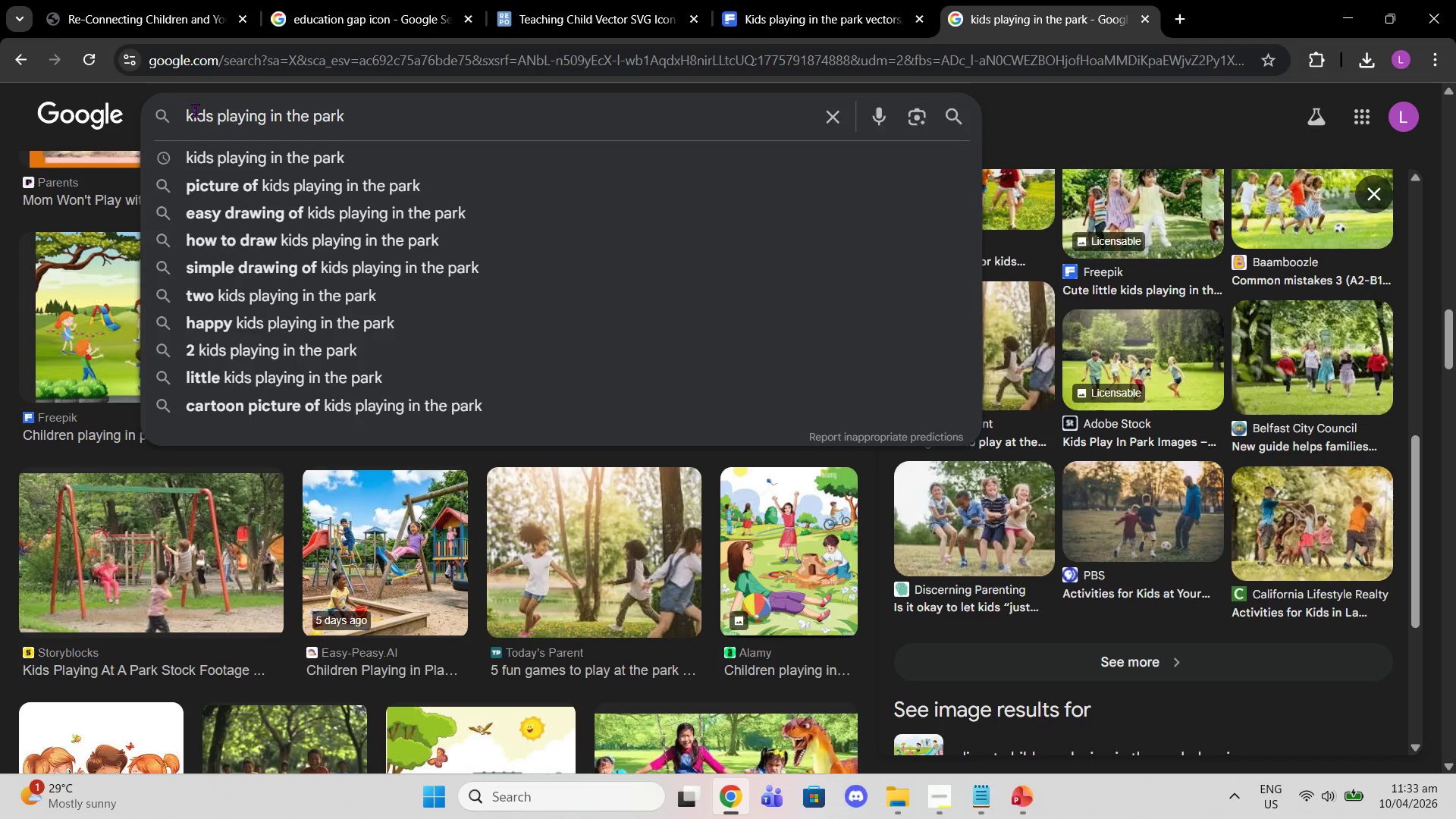 
left_click([187, 111])
 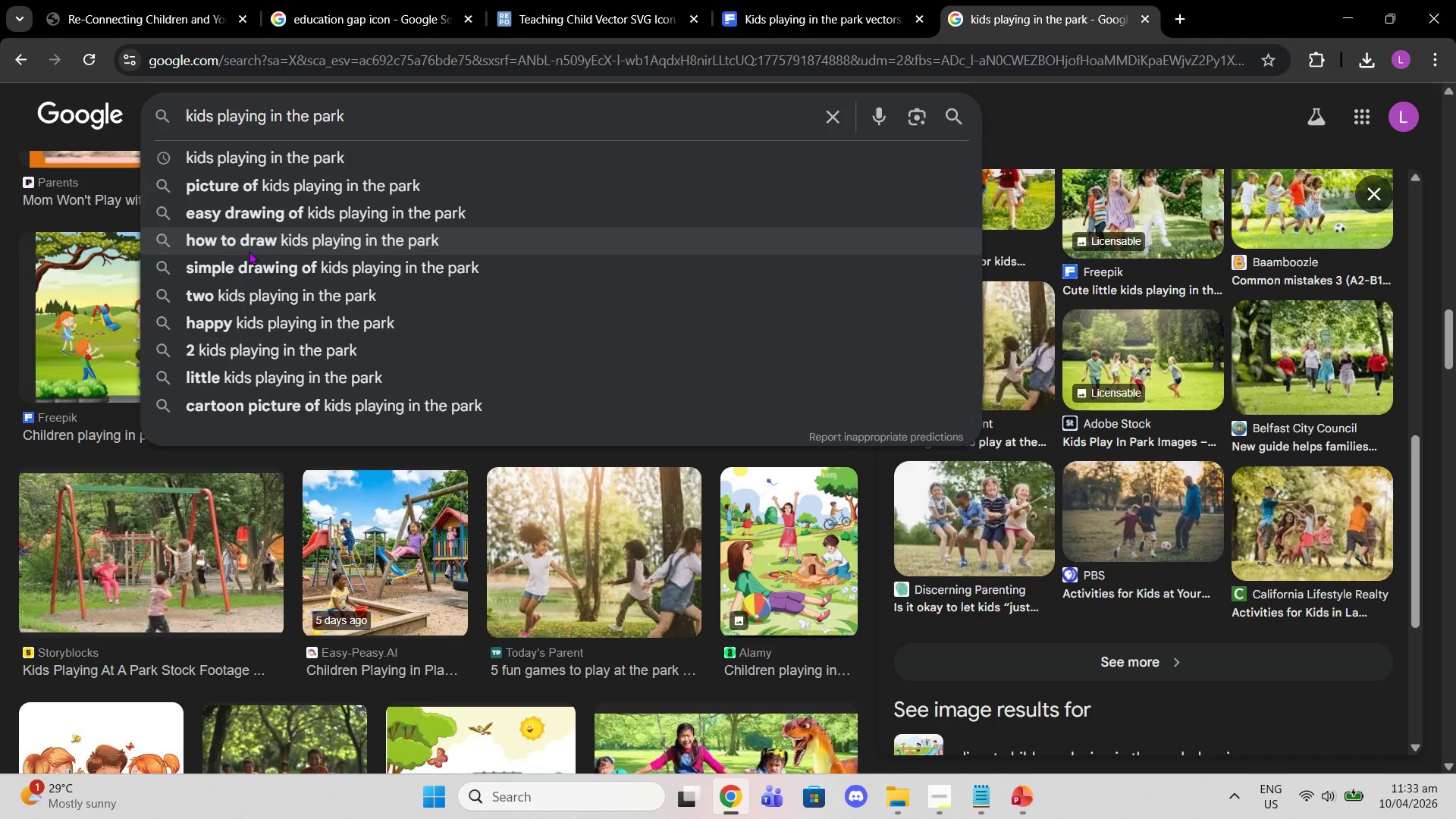 
type(facilitator guiding )
 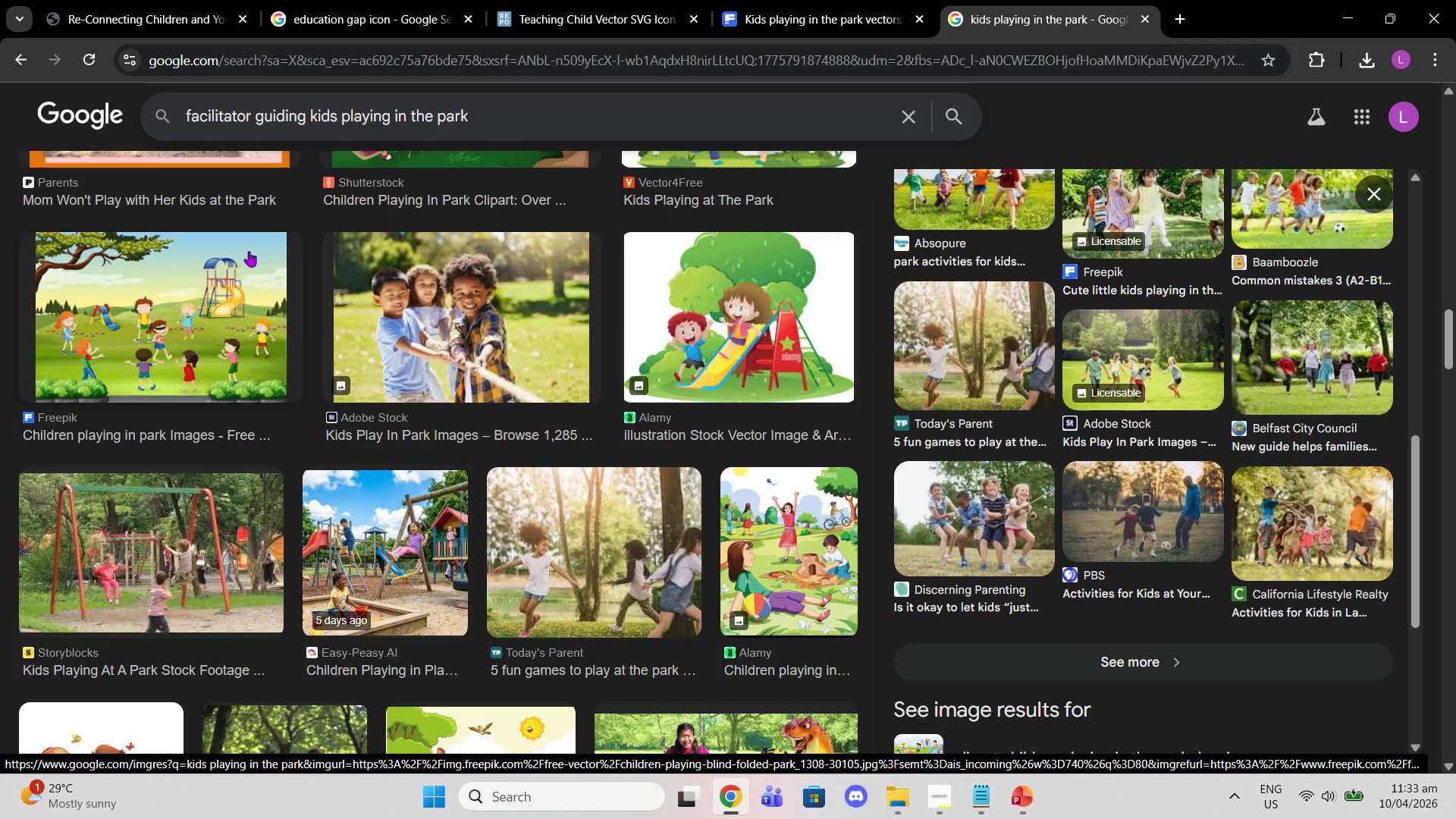 
key(Enter)
 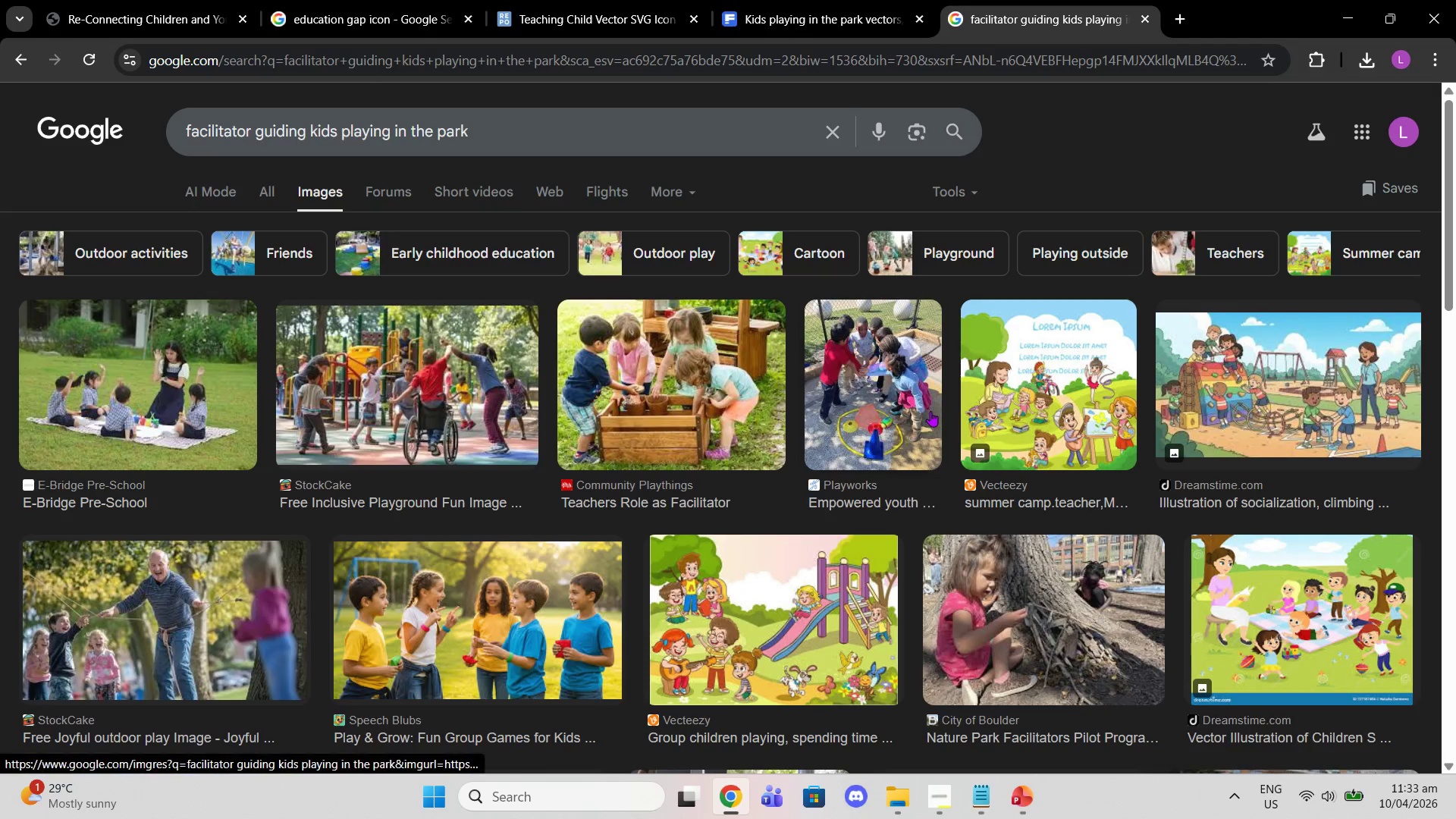 
wait(7.39)
 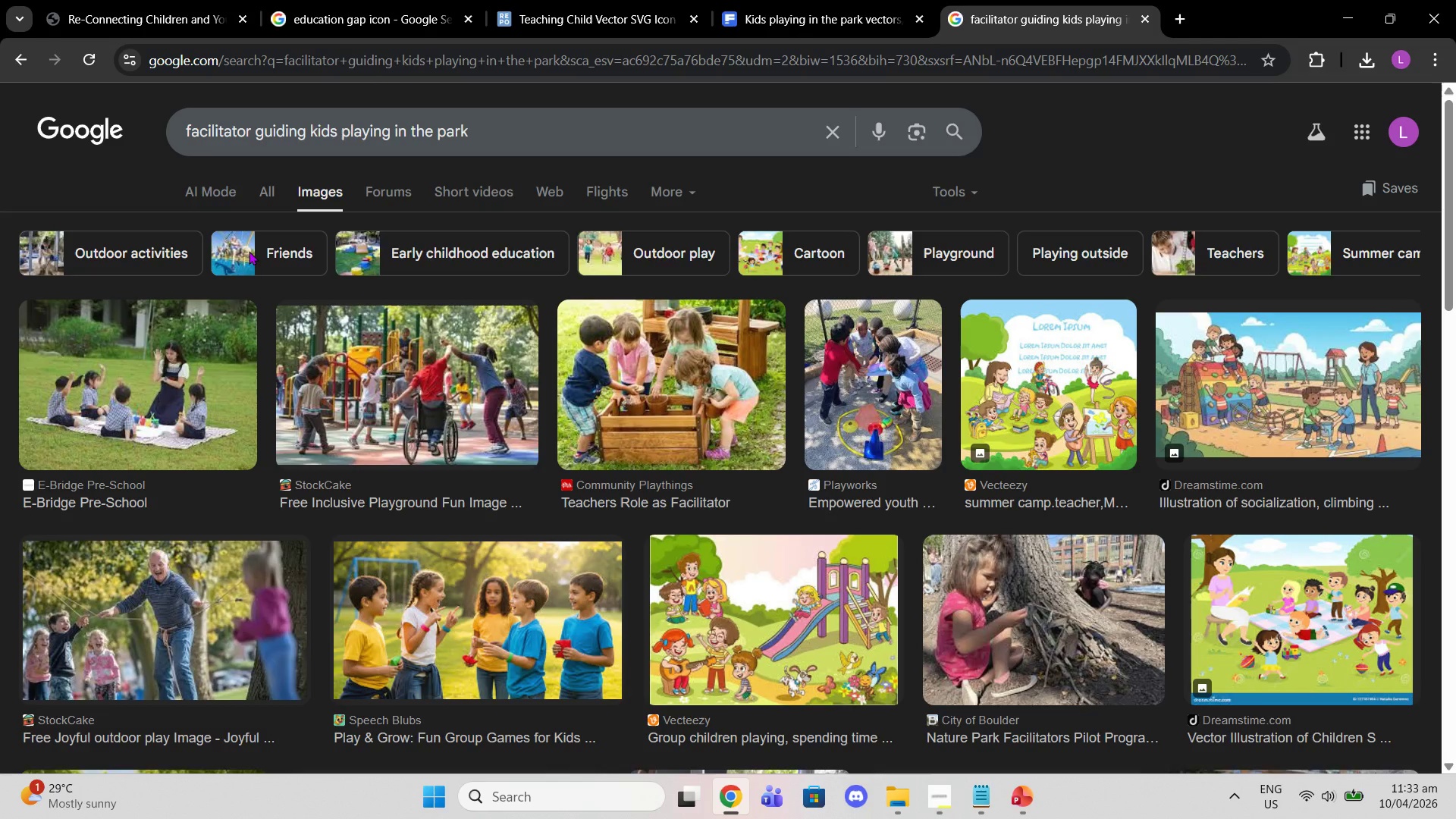 
left_click([76, 354])
 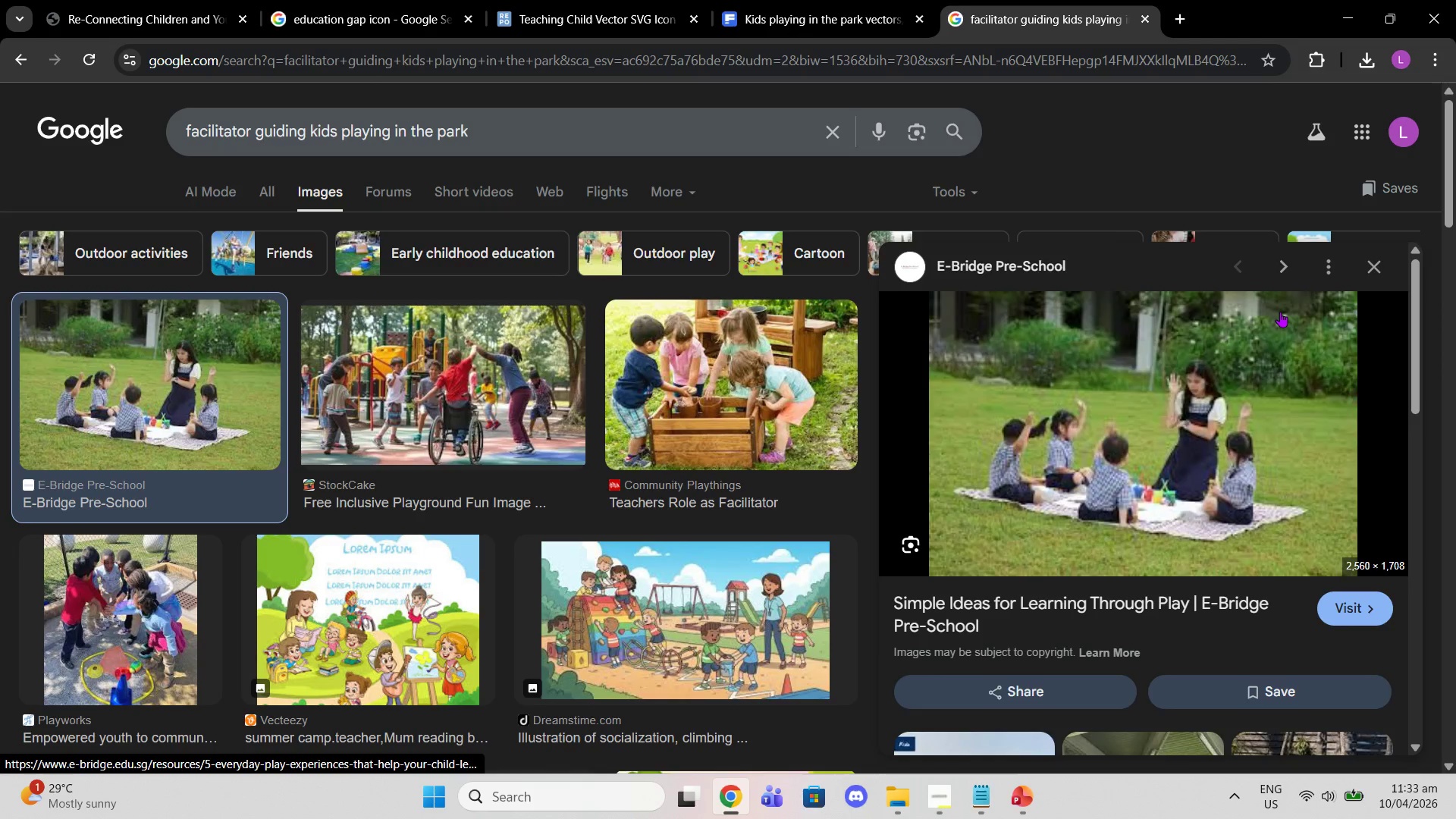 
left_click([1371, 266])
 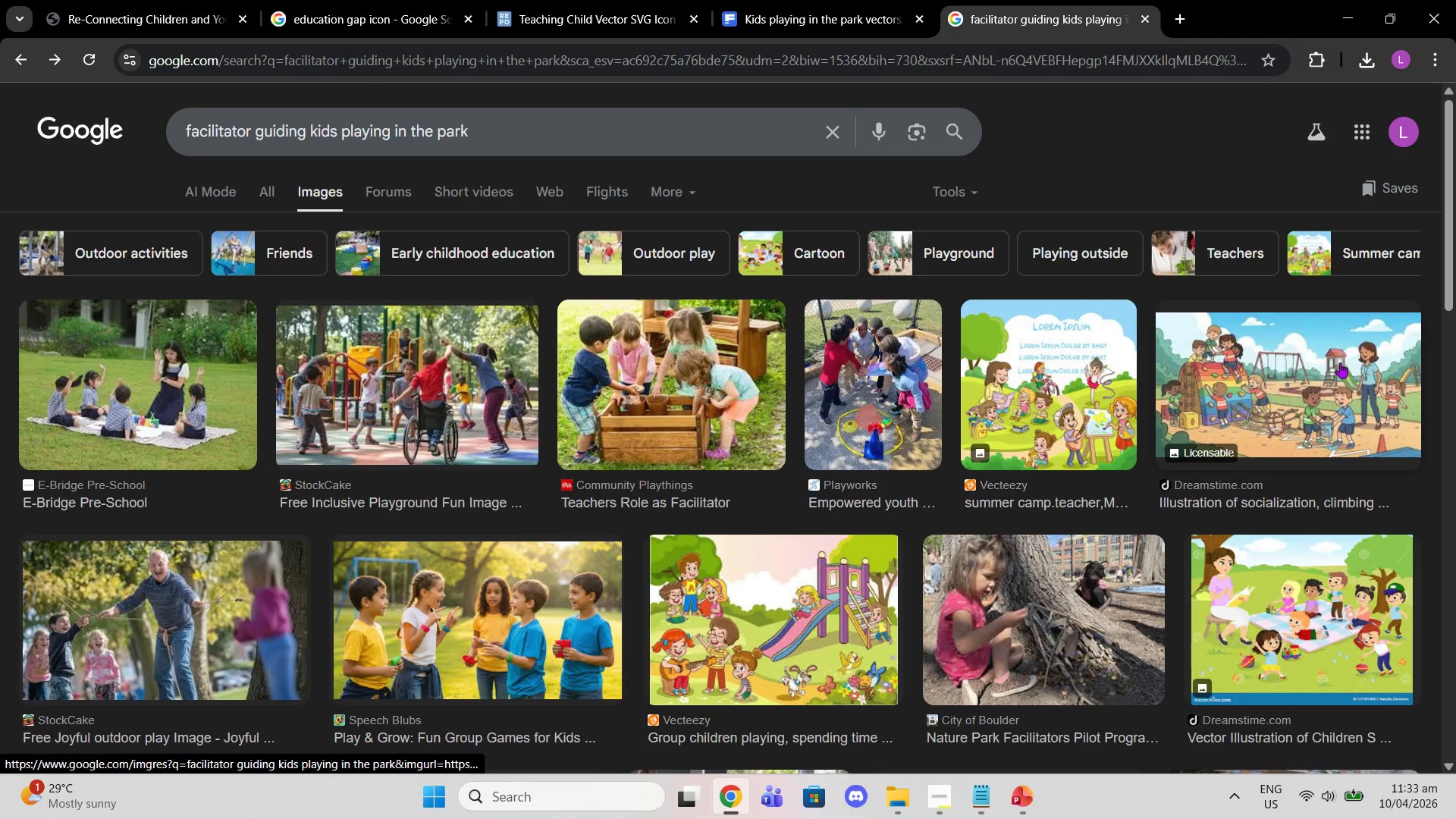 
scroll: coordinate [904, 429], scroll_direction: down, amount: 15.0
 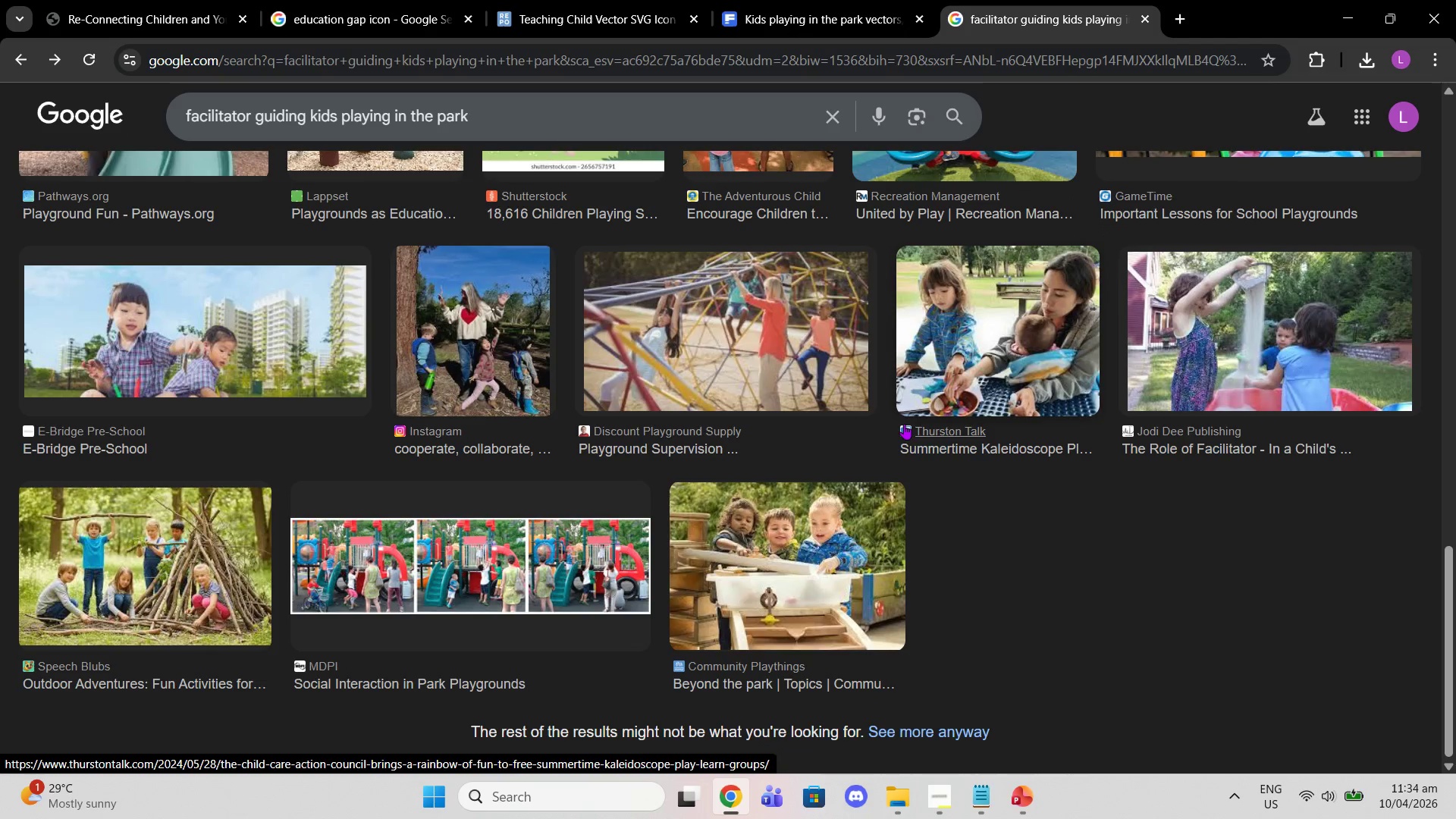 
scroll: coordinate [745, 355], scroll_direction: up, amount: 5.0
 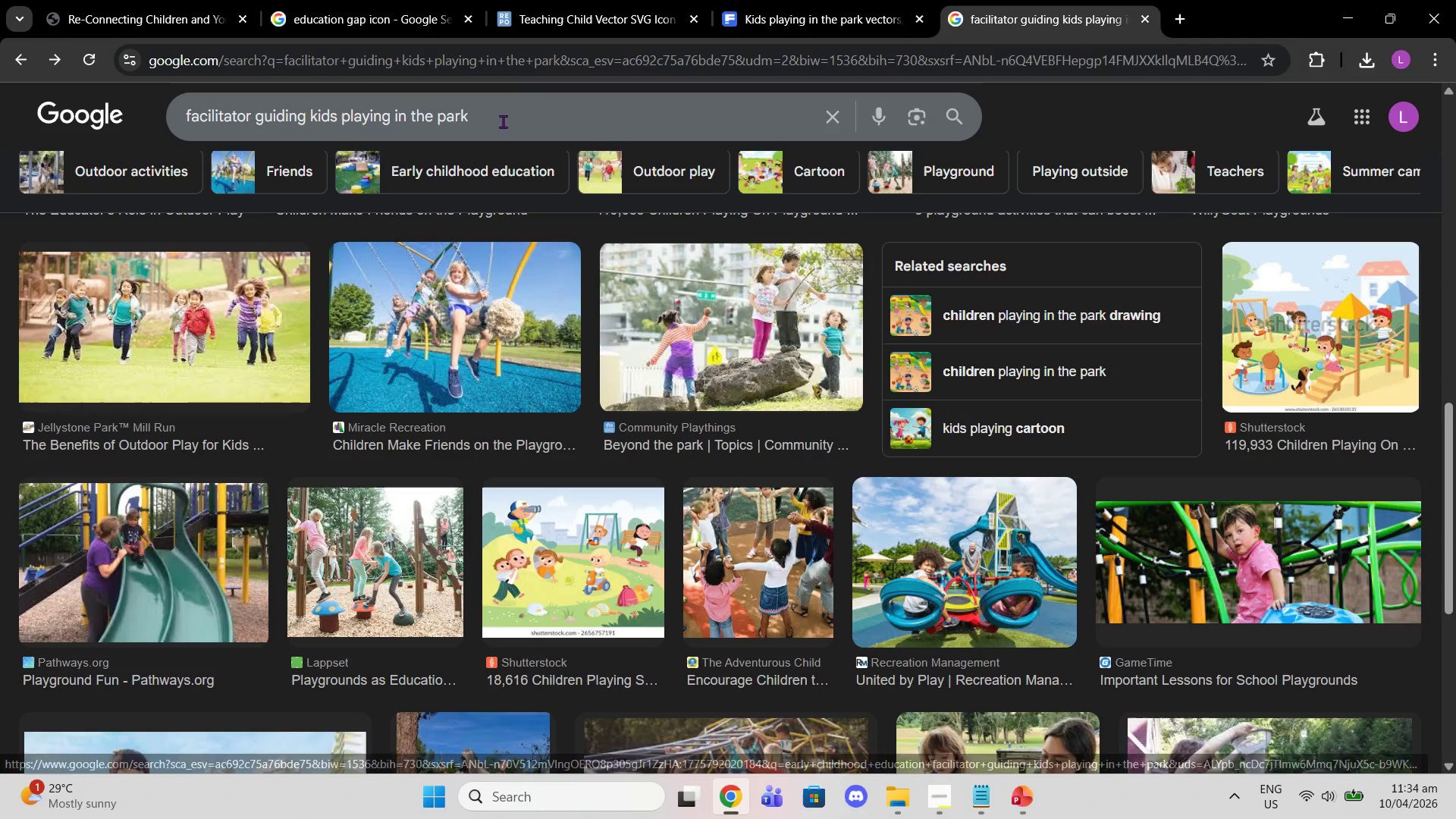 
left_click_drag(start_coordinate=[505, 117], to_coordinate=[170, 127])
 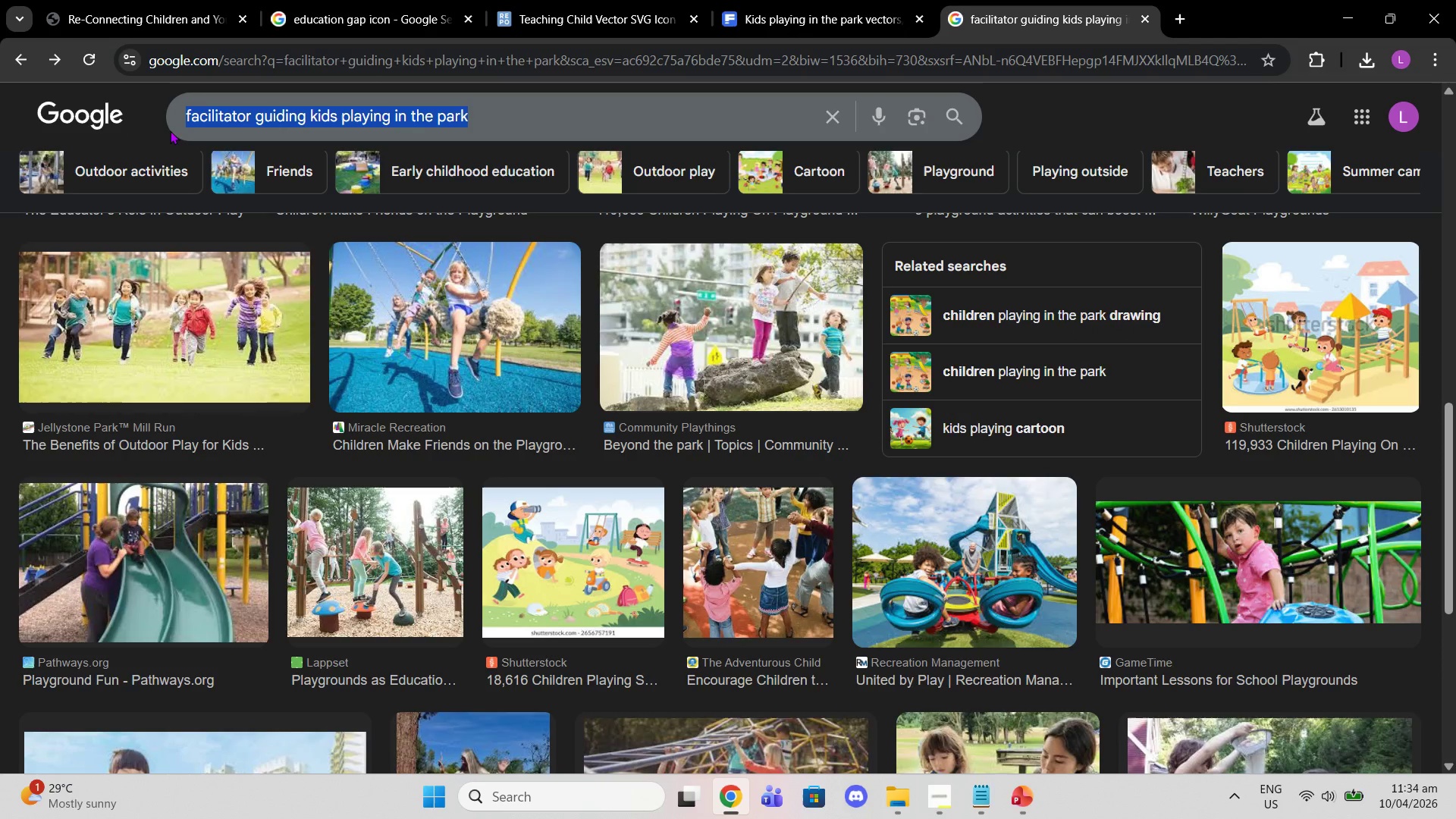 
type(adult s)
key(Backspace)
type(guiding kids when playing outside)
 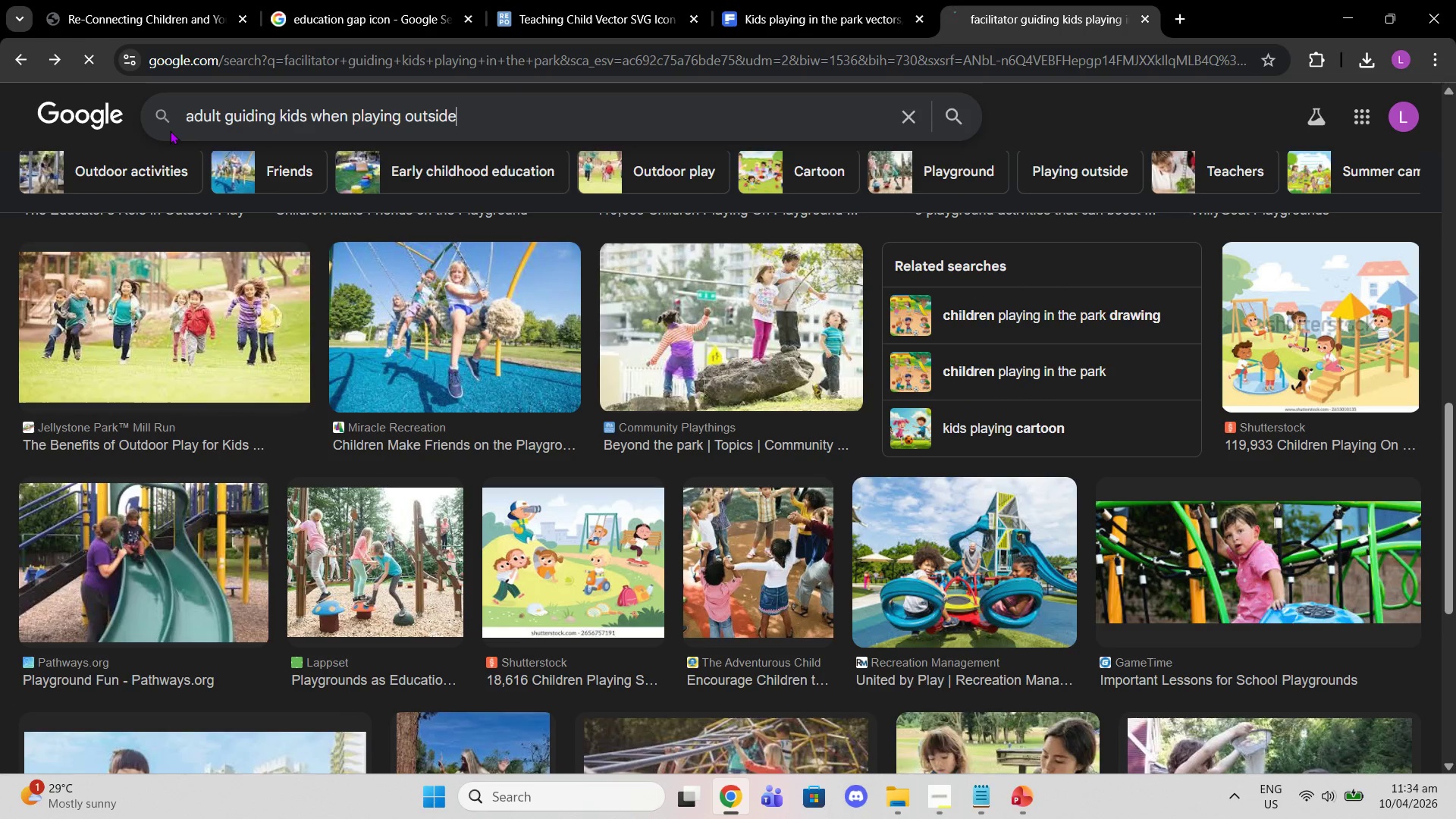 
key(Enter)
 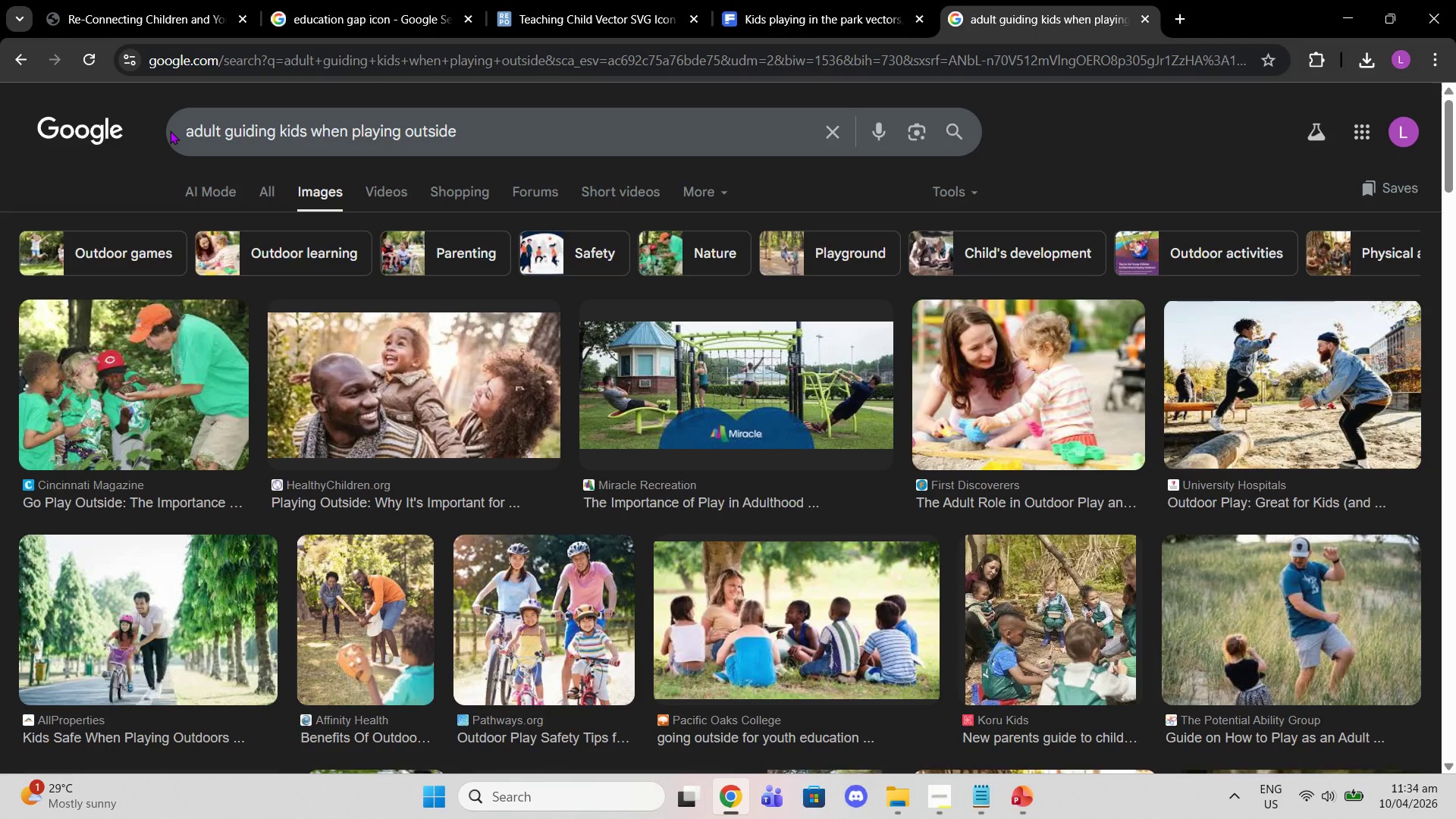 
wait(7.27)
 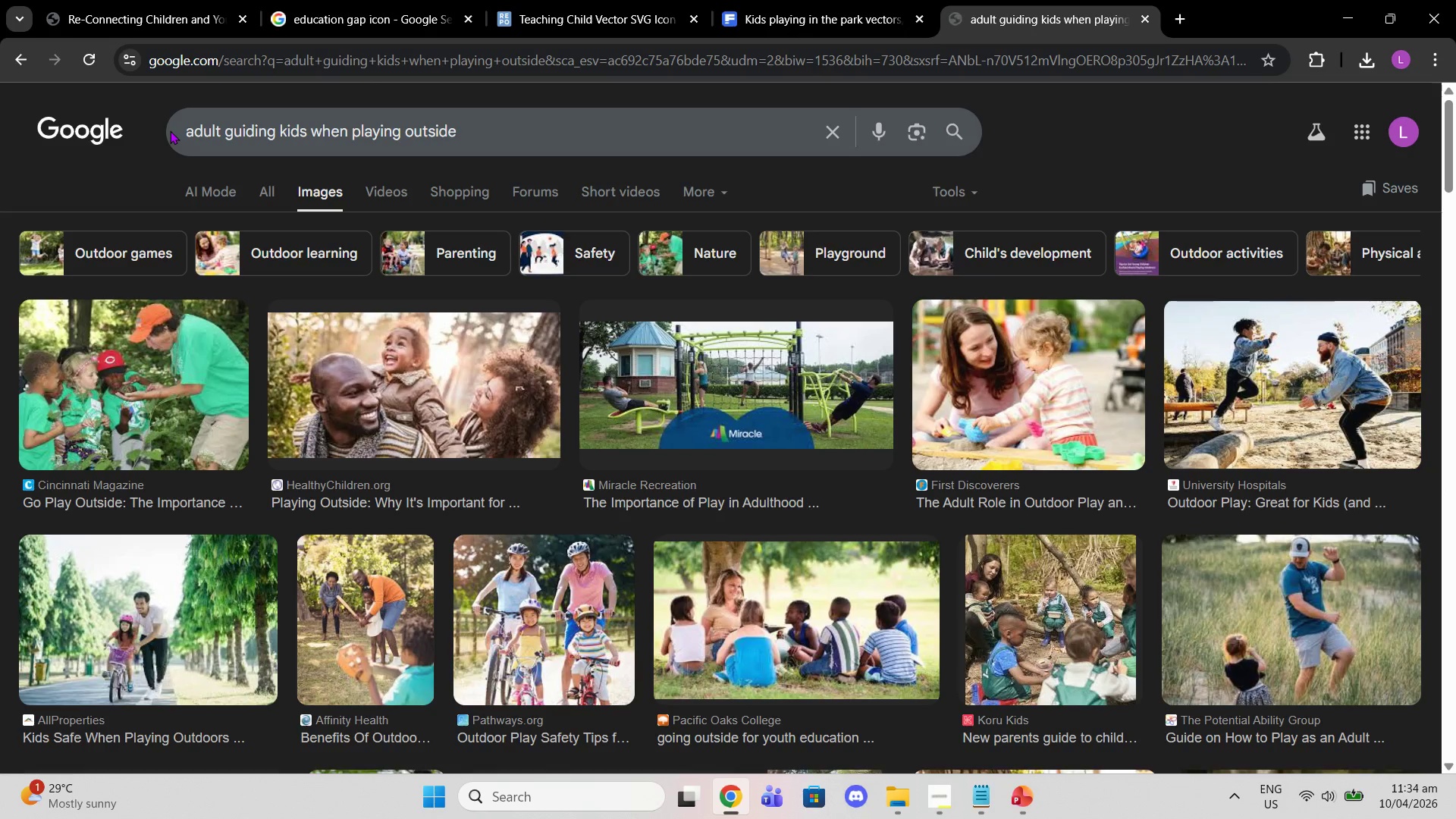 
left_click([162, 417])
 